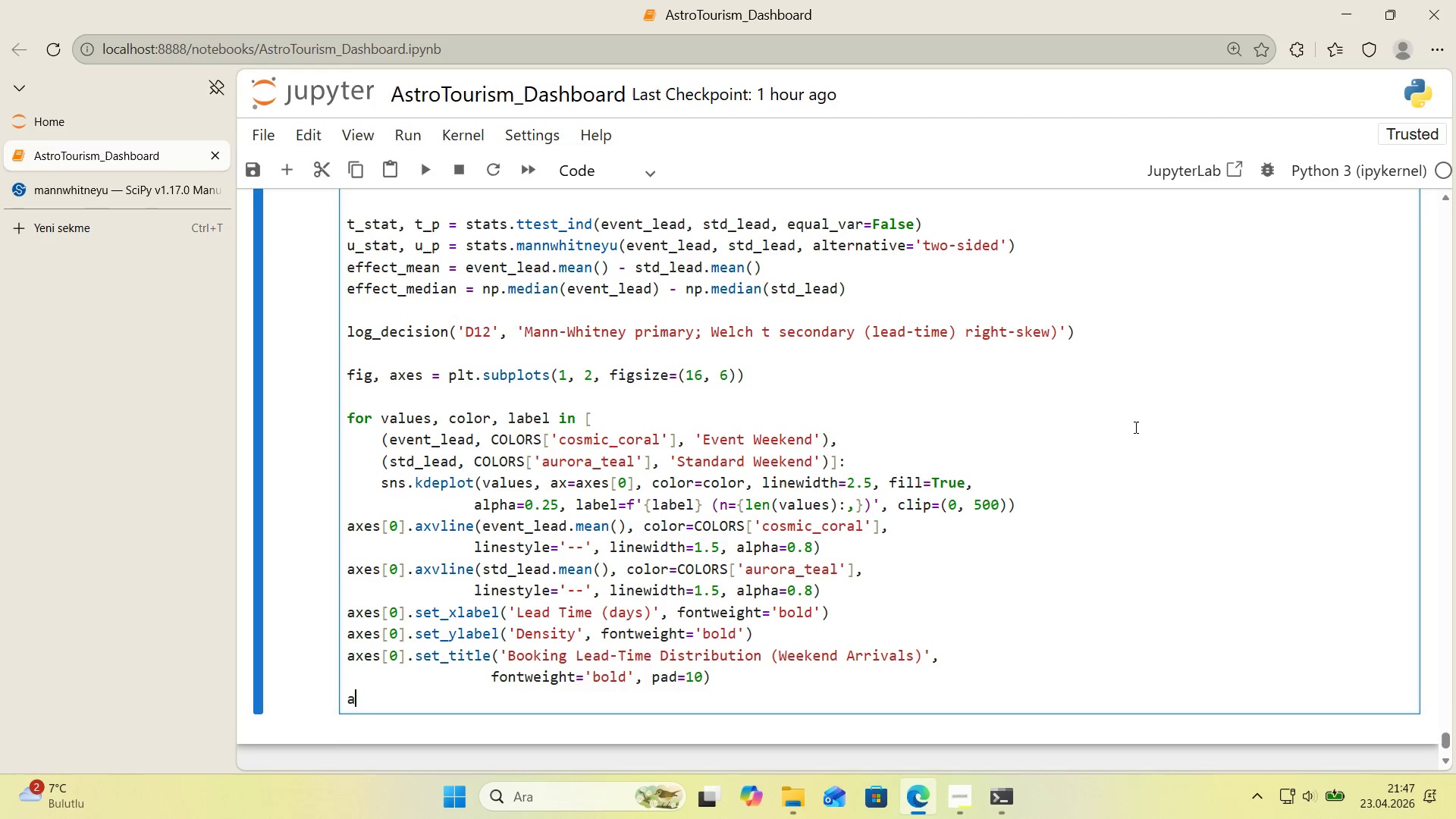 
type(axes)
 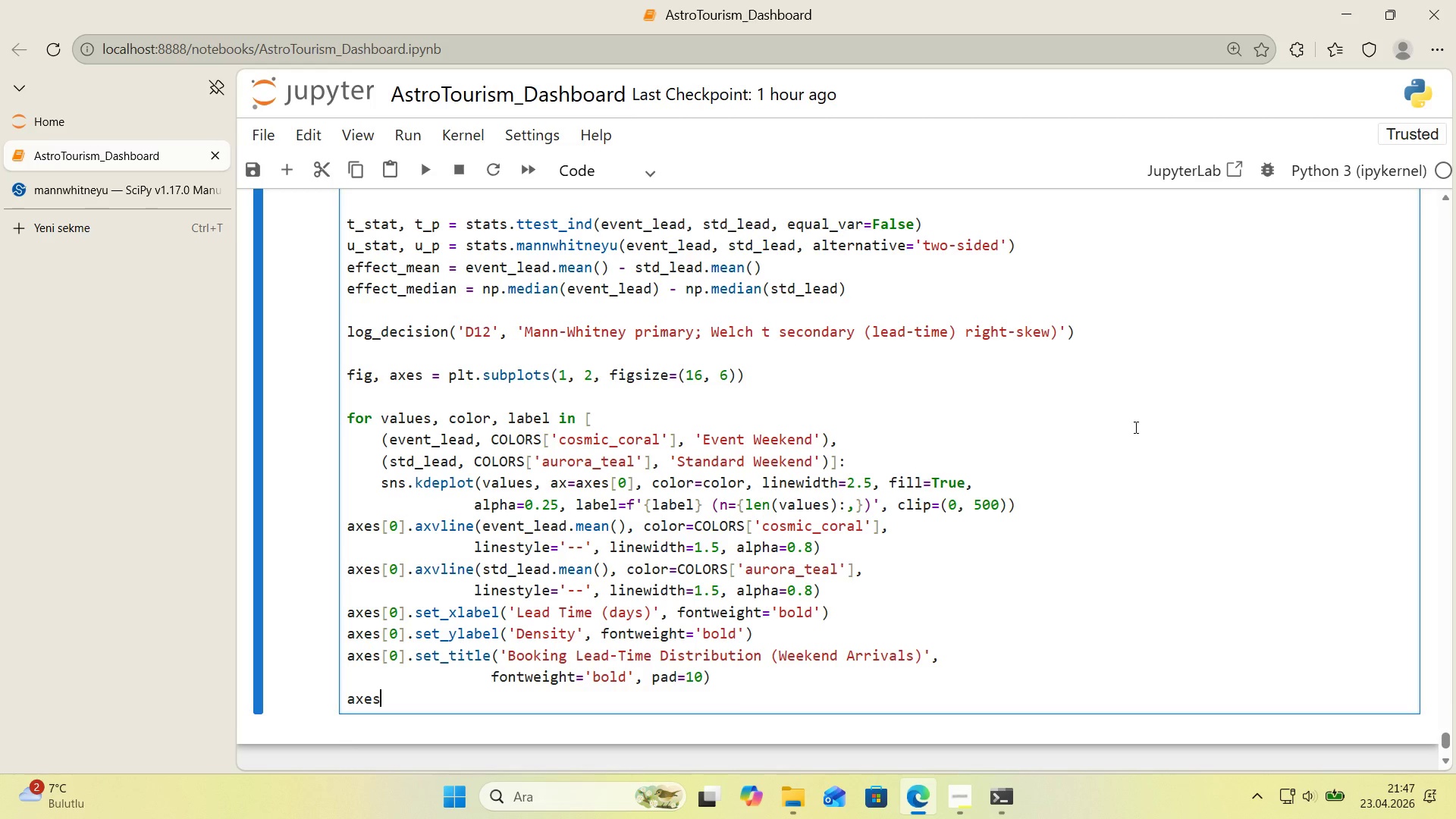 
key(Alt+Control+8)
 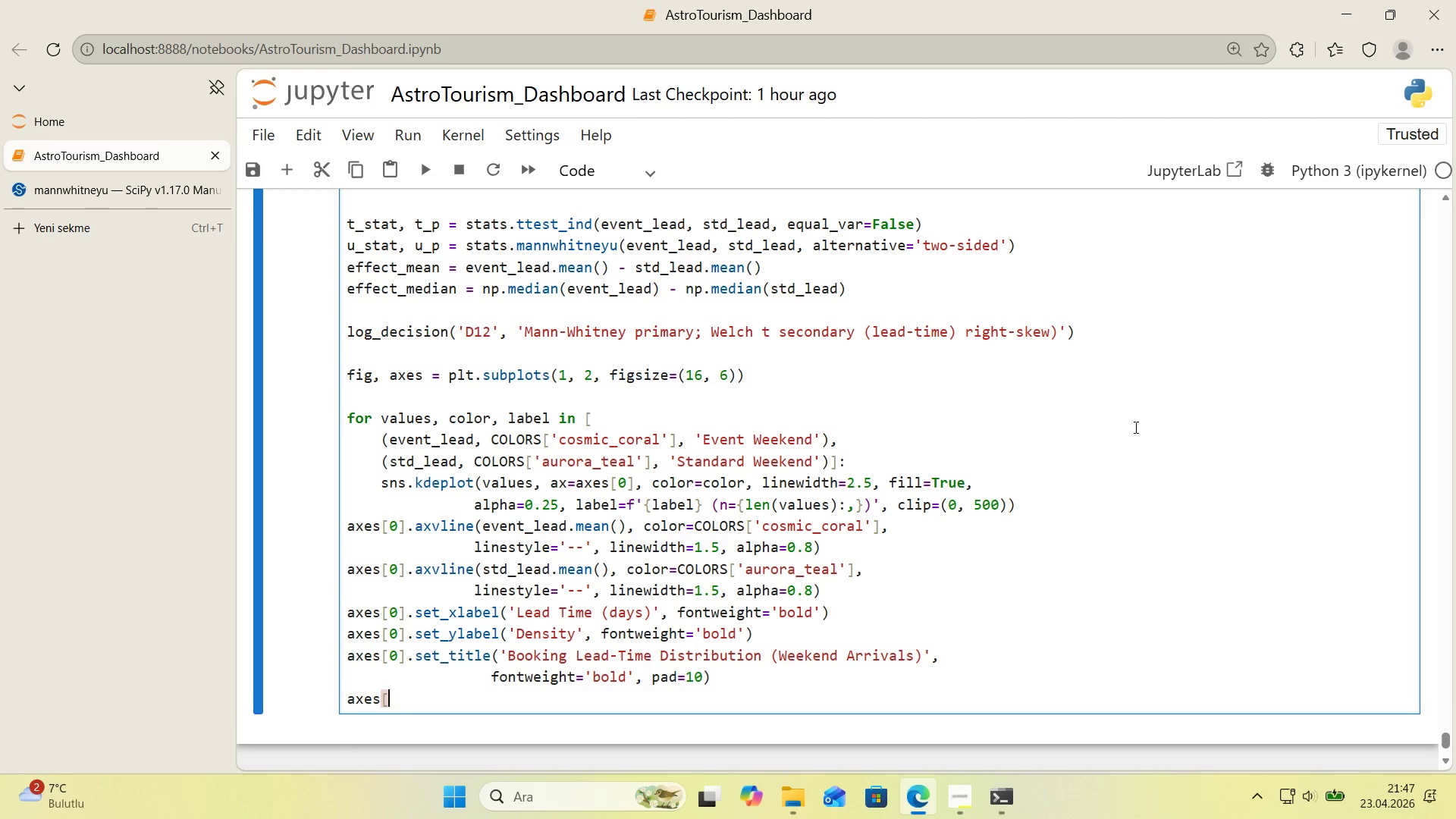 
key(Alt+Control+9)
 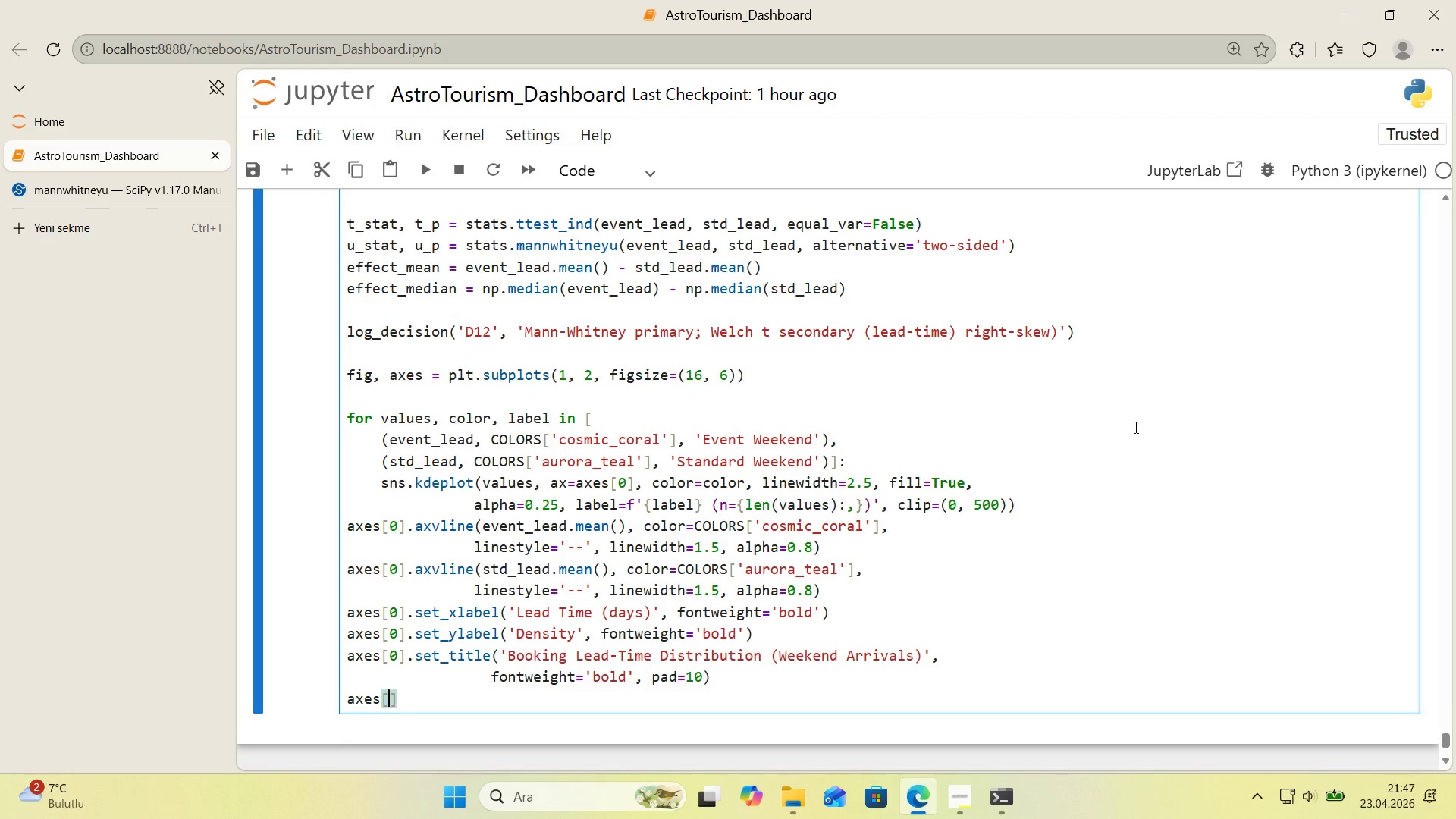 
key(ArrowLeft)
 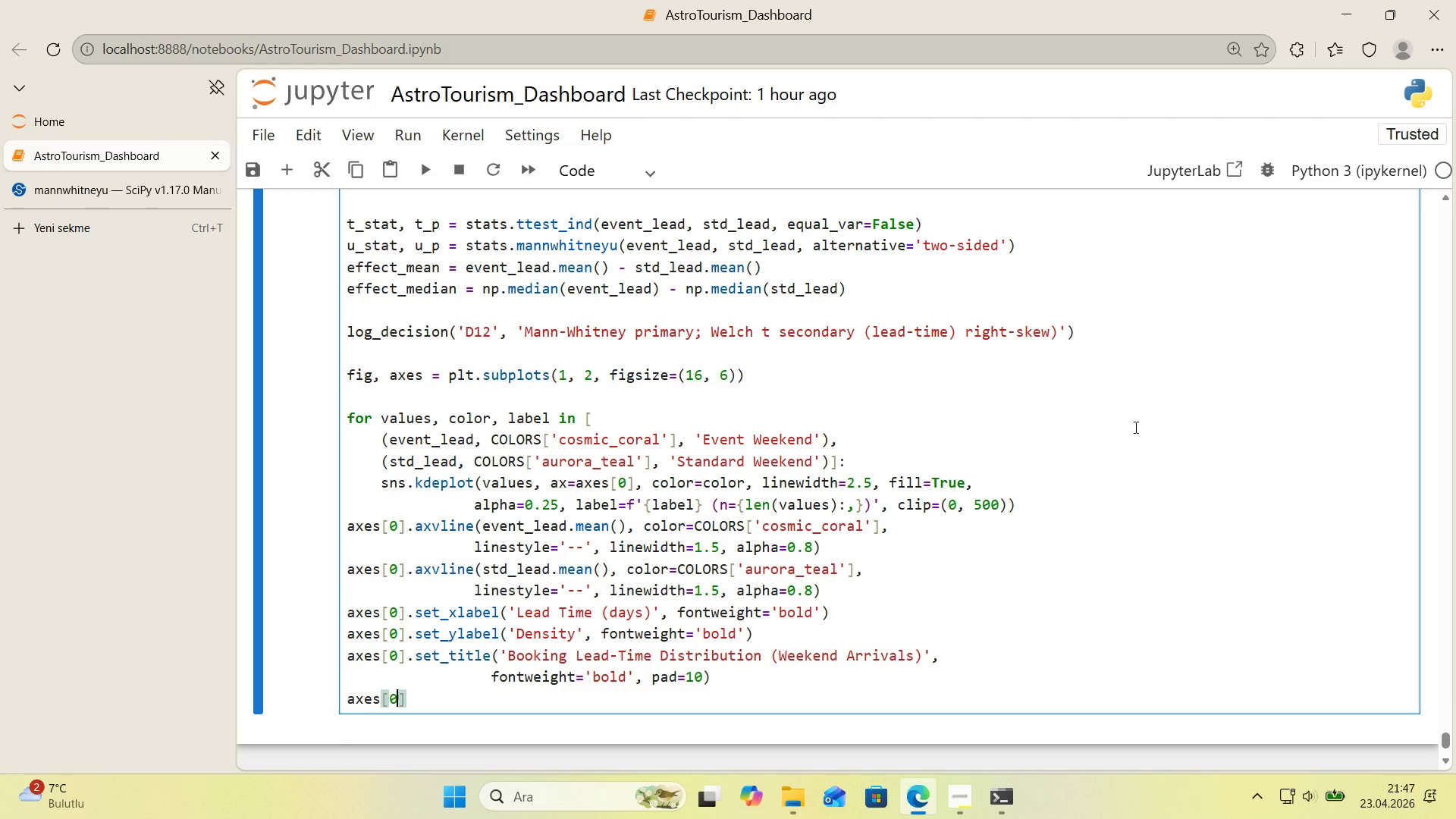 
key(0)
 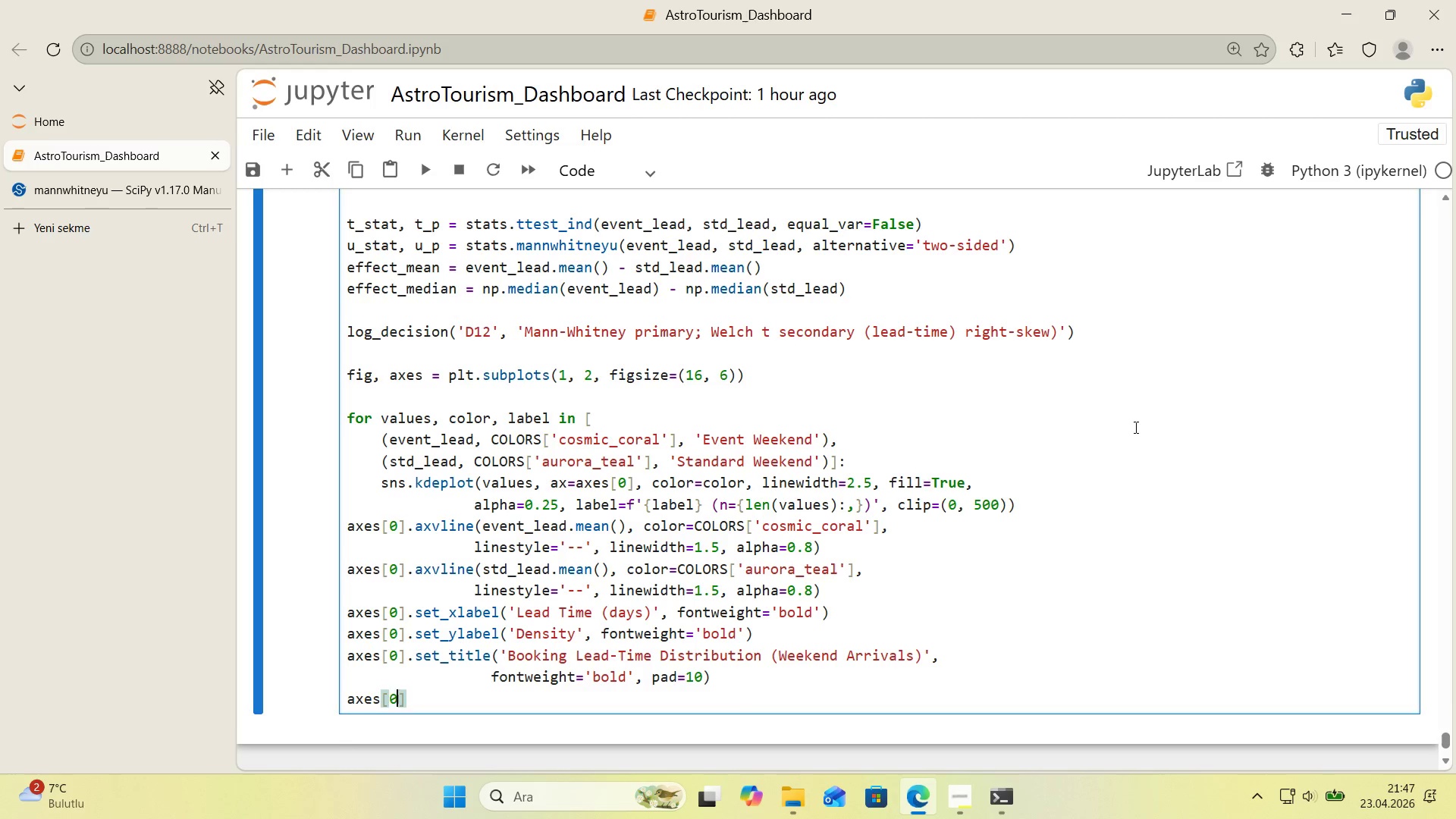 
key(ArrowRight)
 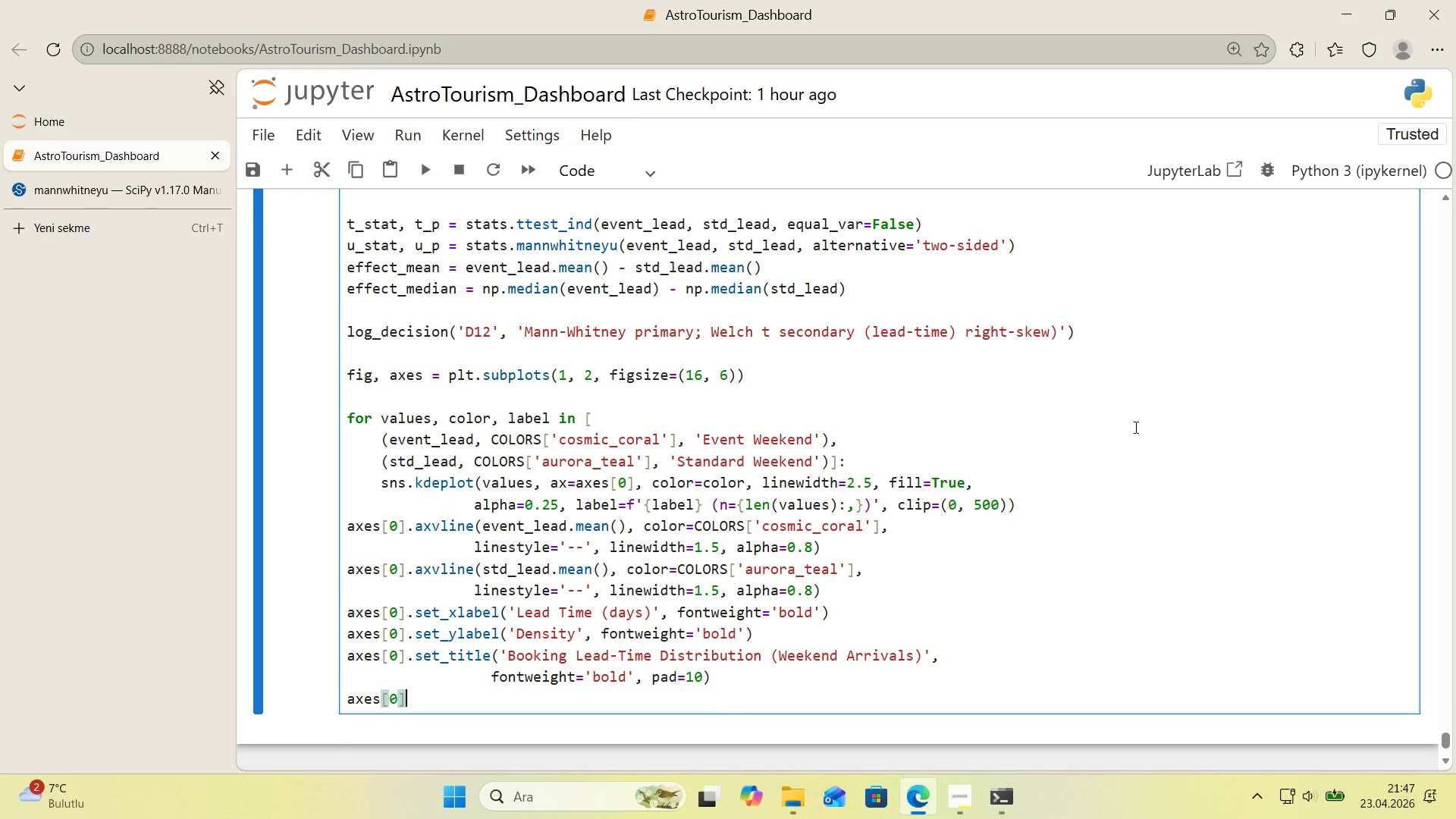 
type(.legend*()
 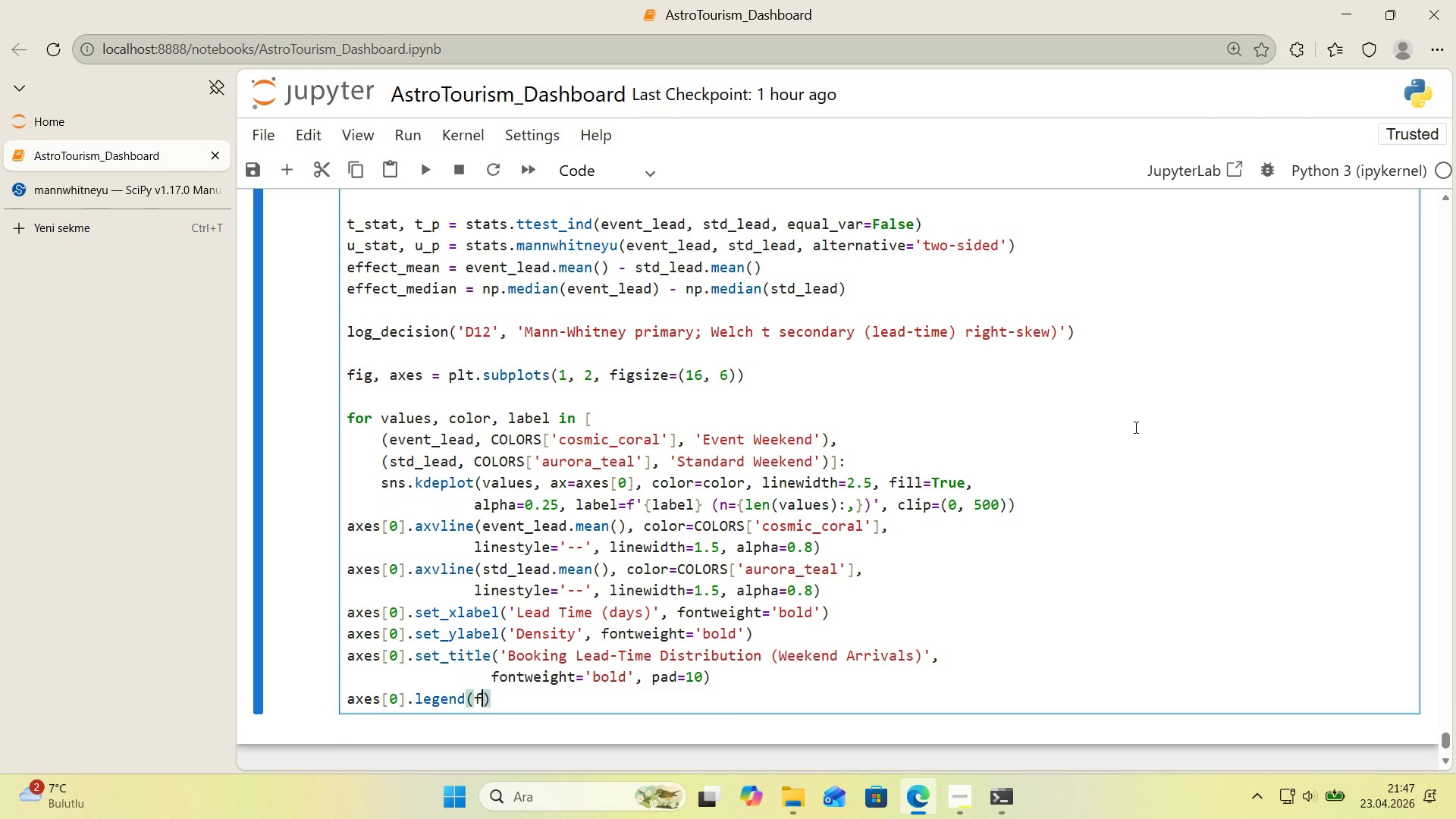 
 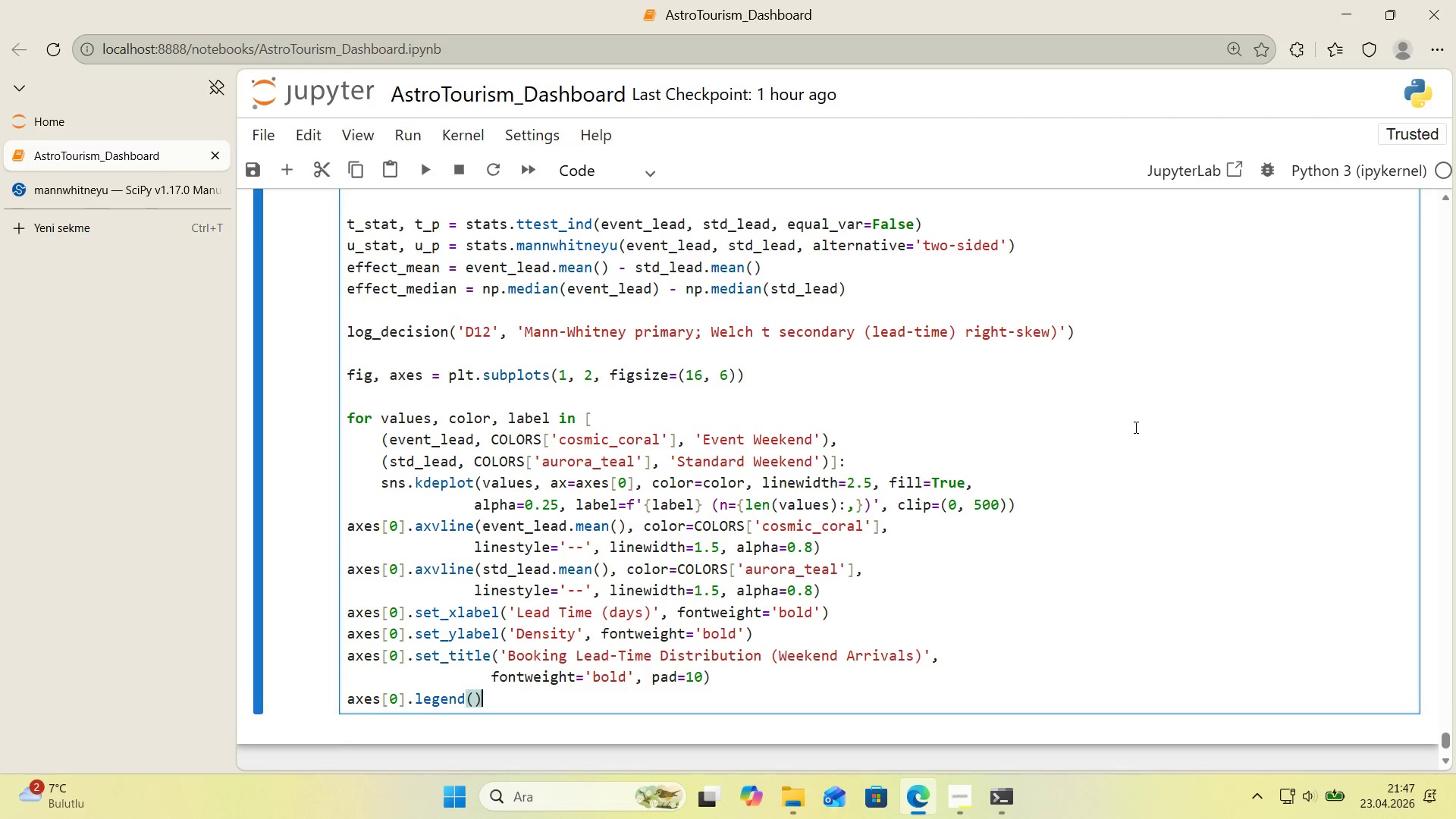 
key(ArrowLeft)
 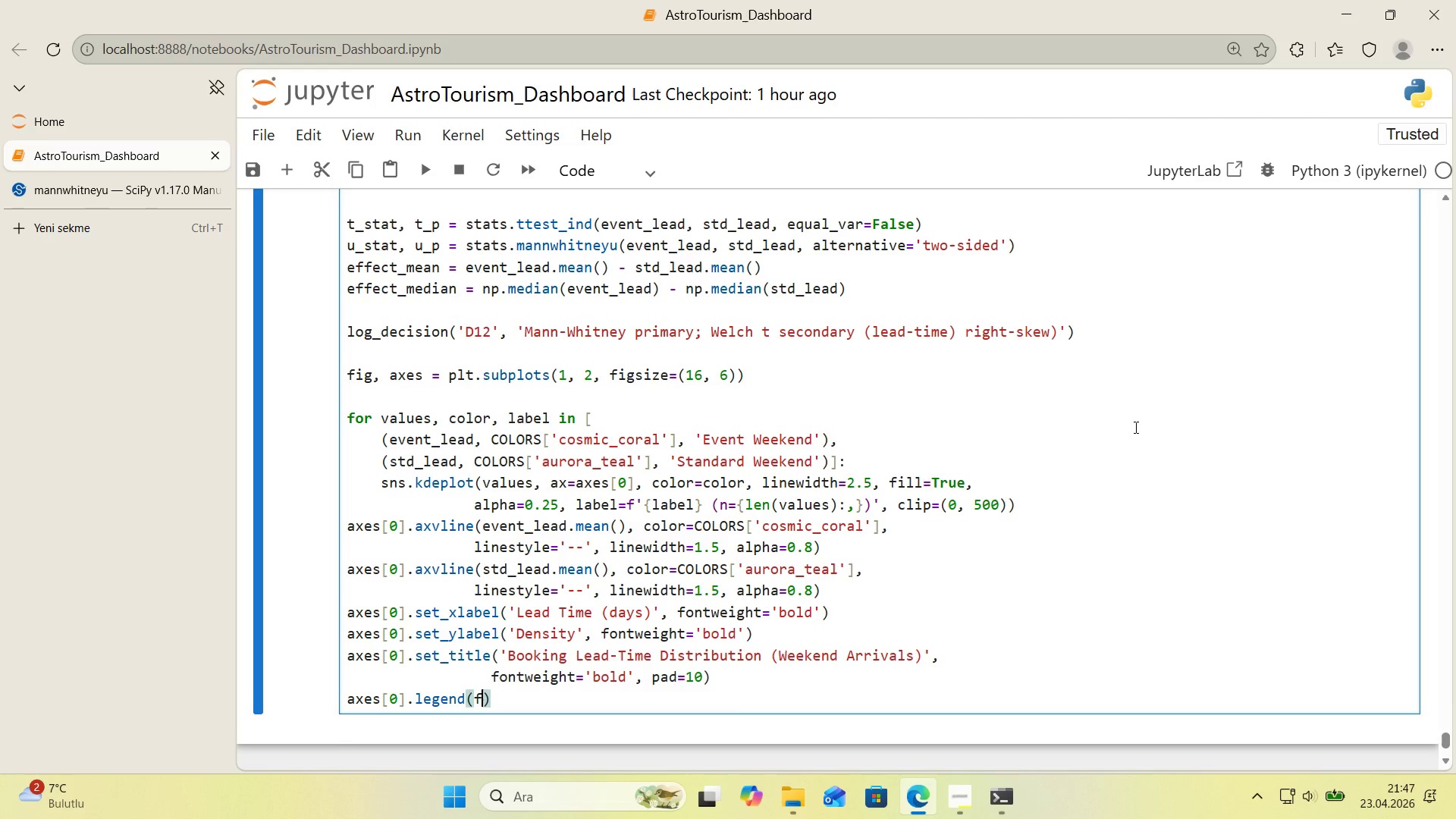 
type(framealpha)0.9)
 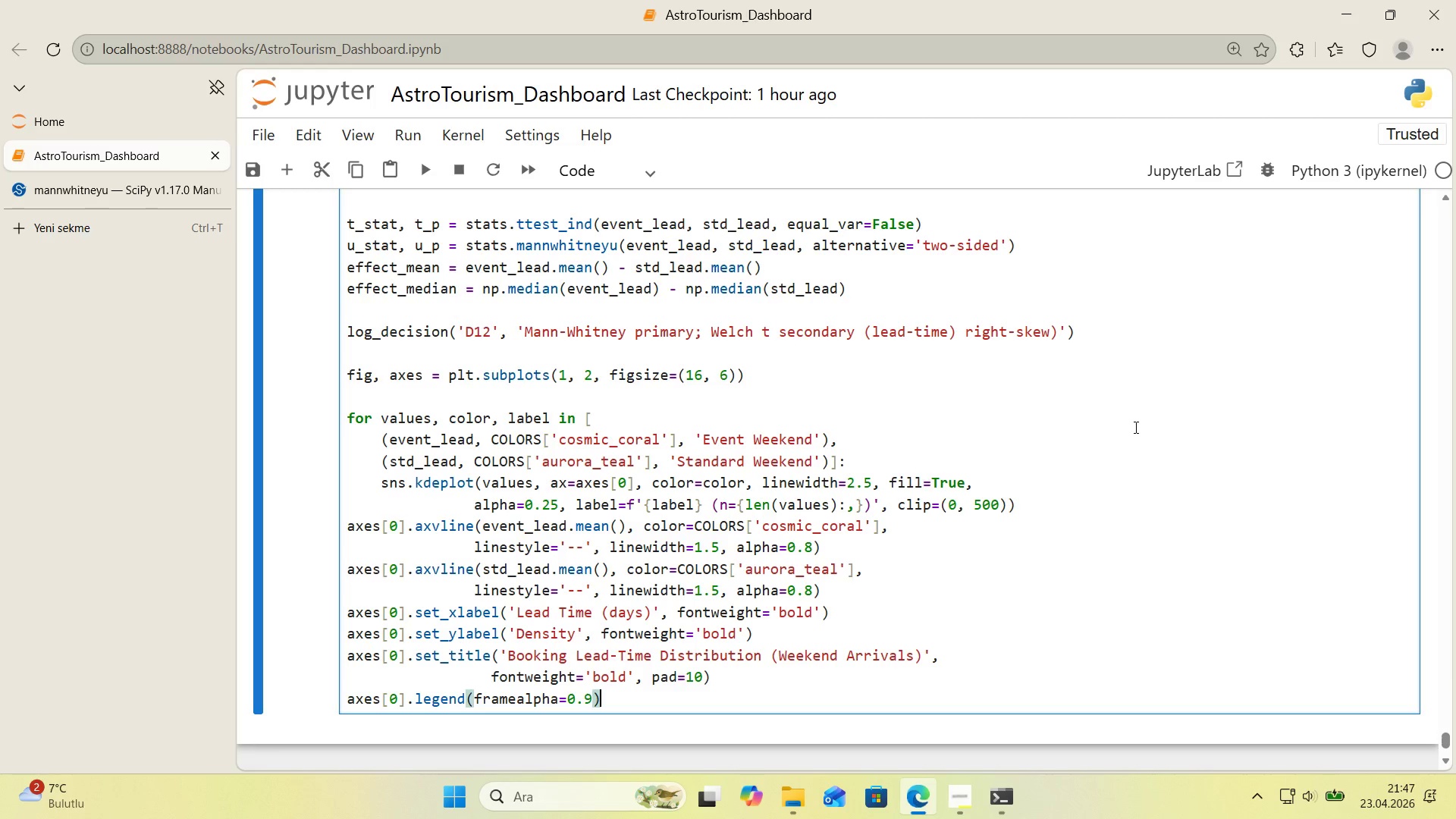 
 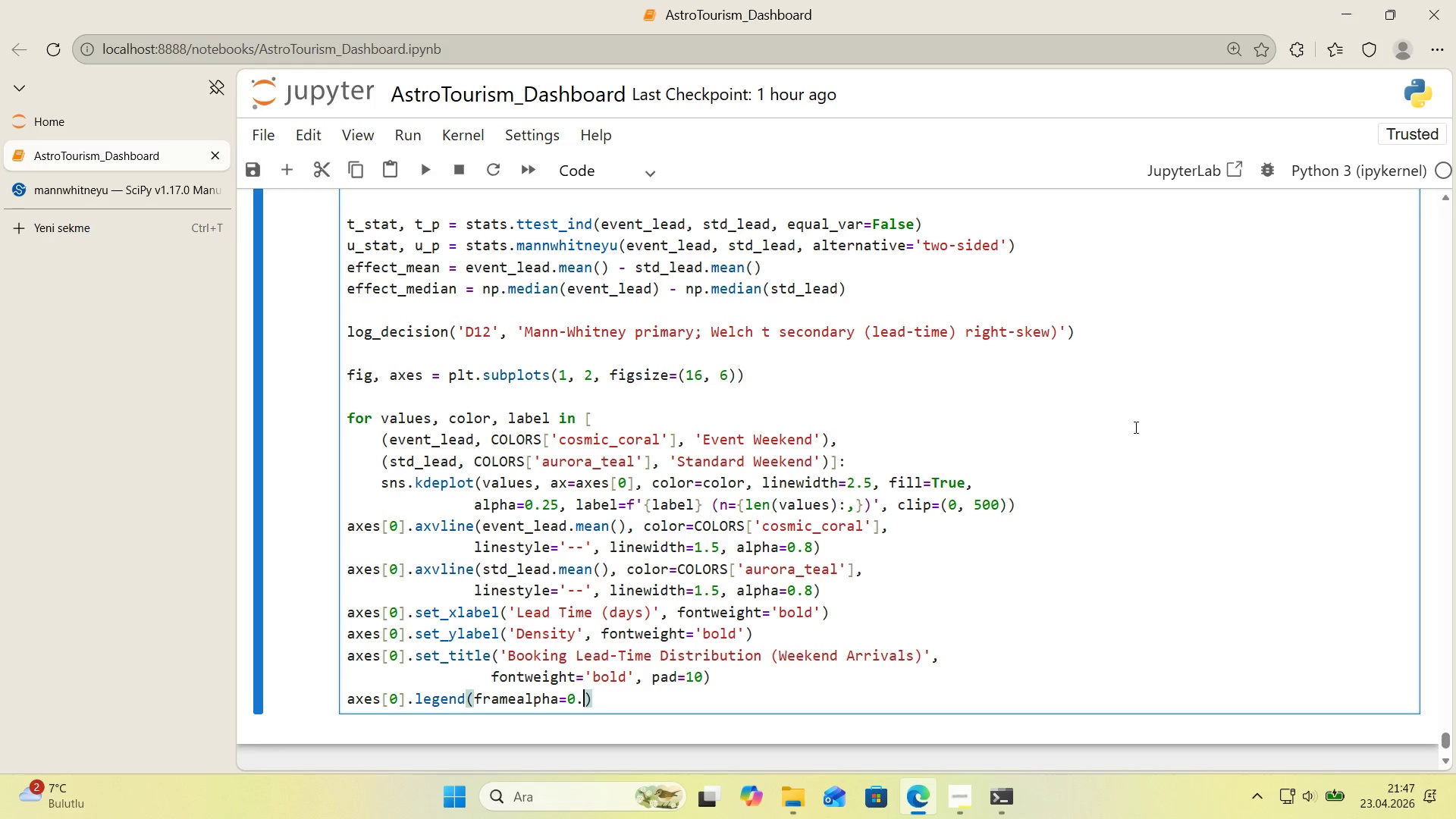 
key(ArrowRight)
 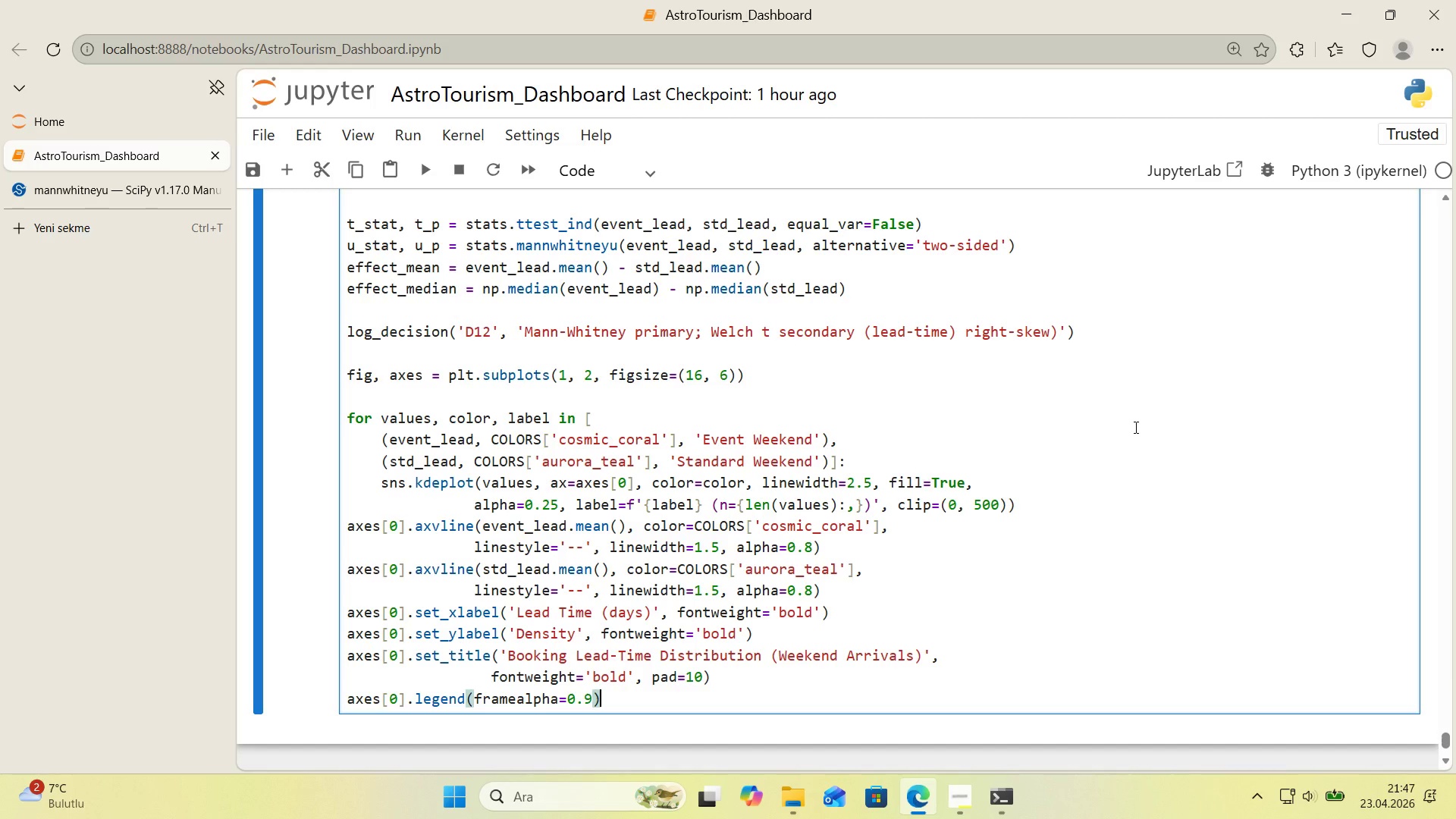 
key(Enter)
 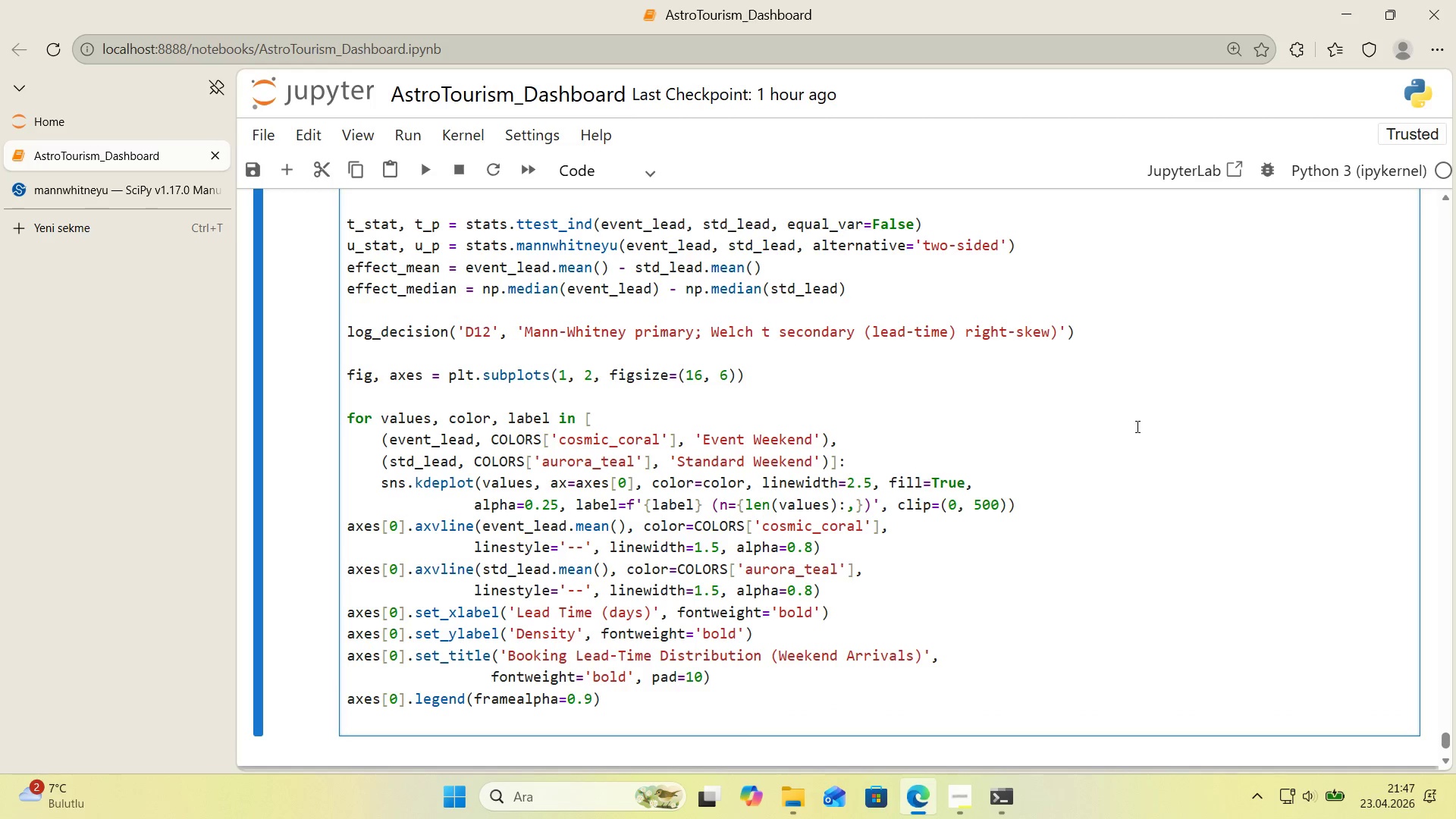 
type(axe)
 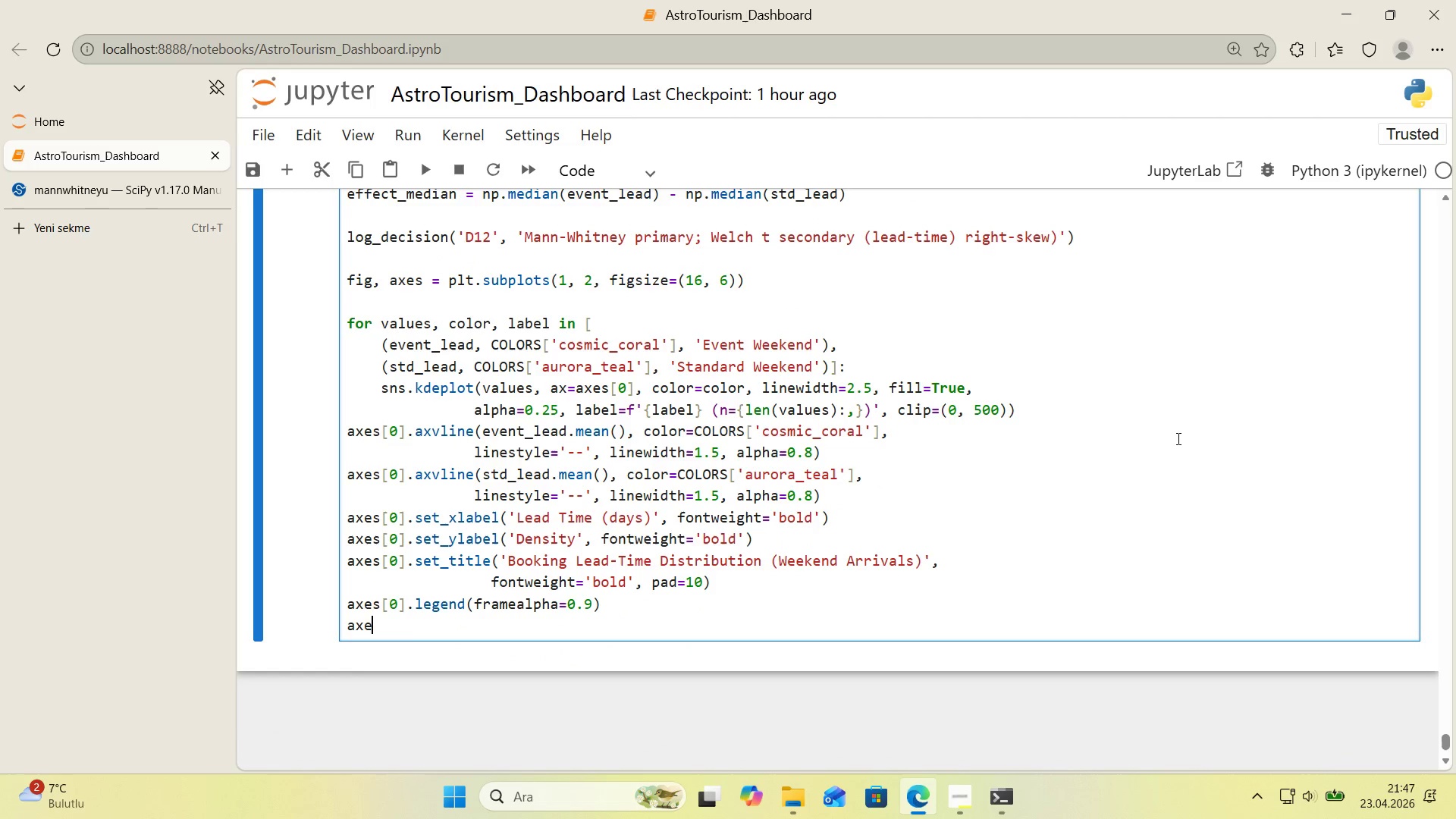 
scroll: coordinate [1141, 435], scroll_direction: down, amount: 1.0
 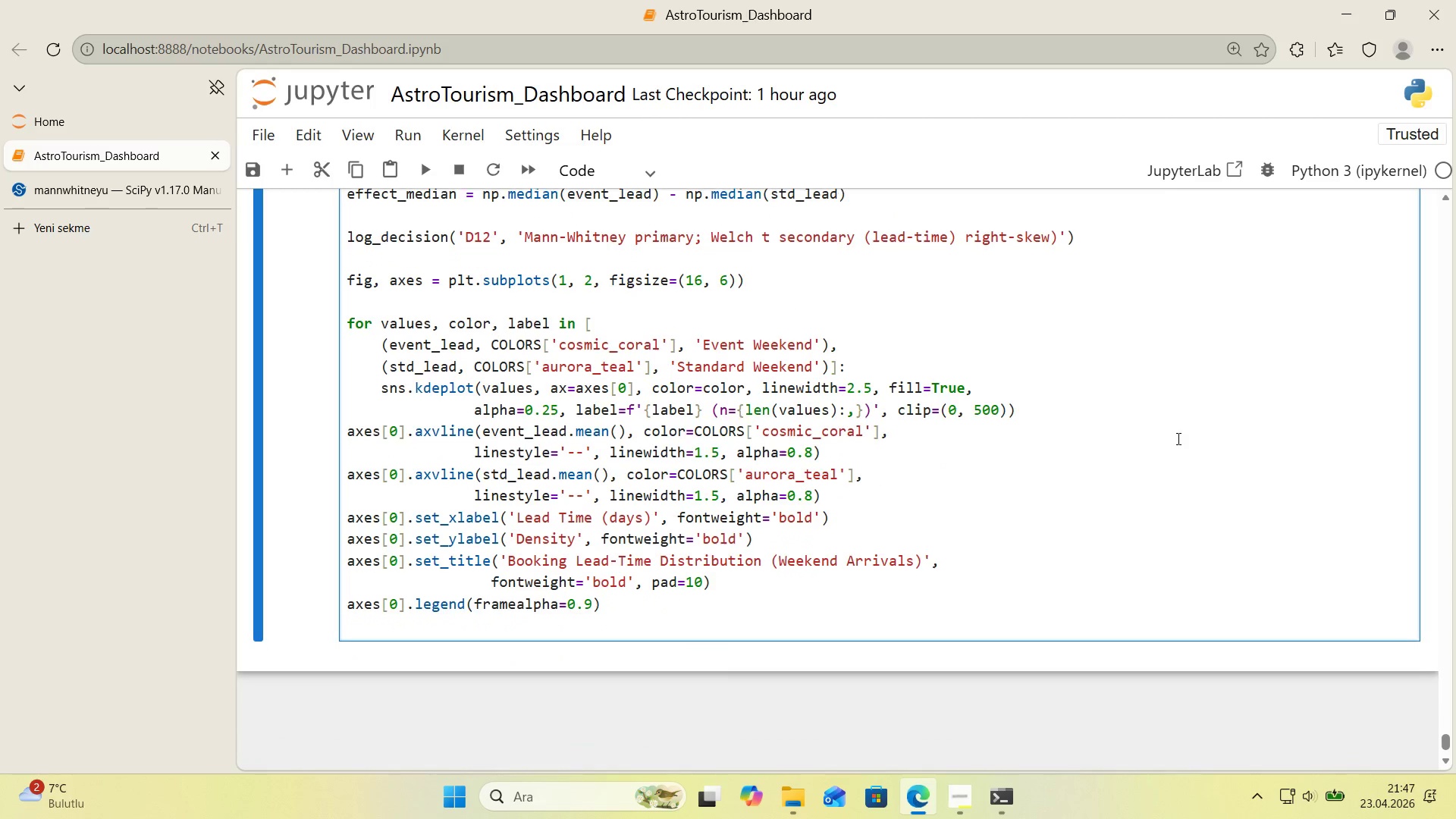 
key(S)
 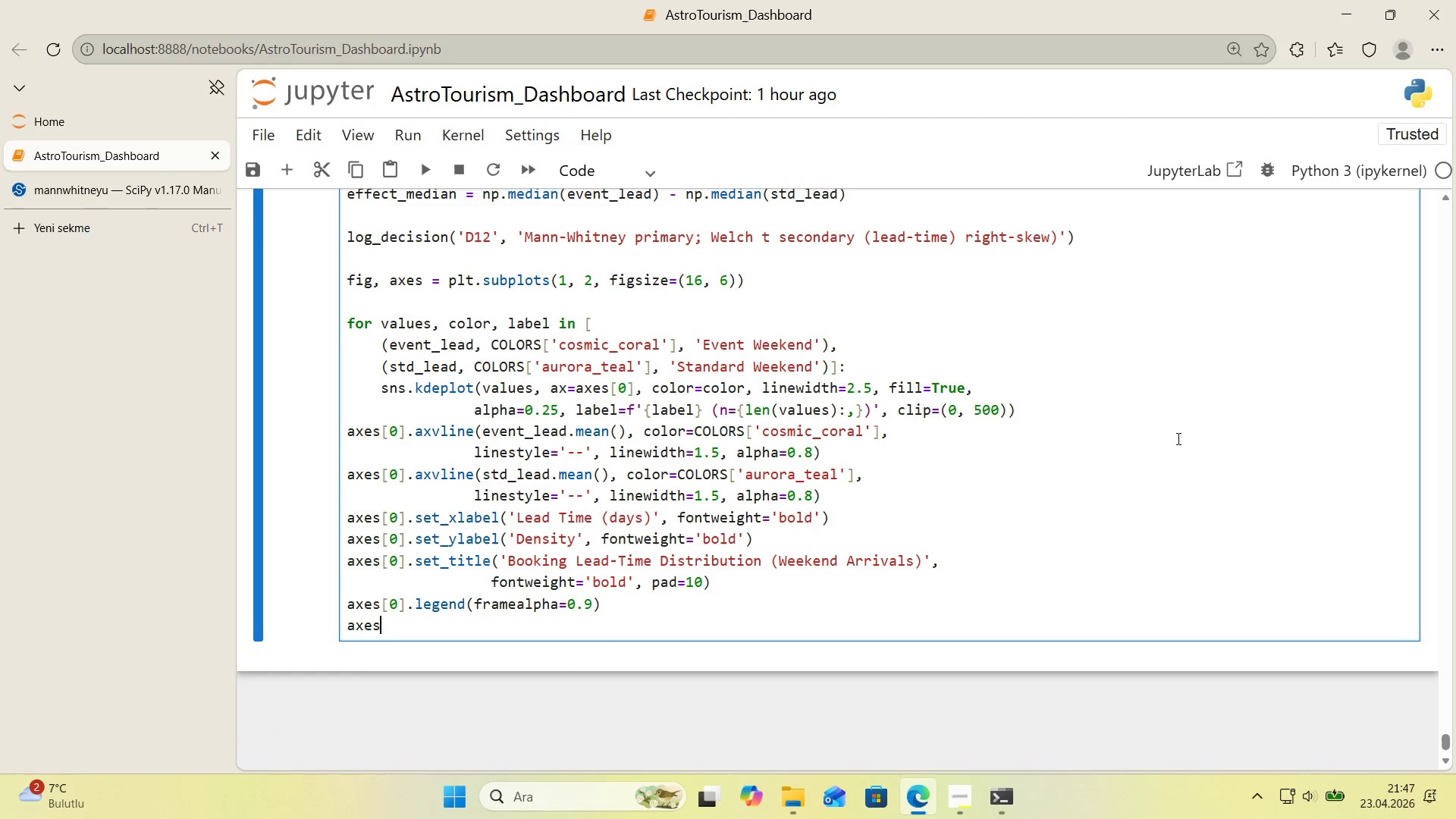 
key(Alt+Control+8)
 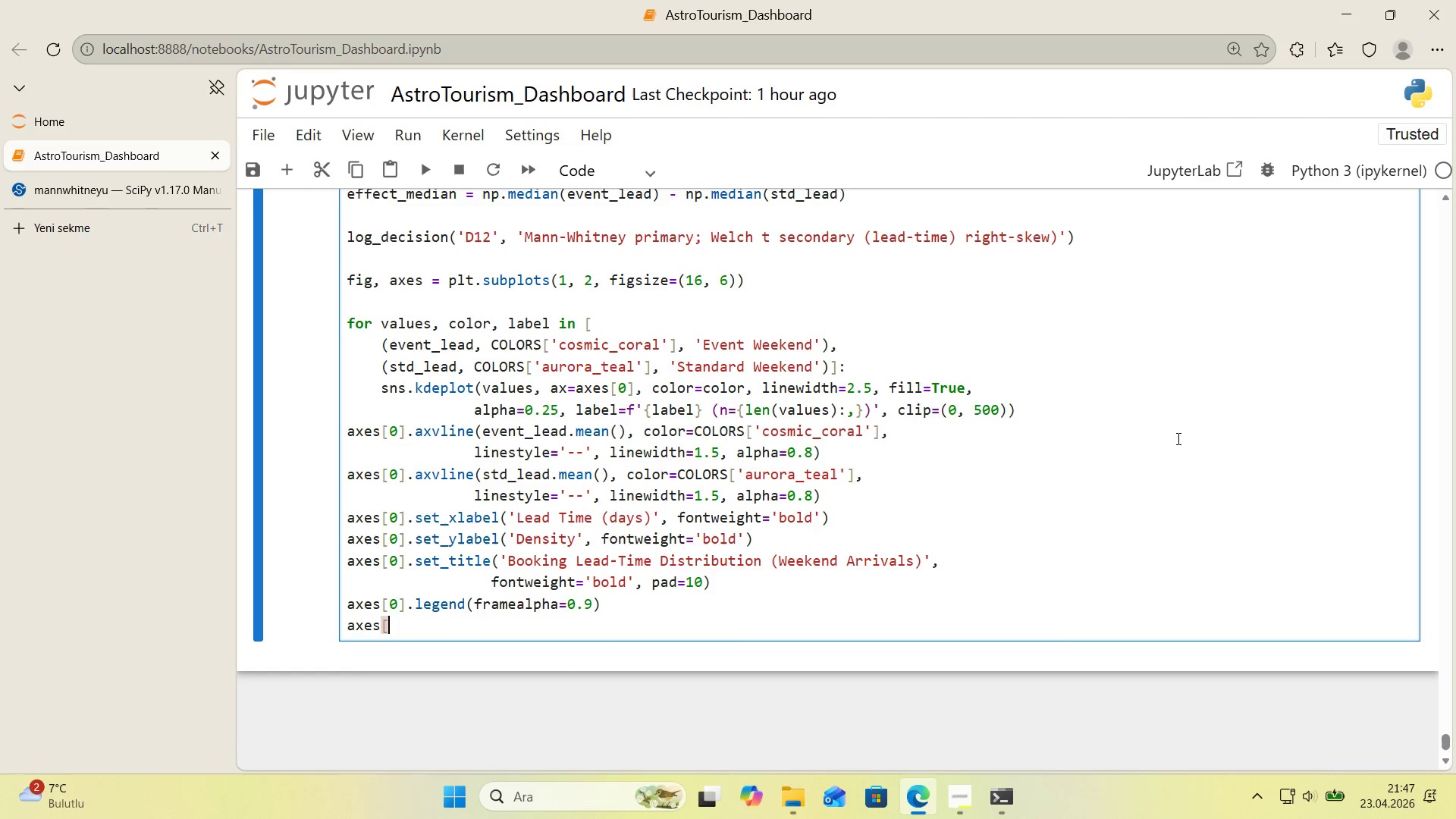 
key(Alt+Control+9)
 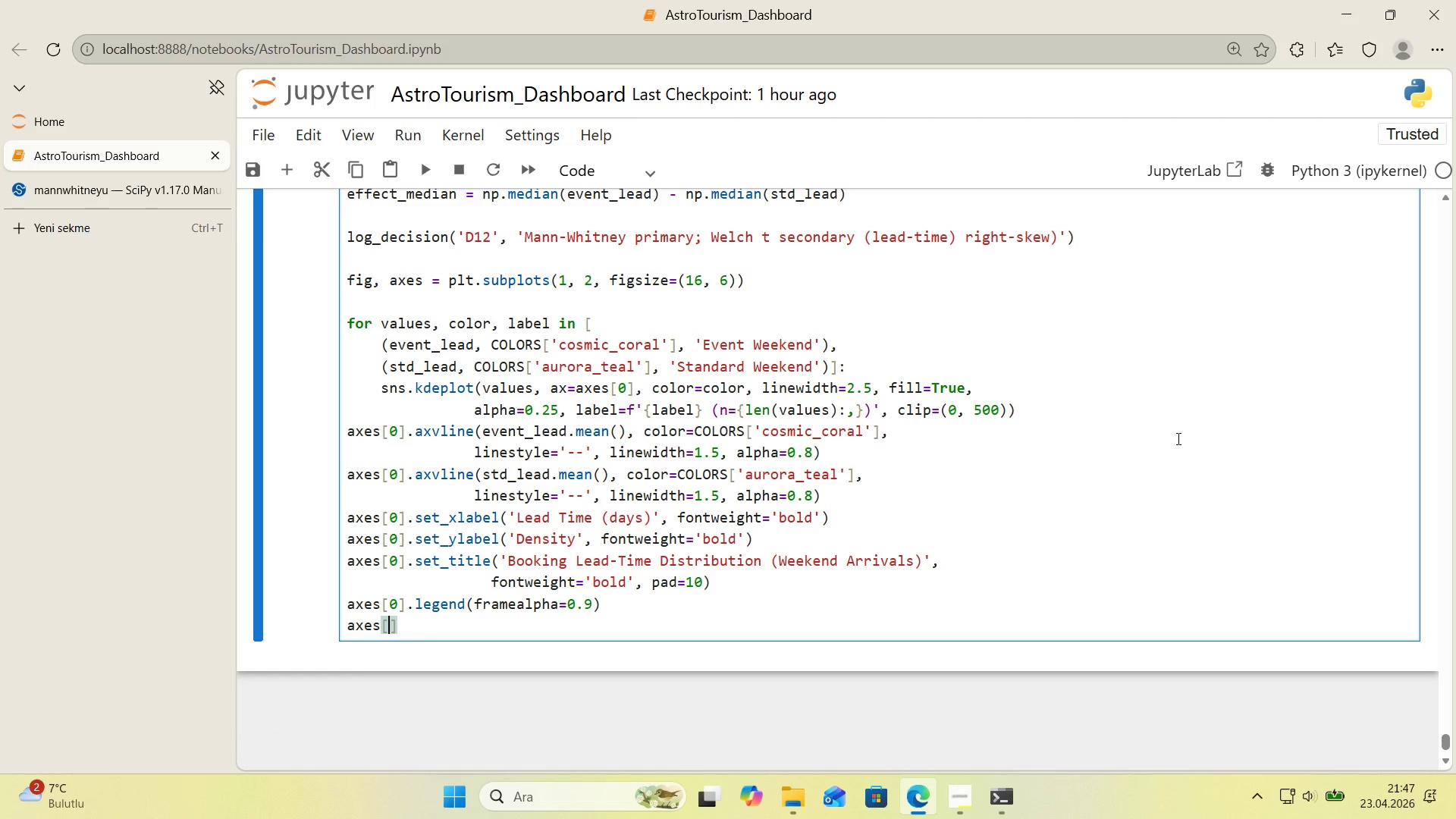 
key(ArrowLeft)
 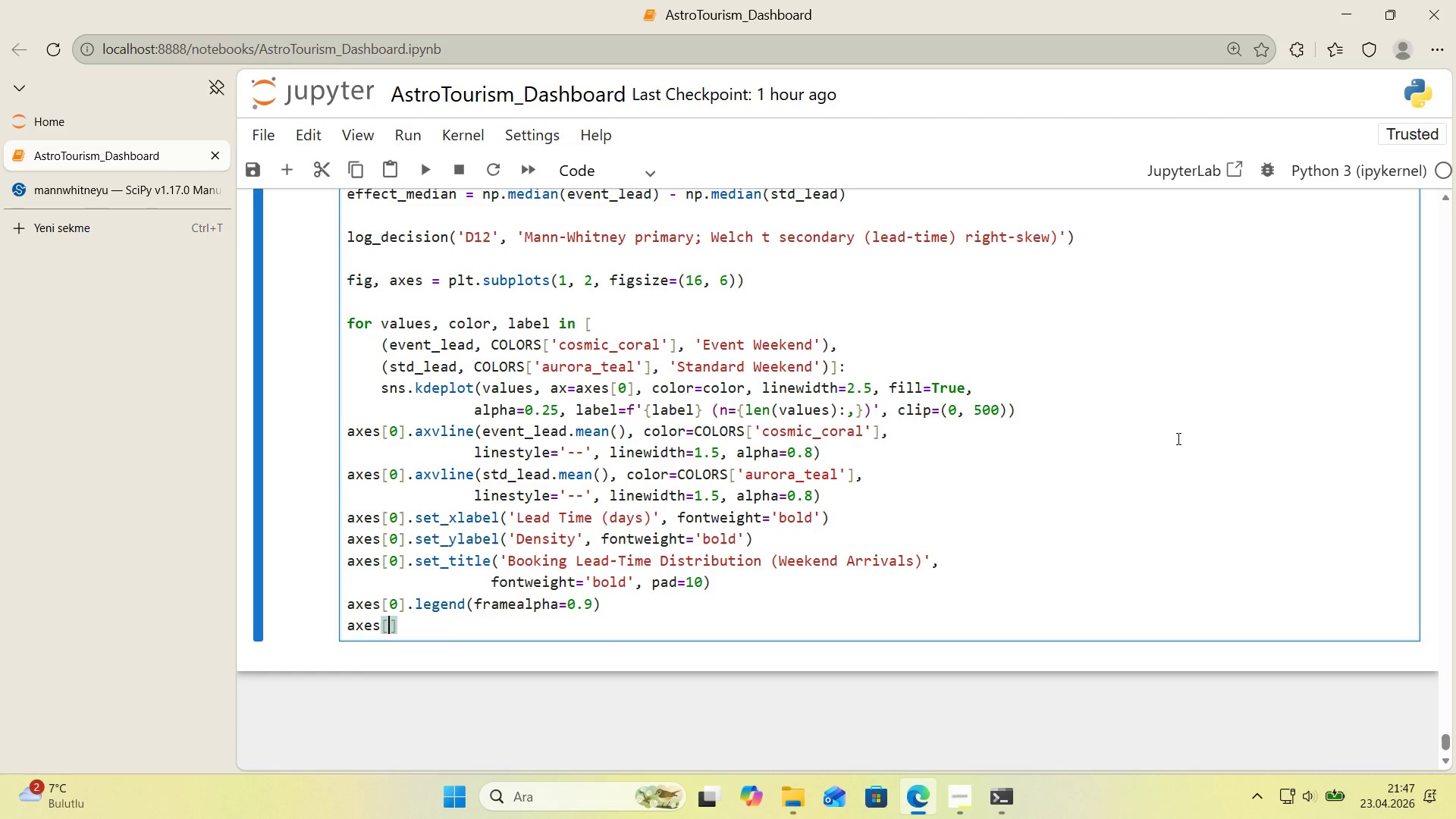 
key(0)
 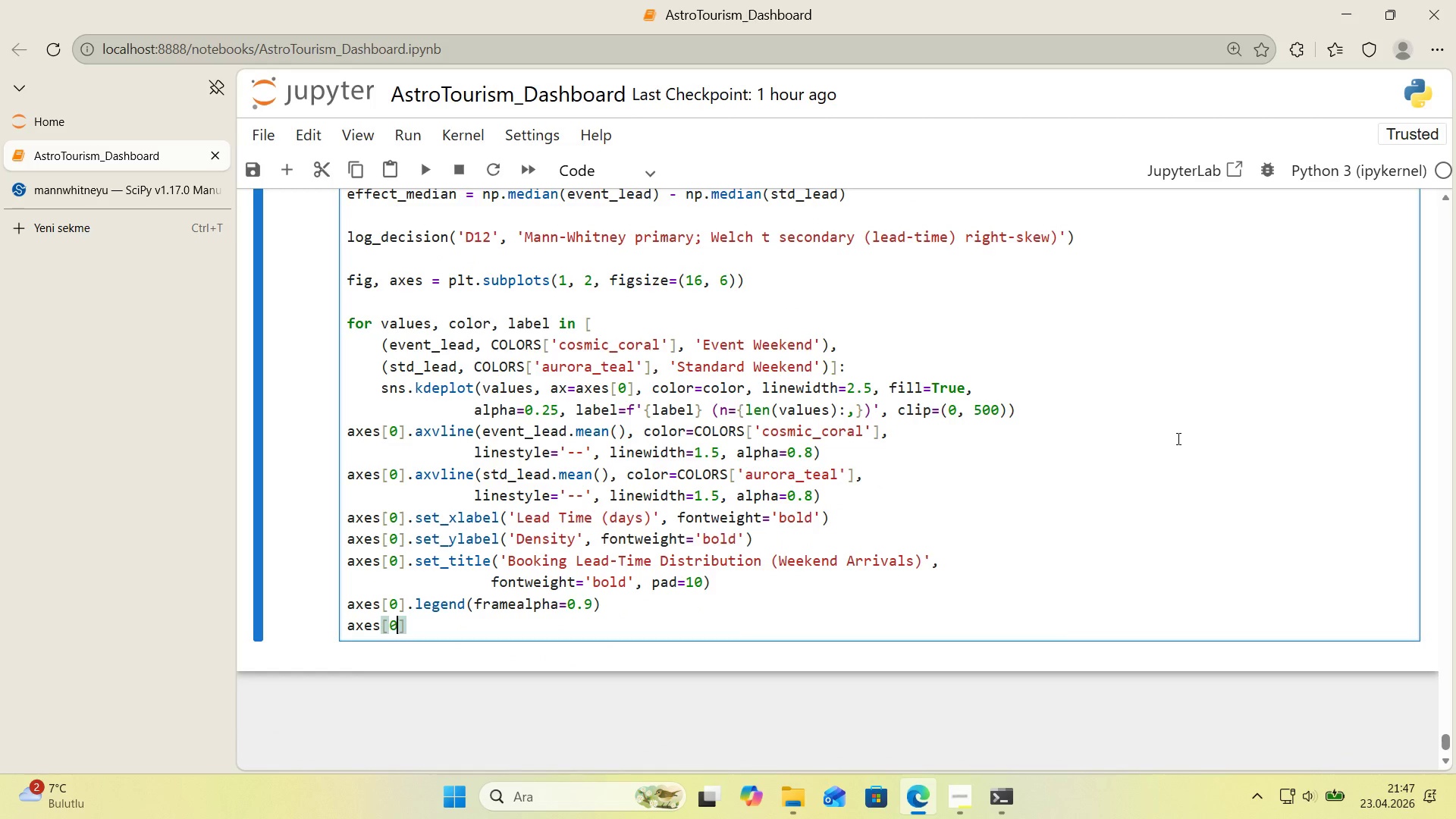 
key(ArrowRight)
 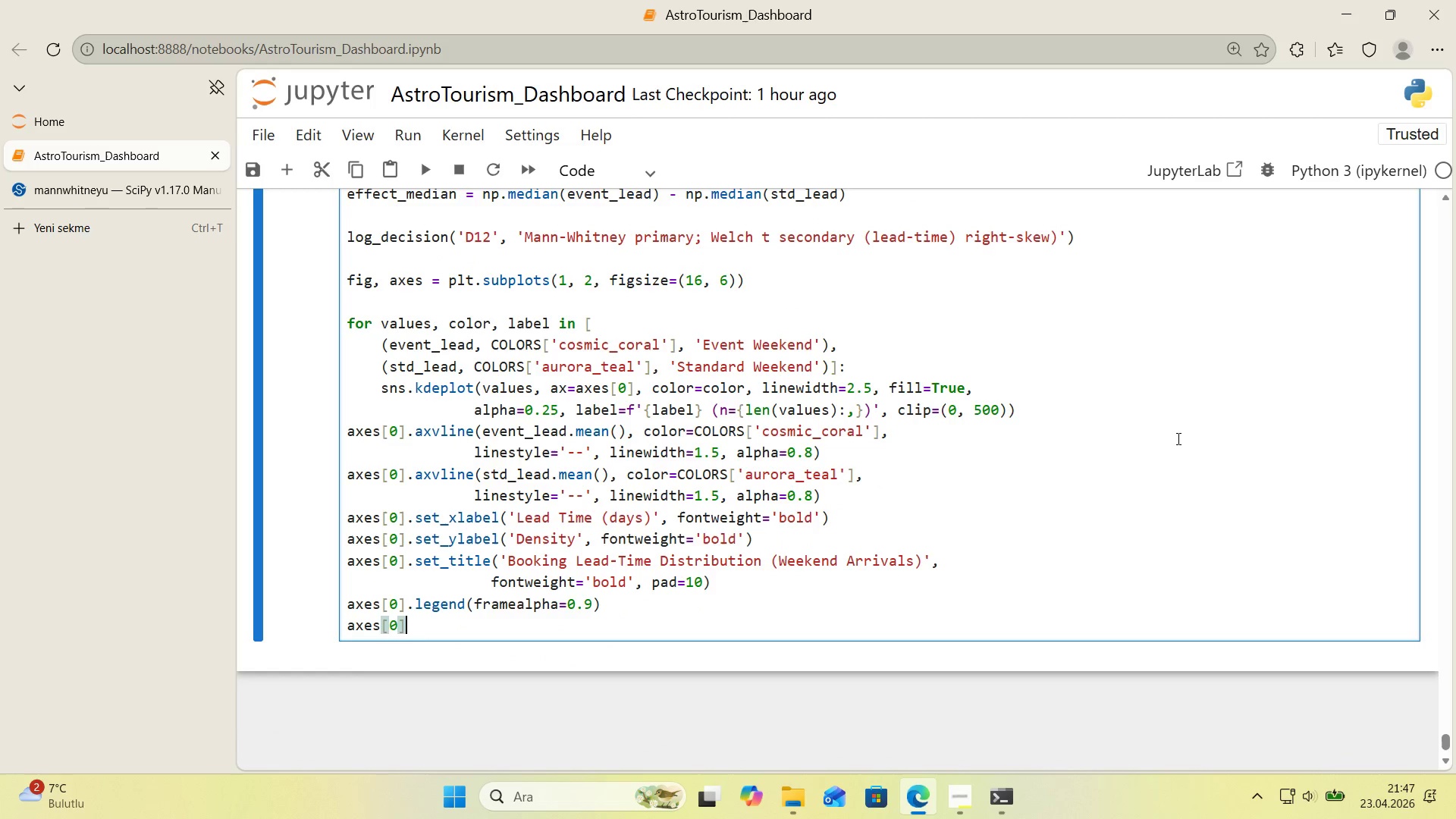 
type(.set_xl'm*()
 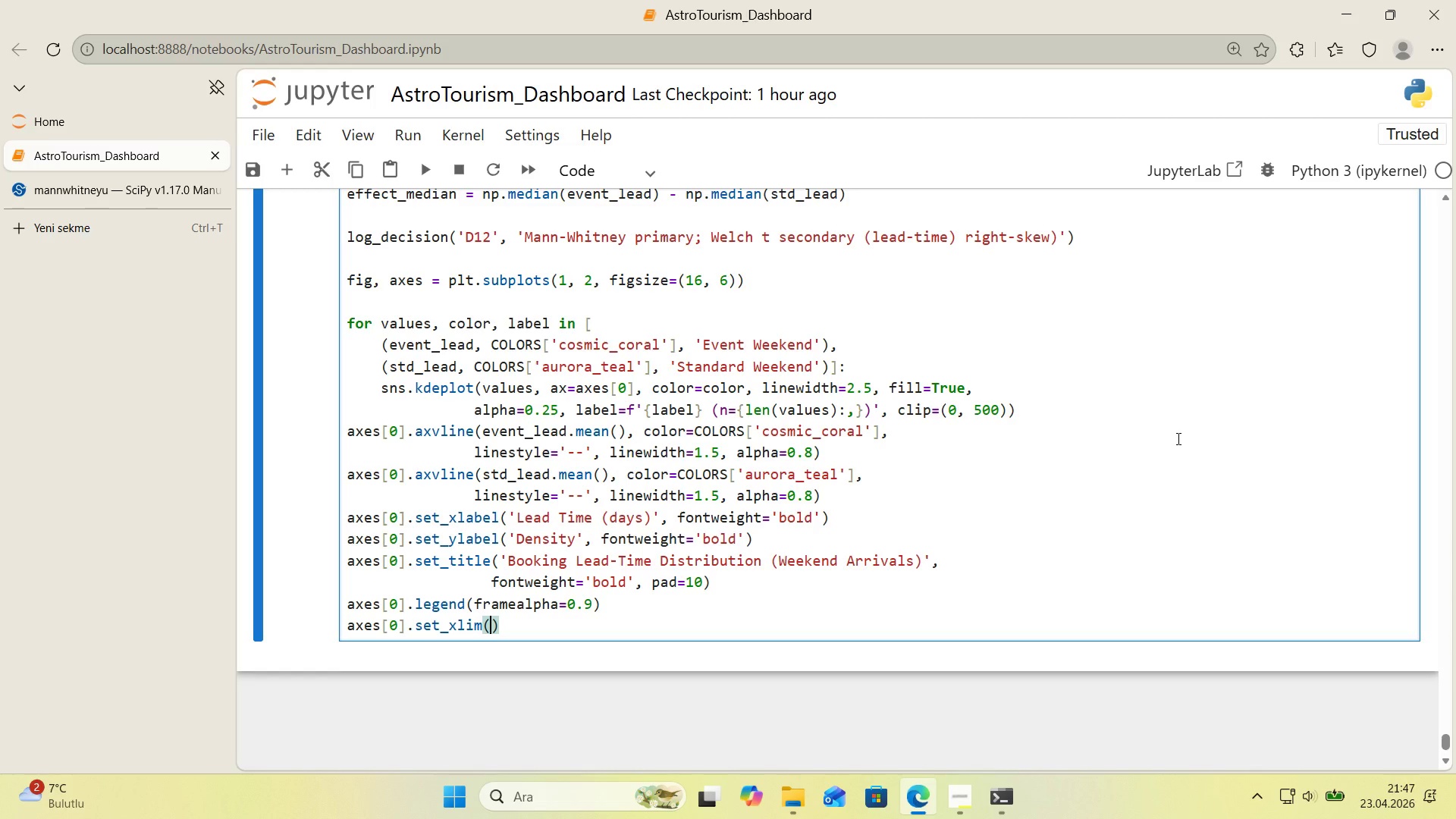 
 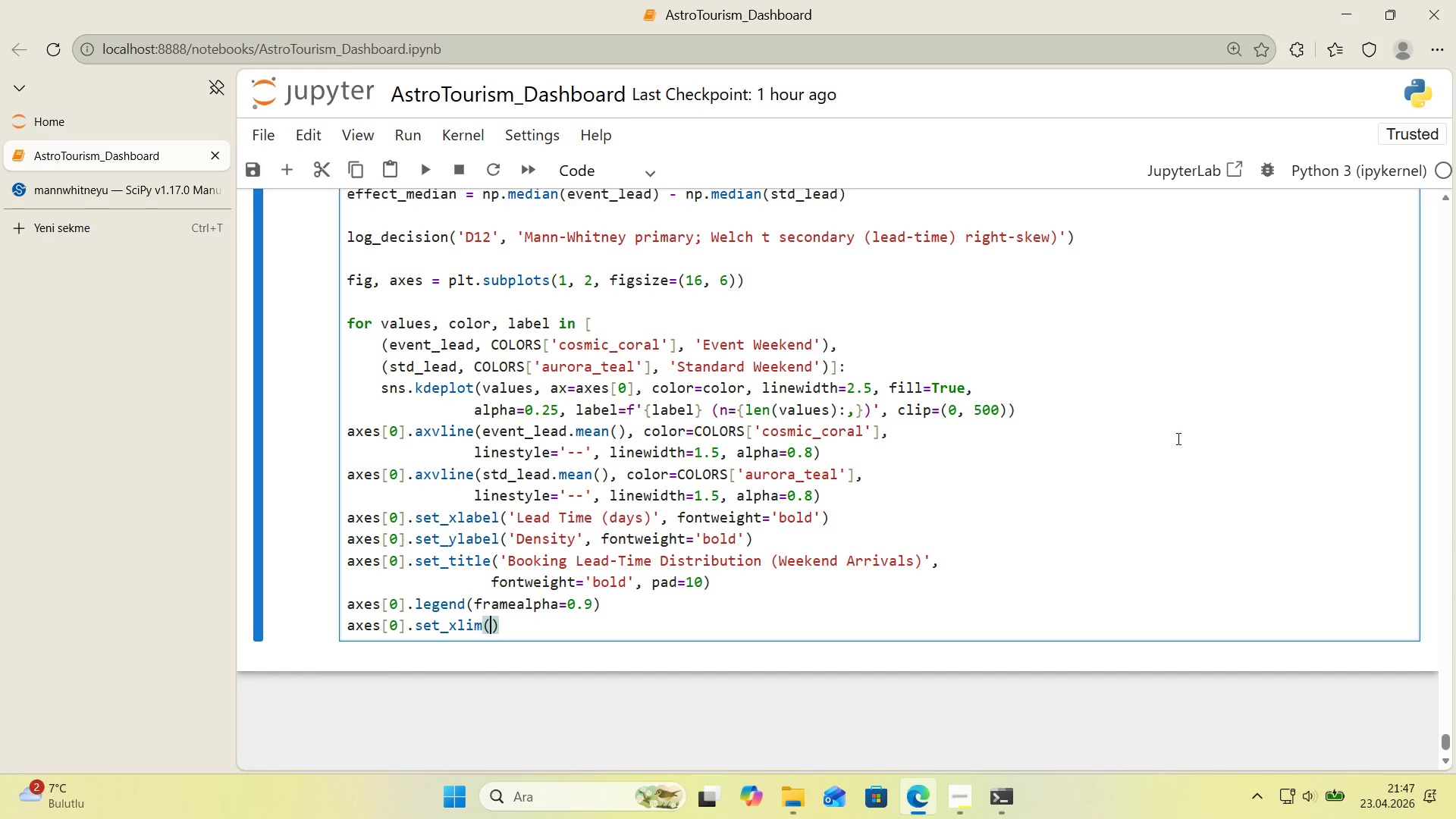 
key(ArrowLeft)
 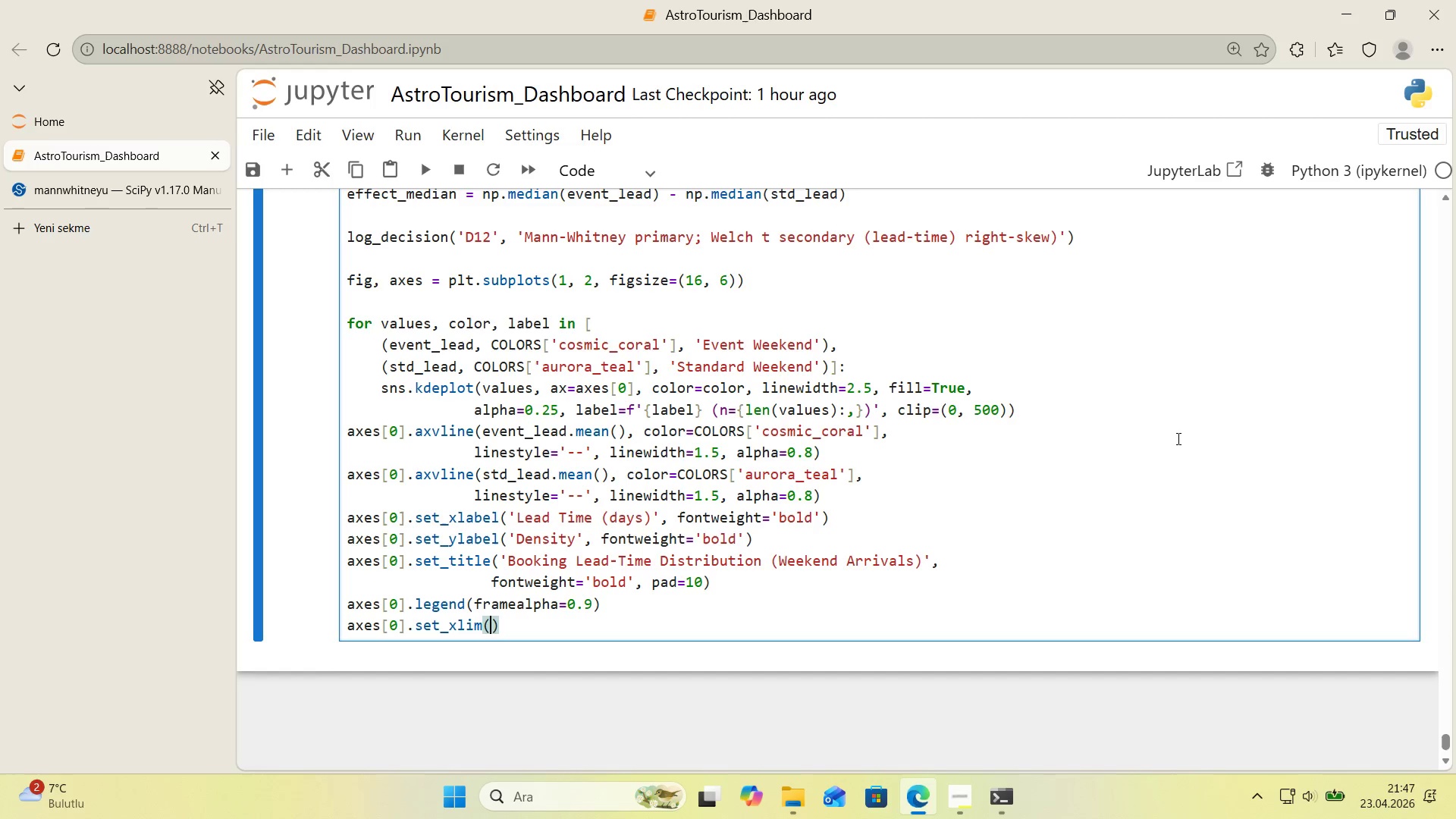 
type(0, 500)
 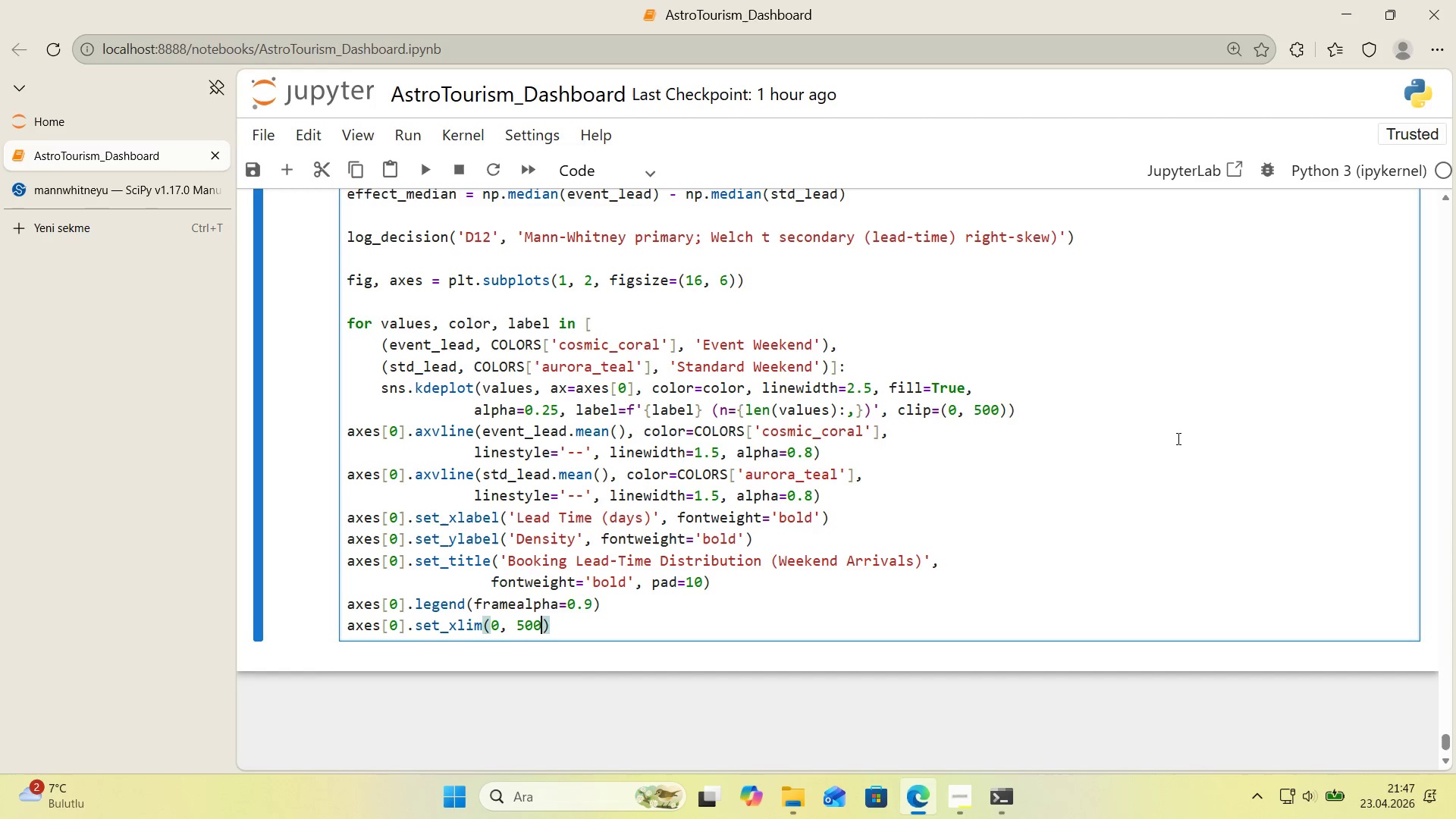 
key(ArrowRight)
 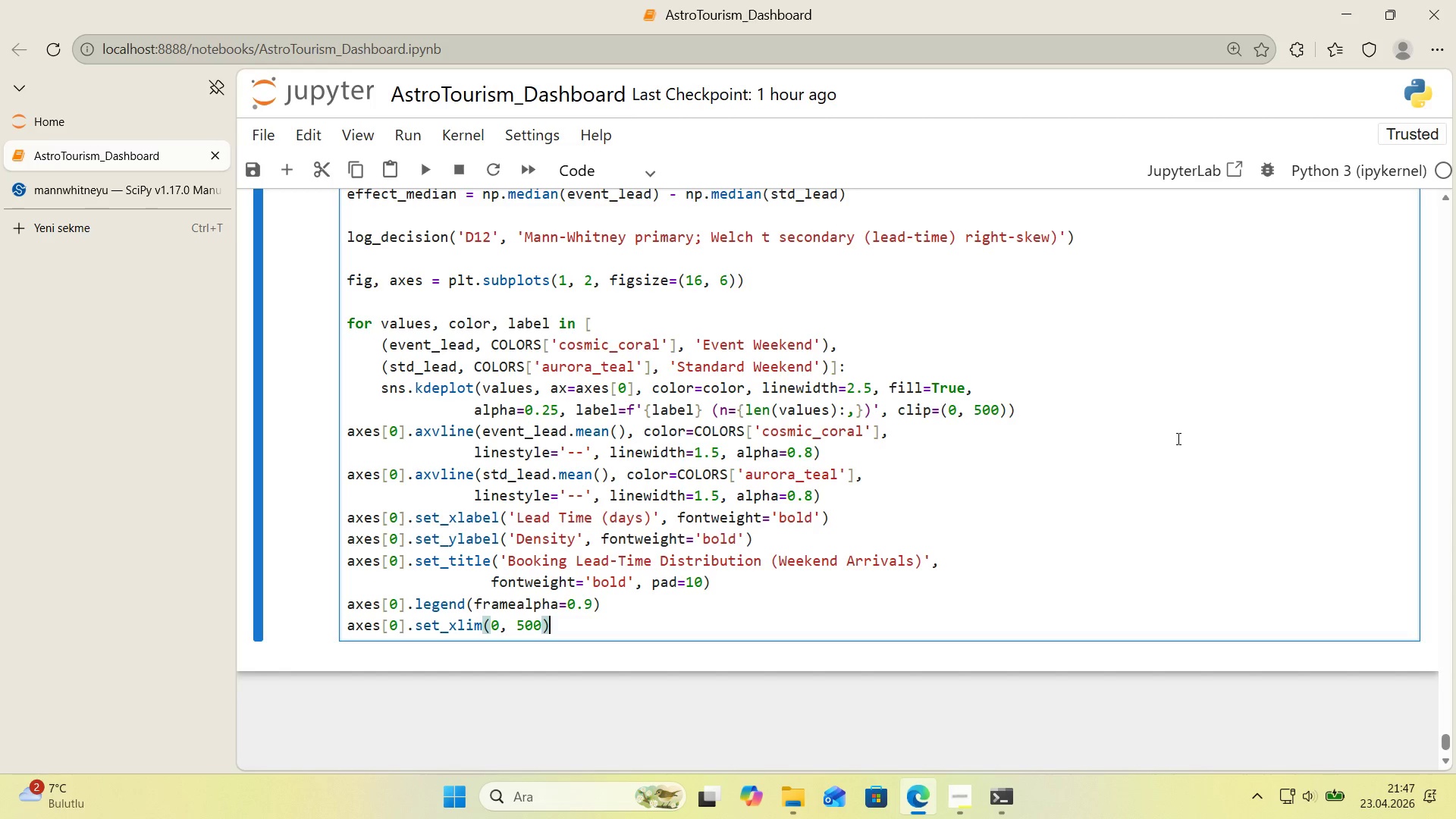 
key(Enter)
 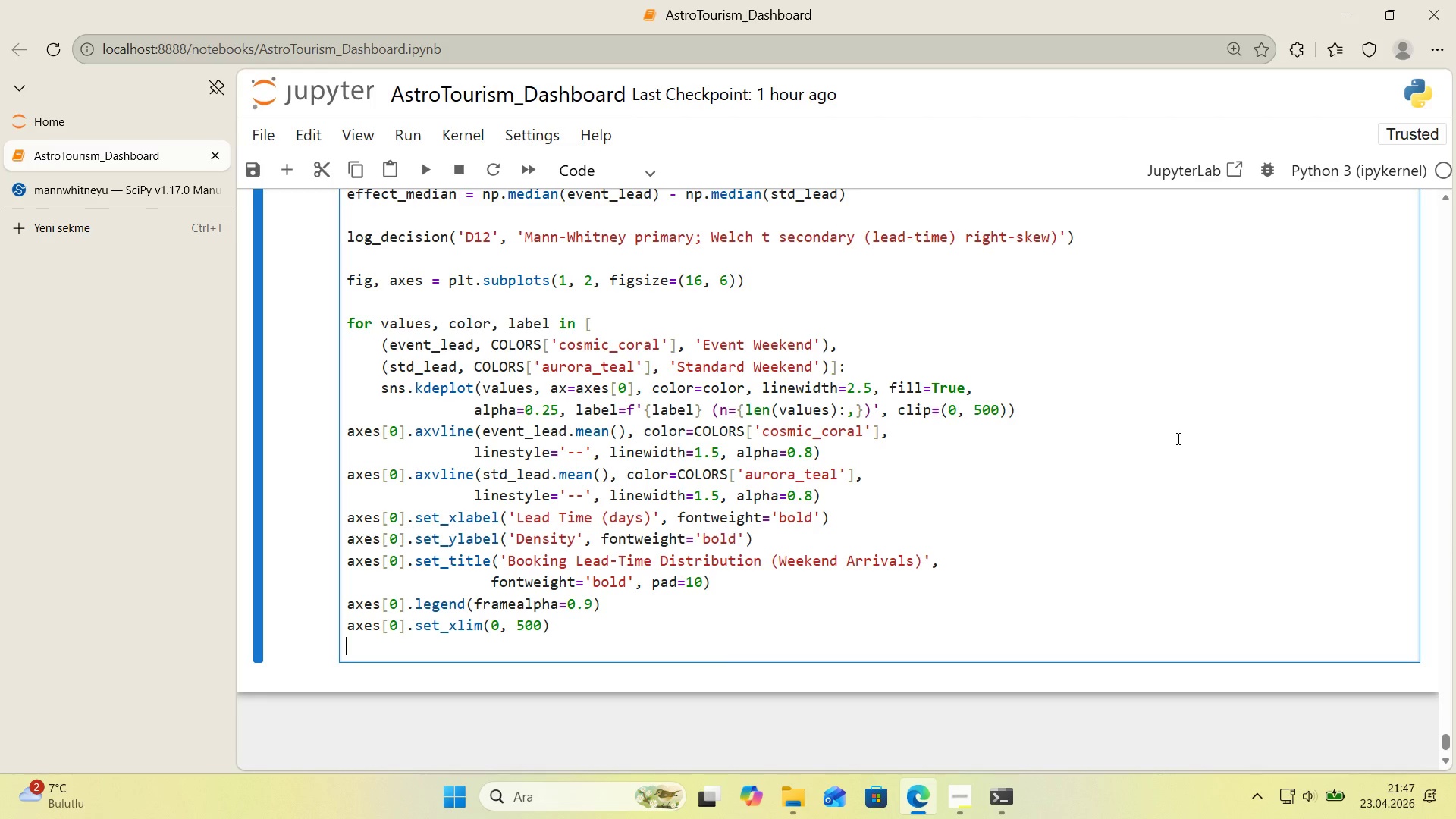 
key(Enter)
 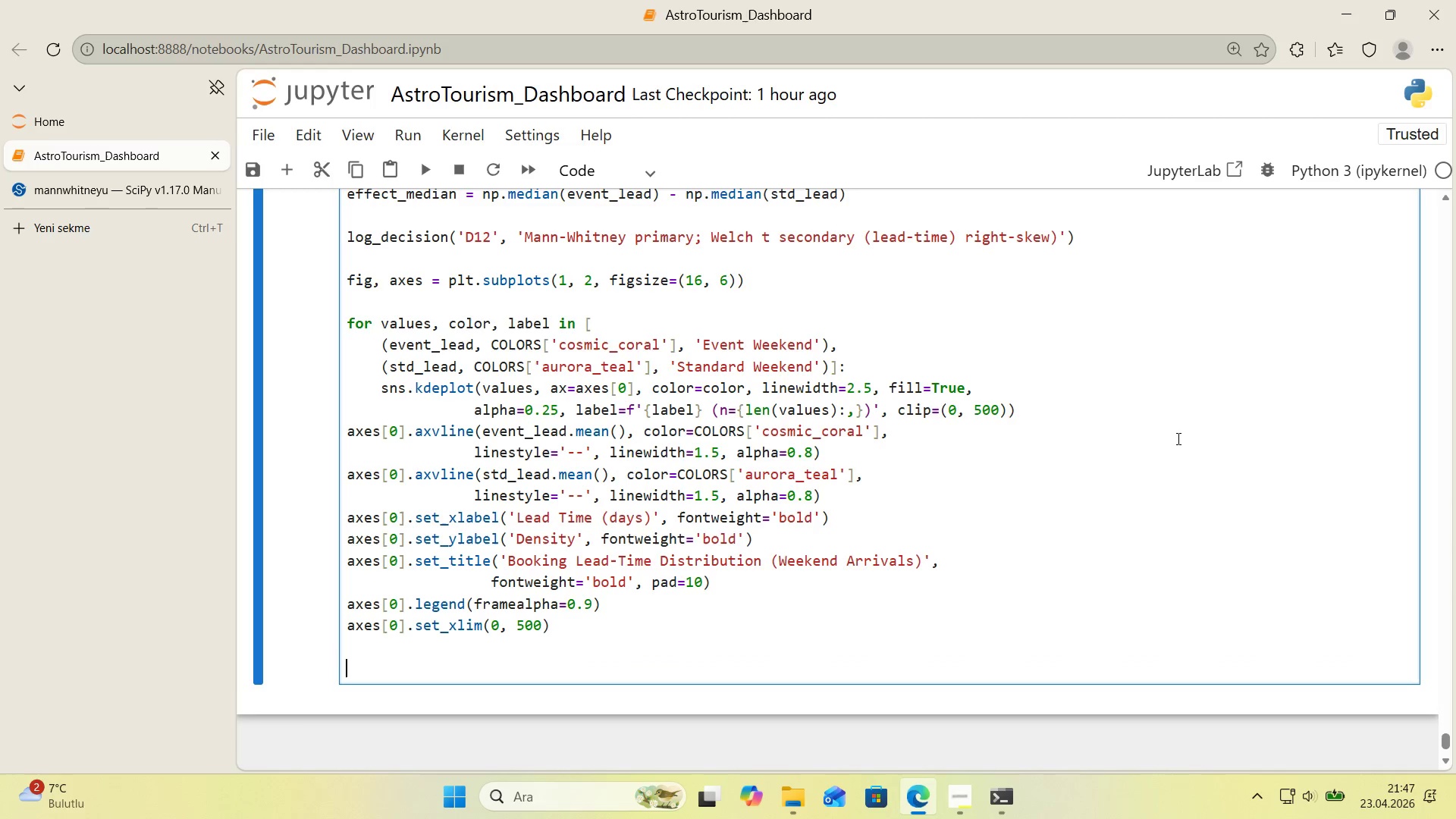 
type(df_wknd)
 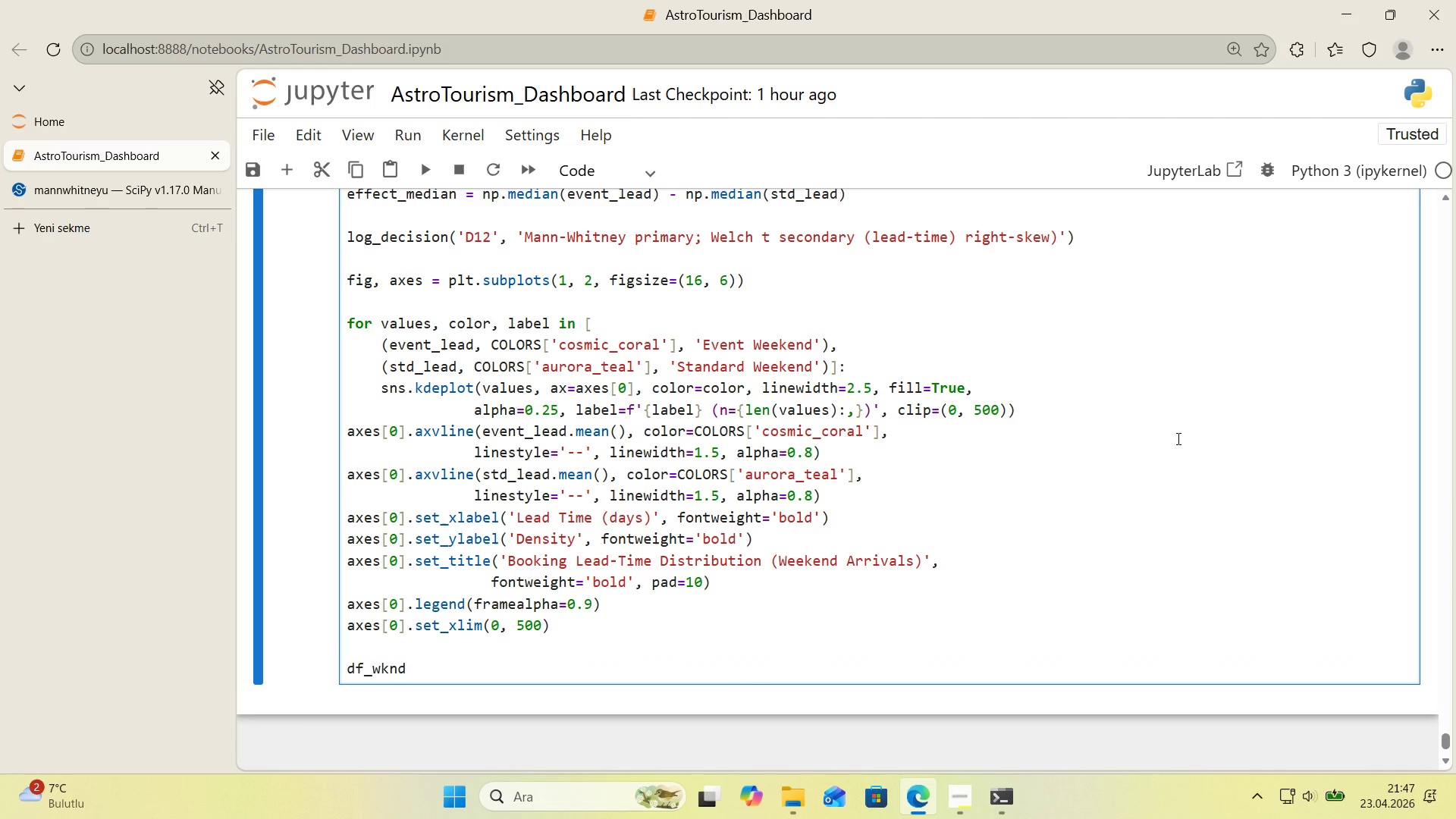 
key(Alt+Control+8)
 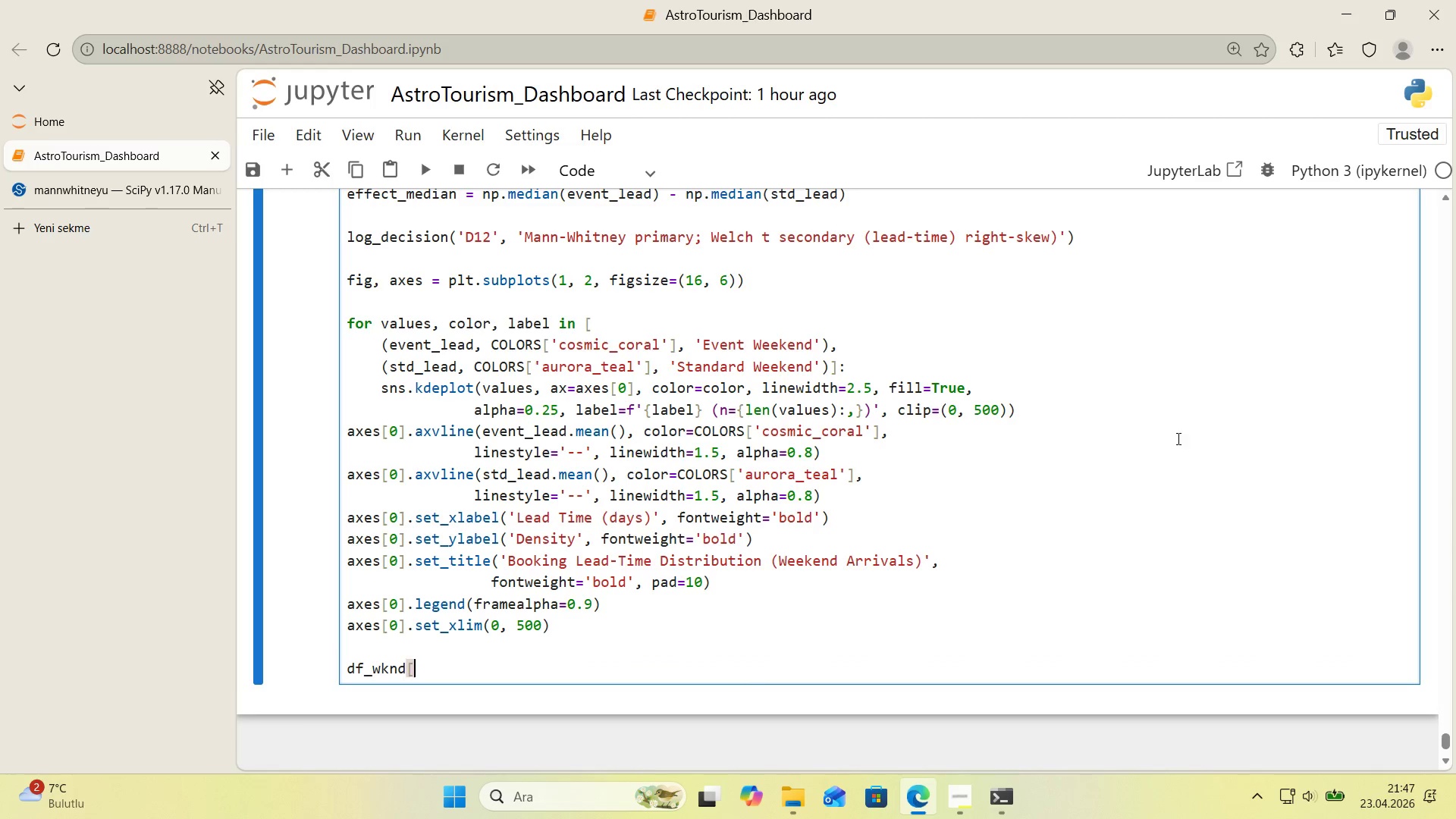 
key(Alt+Control+9)
 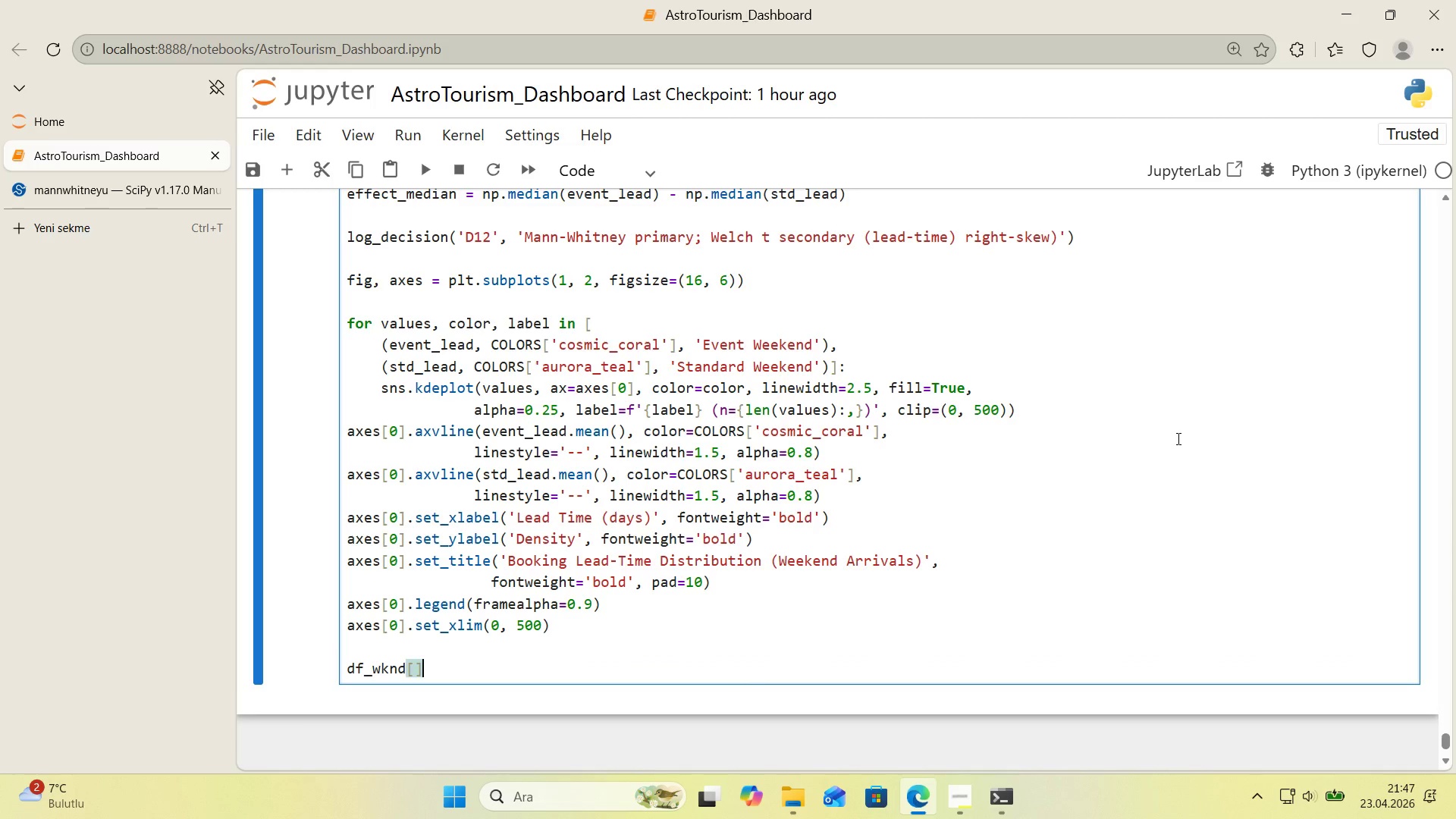 
key(ArrowLeft)
 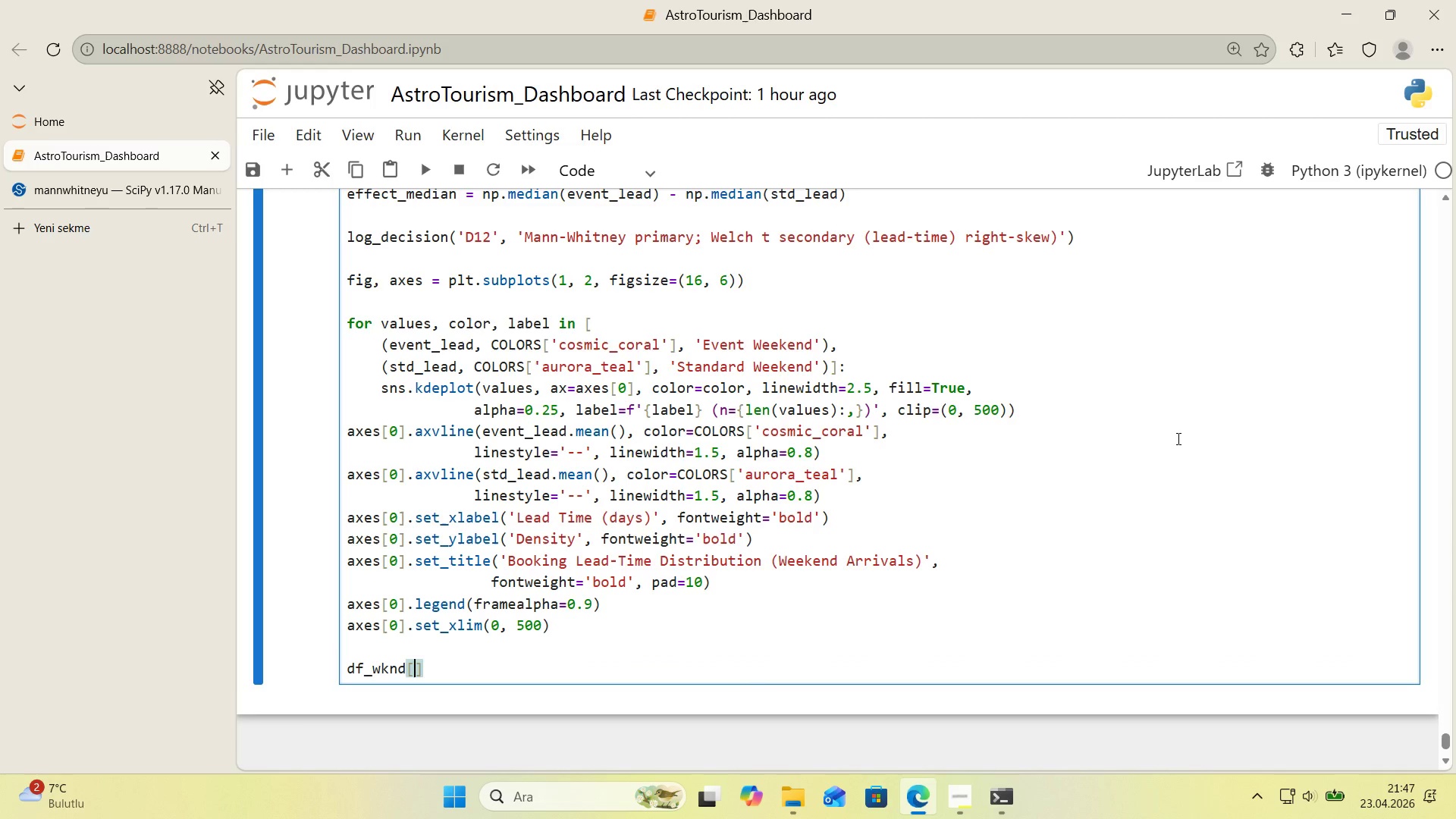 
type(@@)
 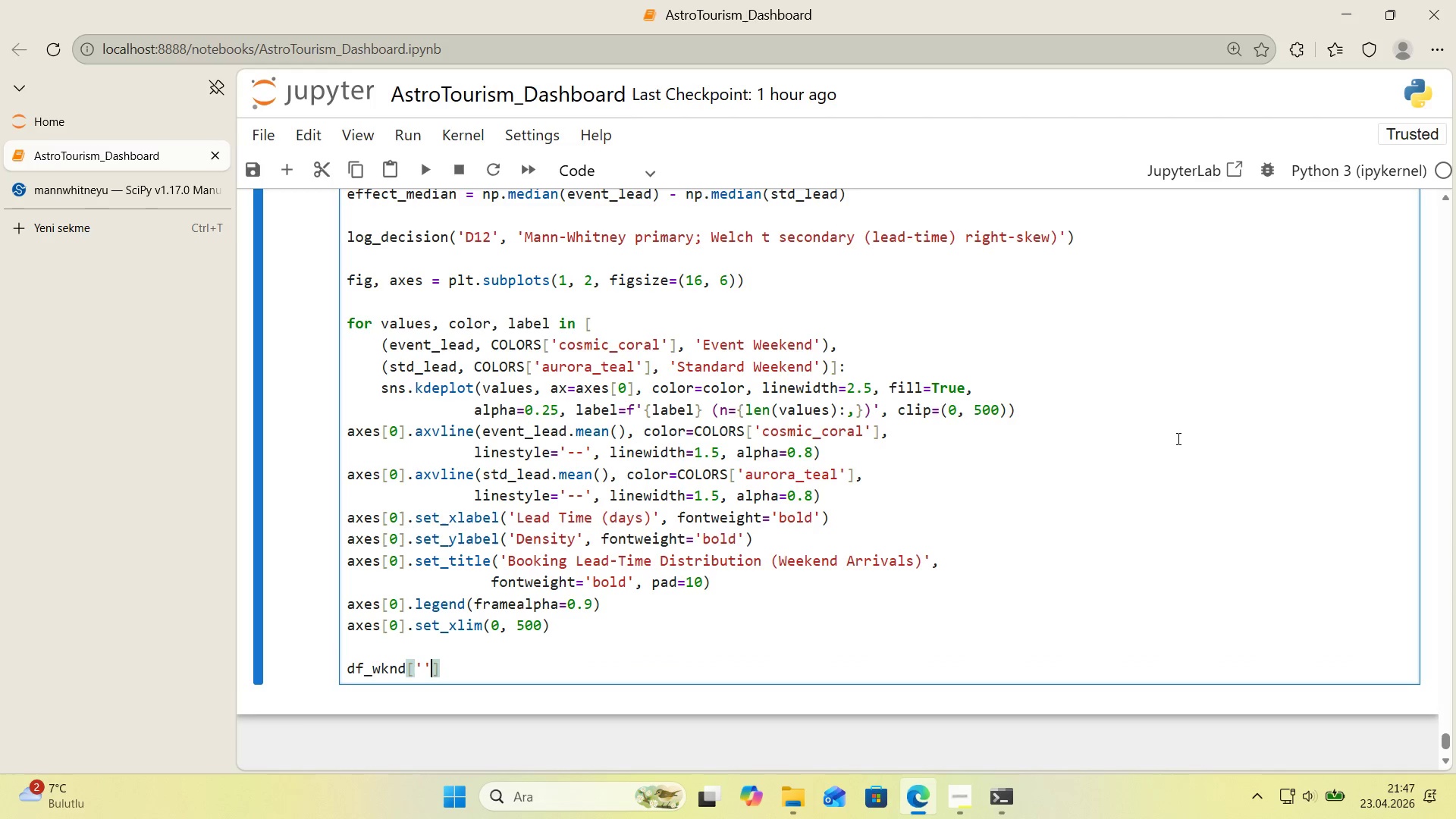 
key(ArrowLeft)
 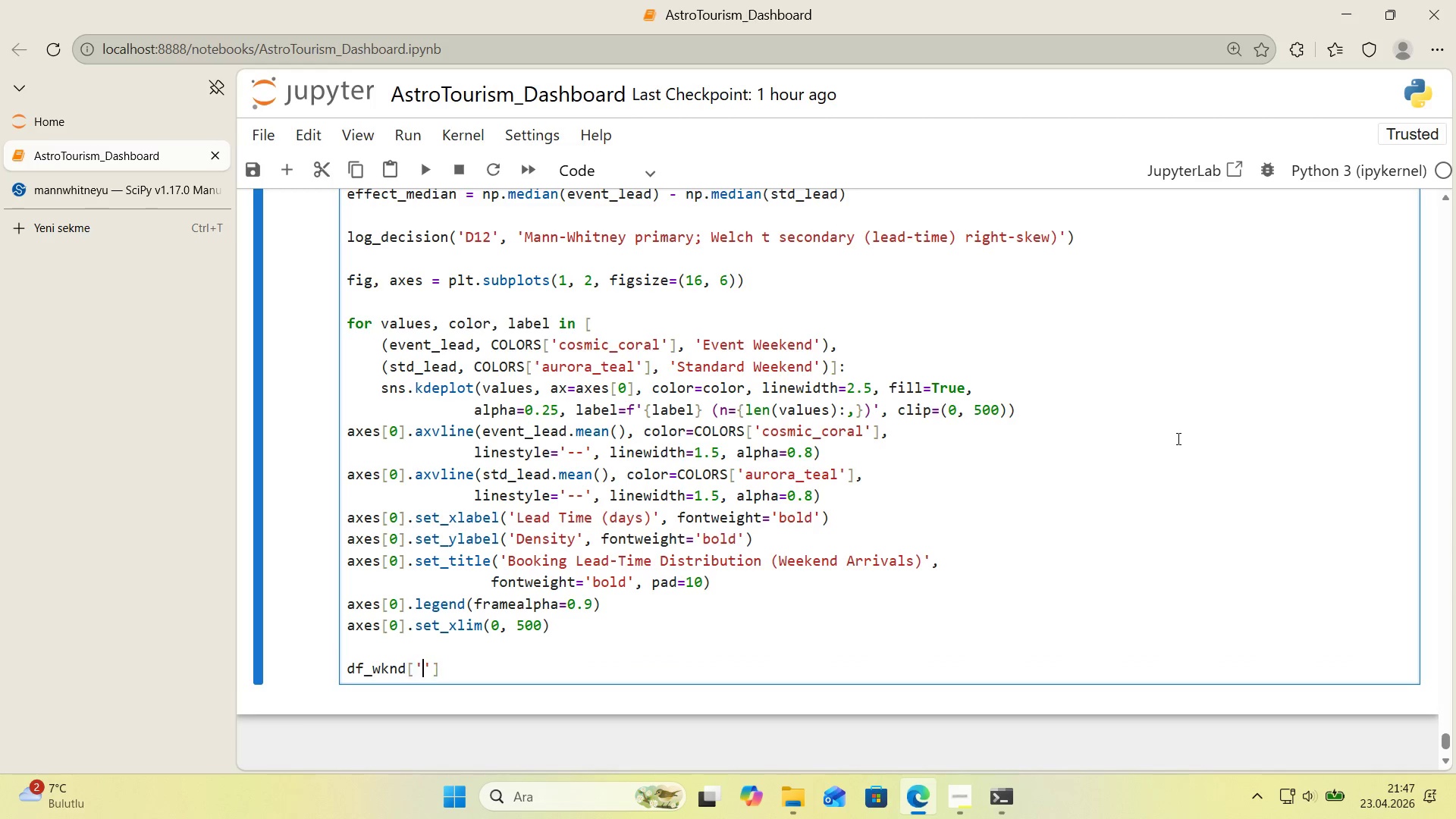 
type(grp)
 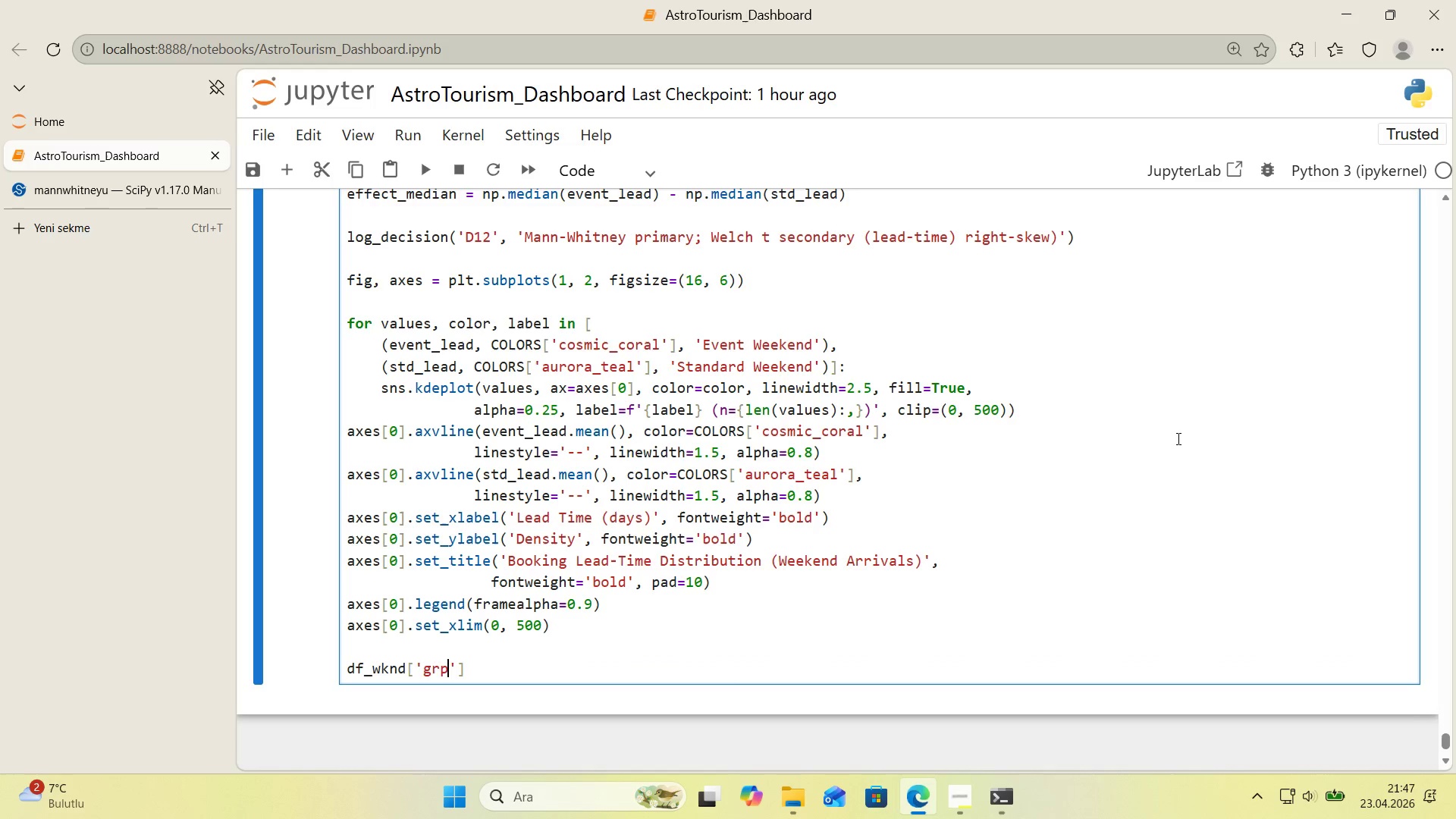 
key(ArrowRight)
 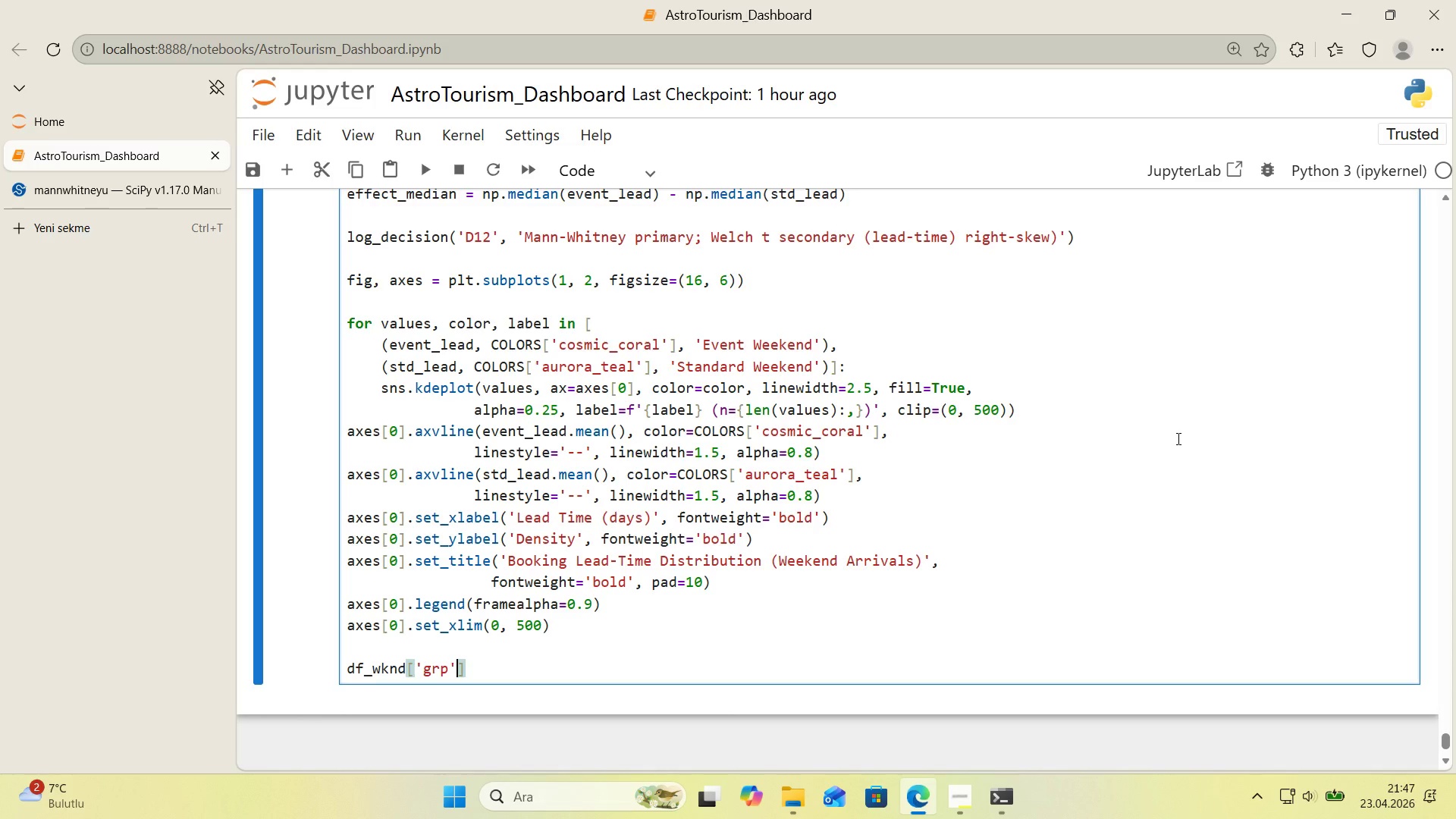 
key(ArrowRight)
 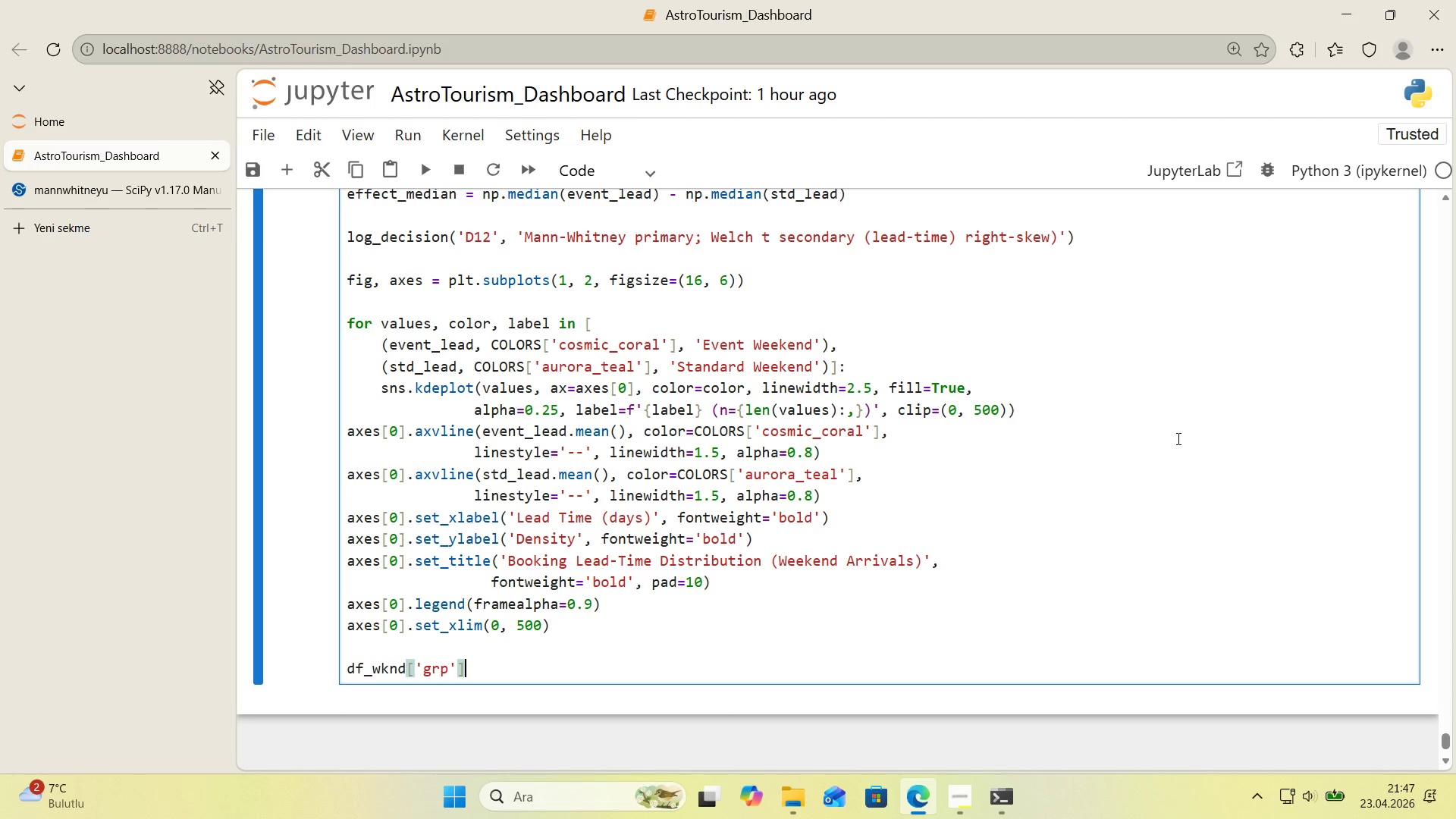 
type( ) df_wknd)
 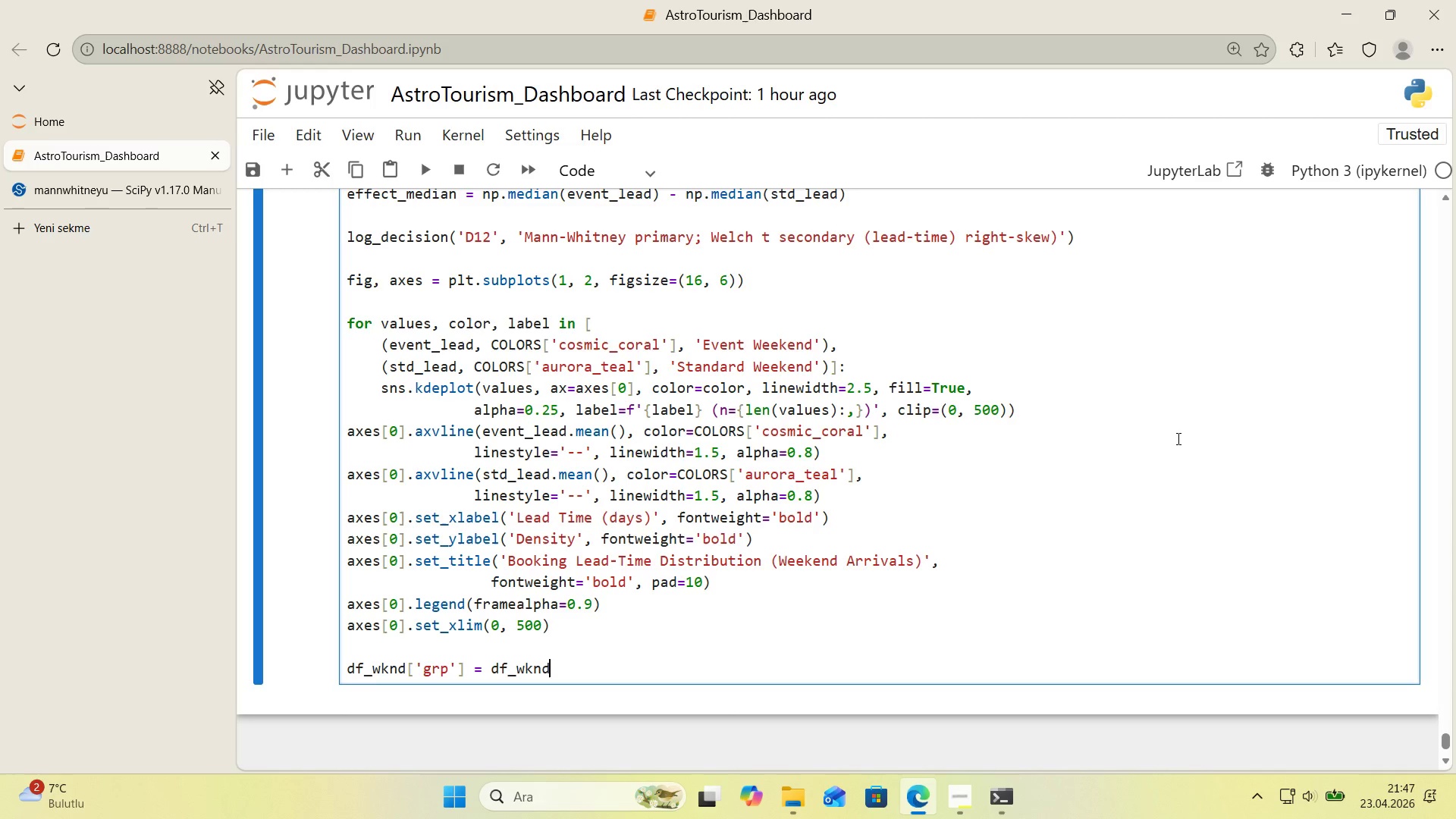 
key(Alt+Control+8)
 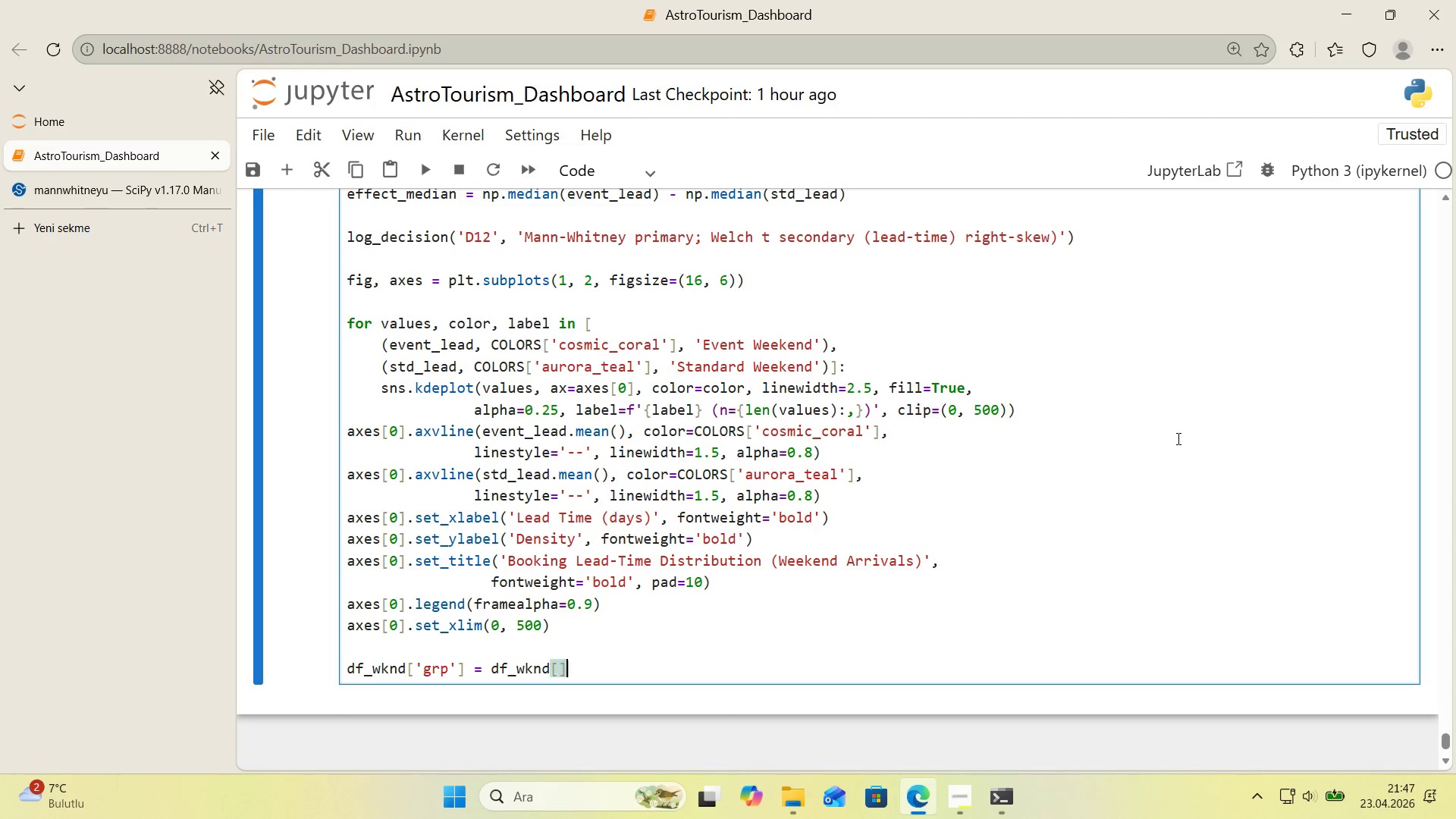 
key(Alt+Control+9)
 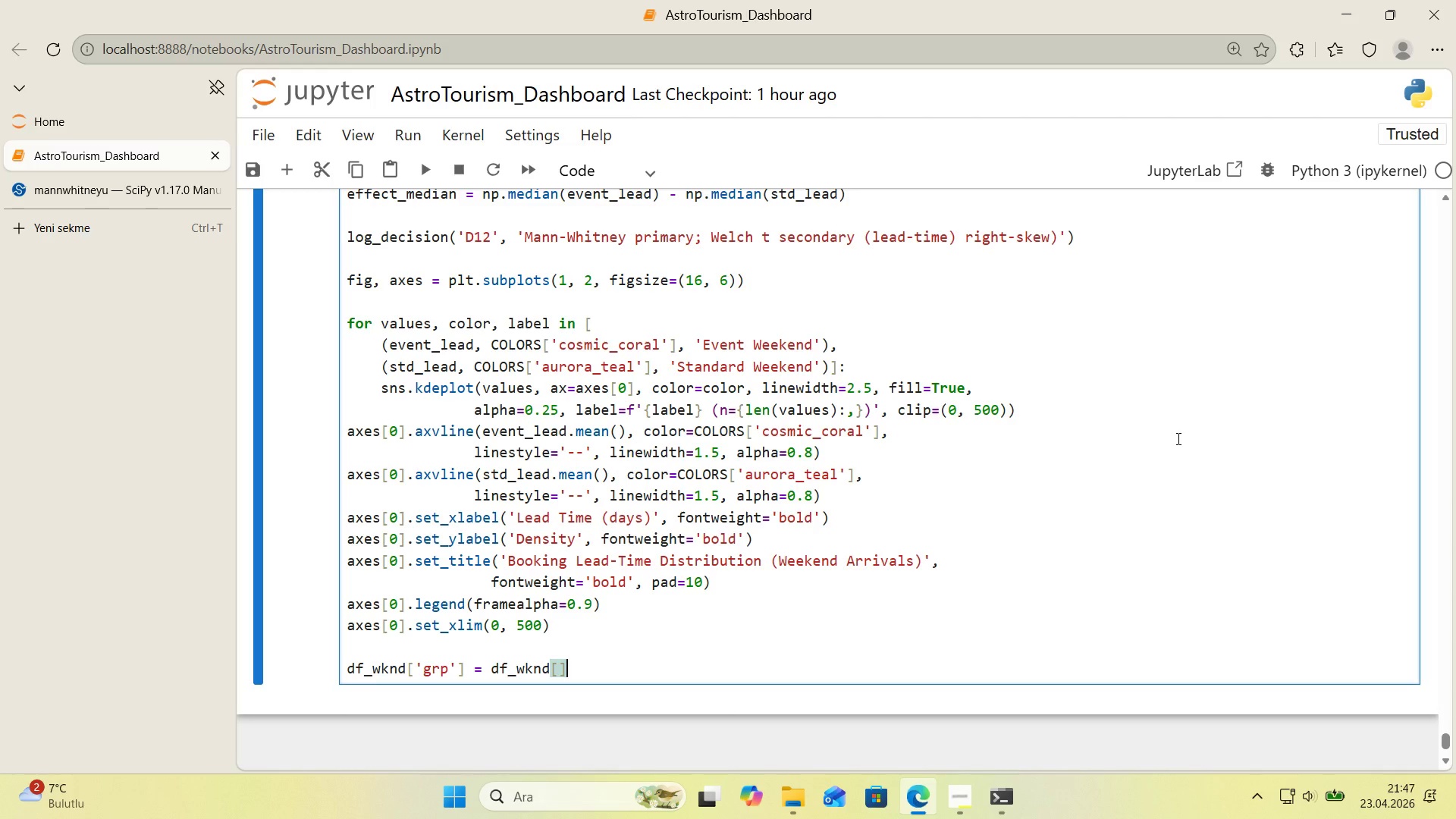 
key(ArrowLeft)
 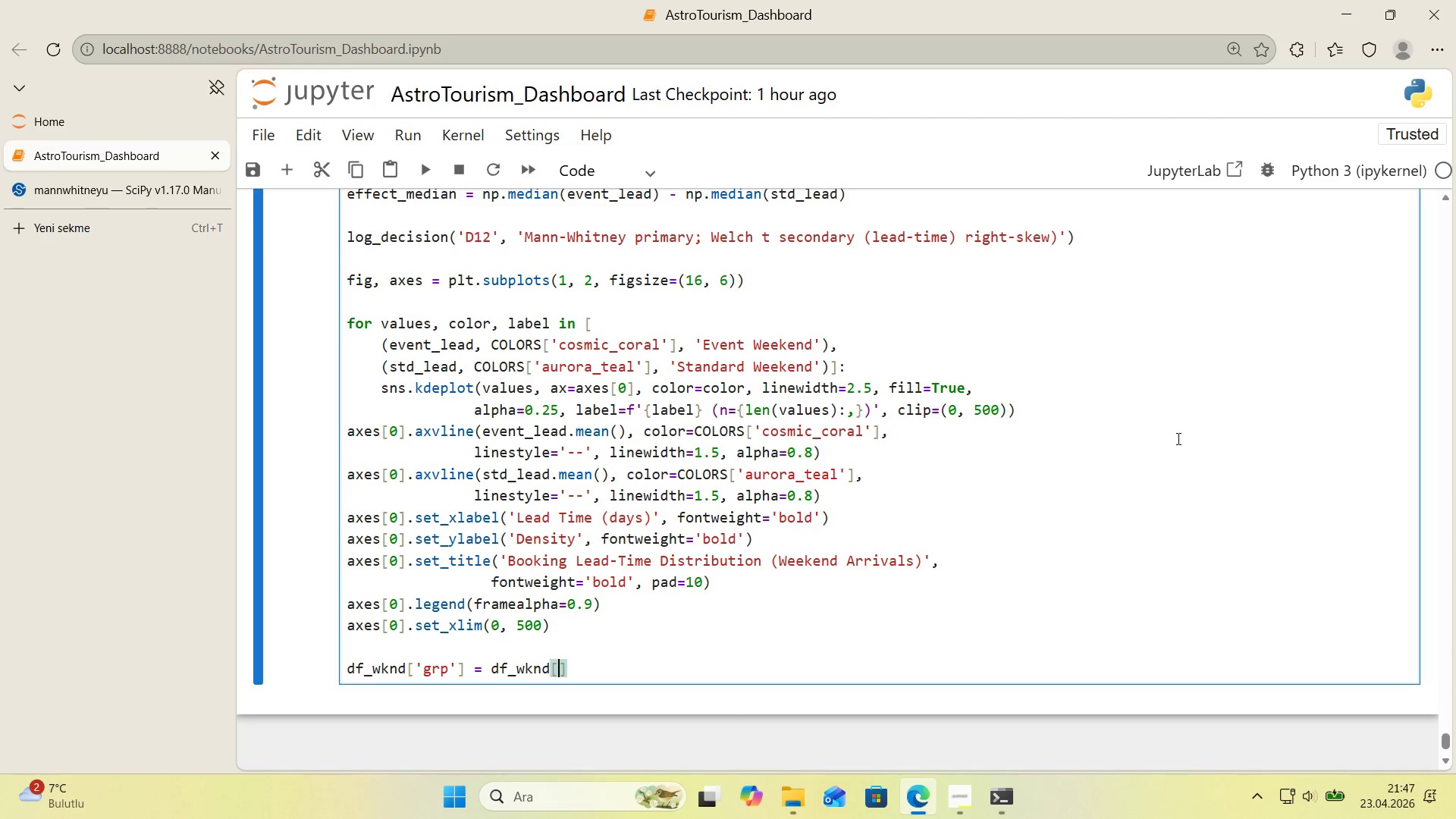 
type(@@)
 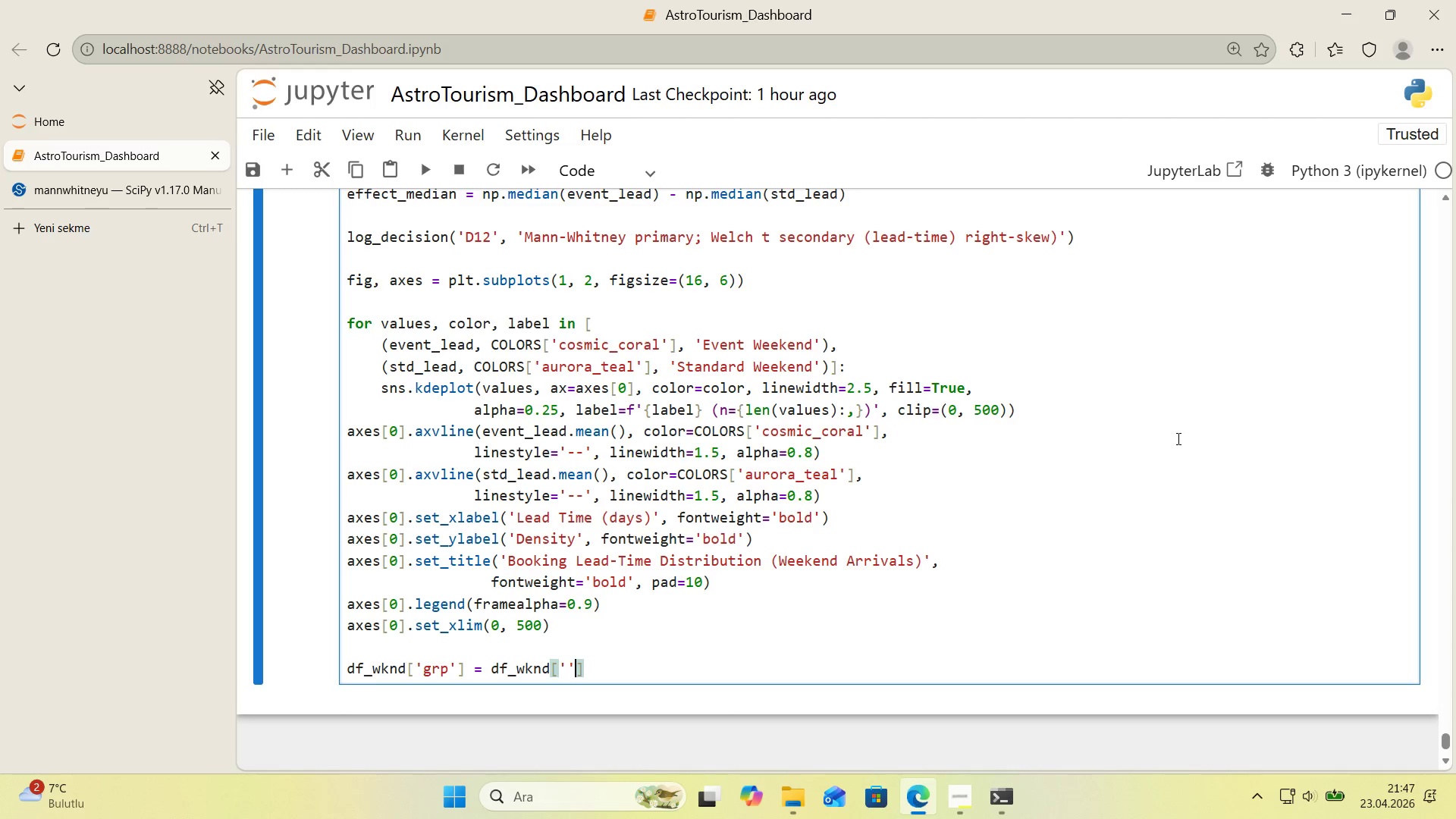 
key(ArrowLeft)
 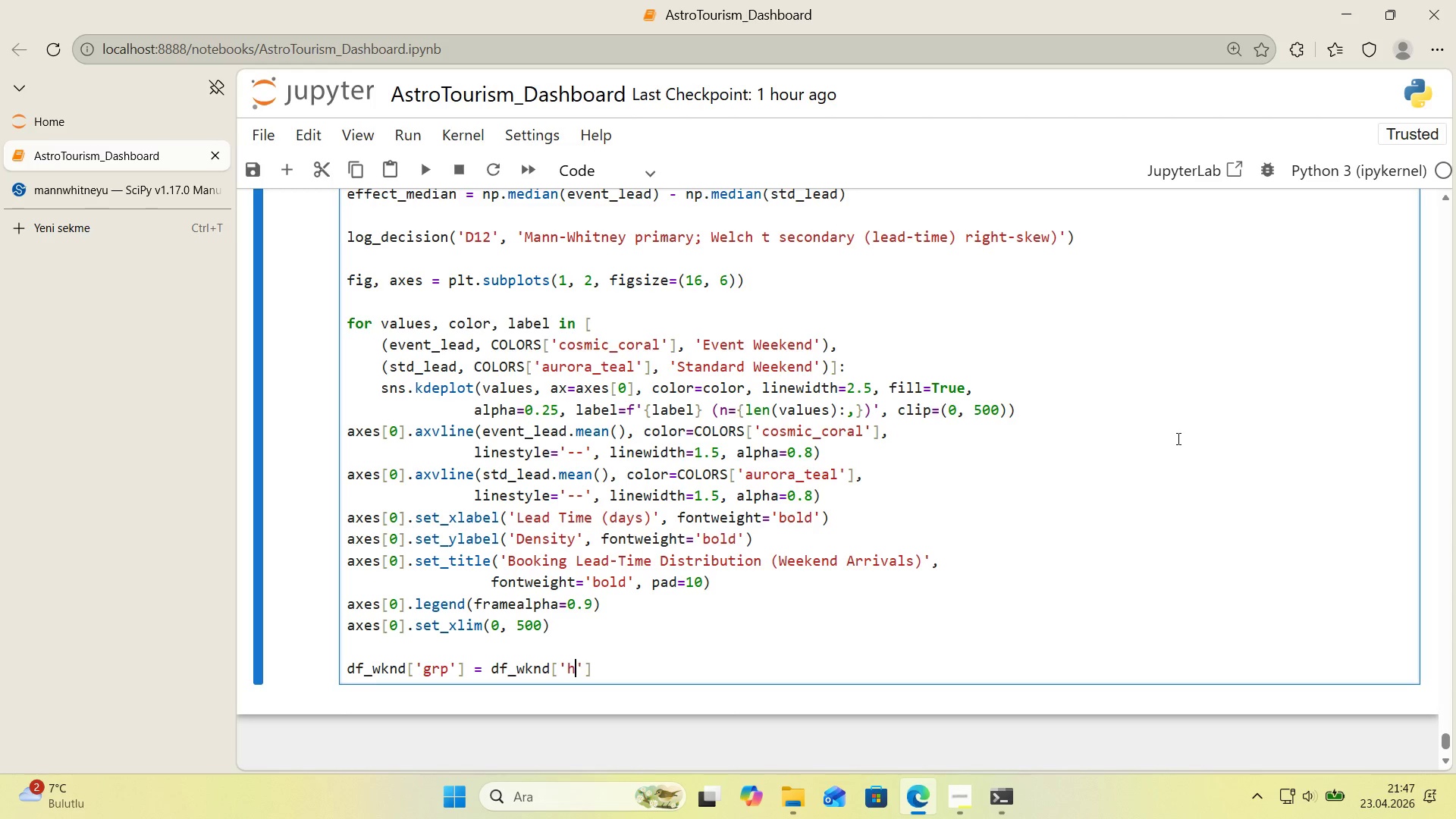 
type(hotel)
 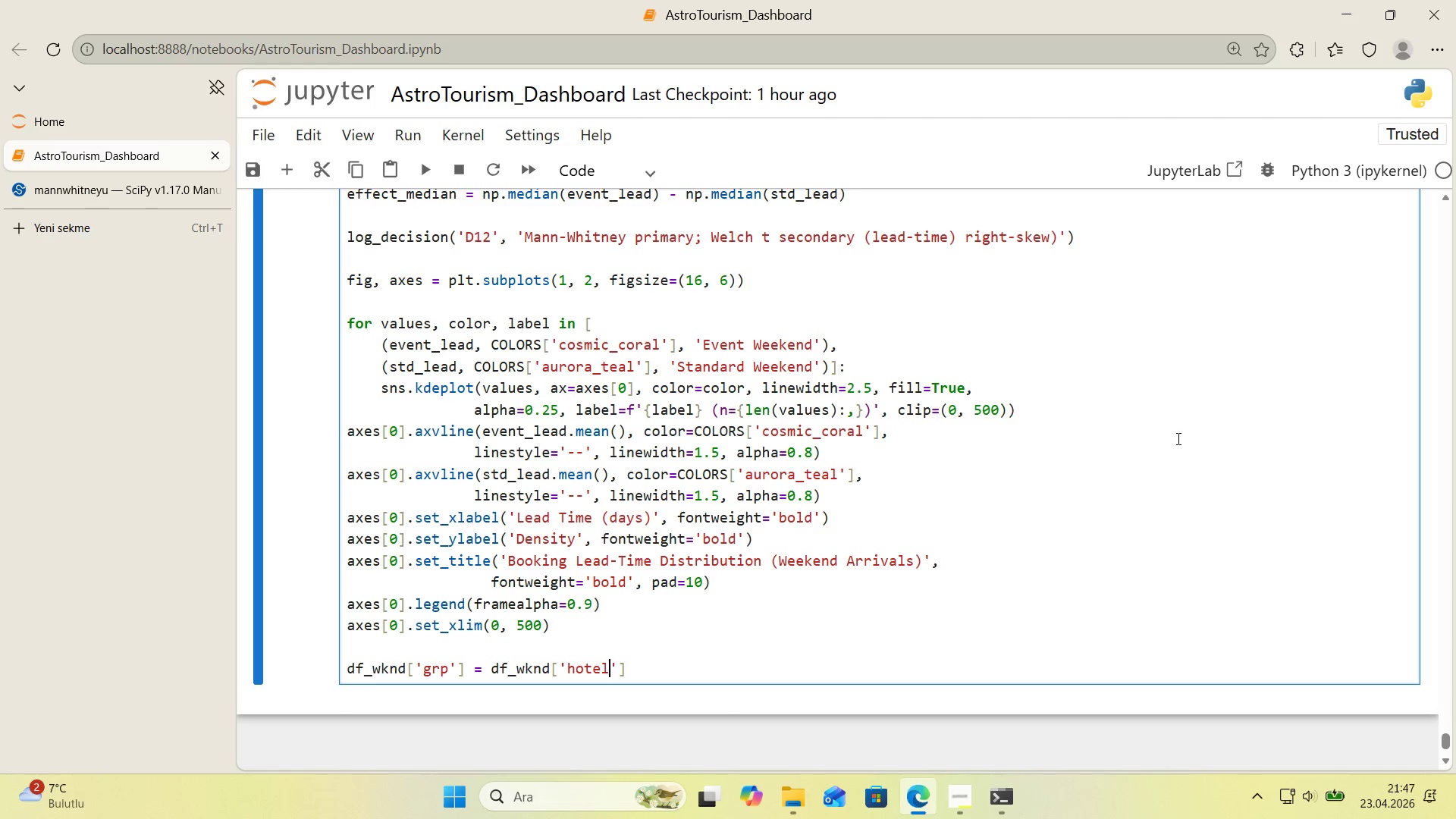 
key(ArrowRight)
 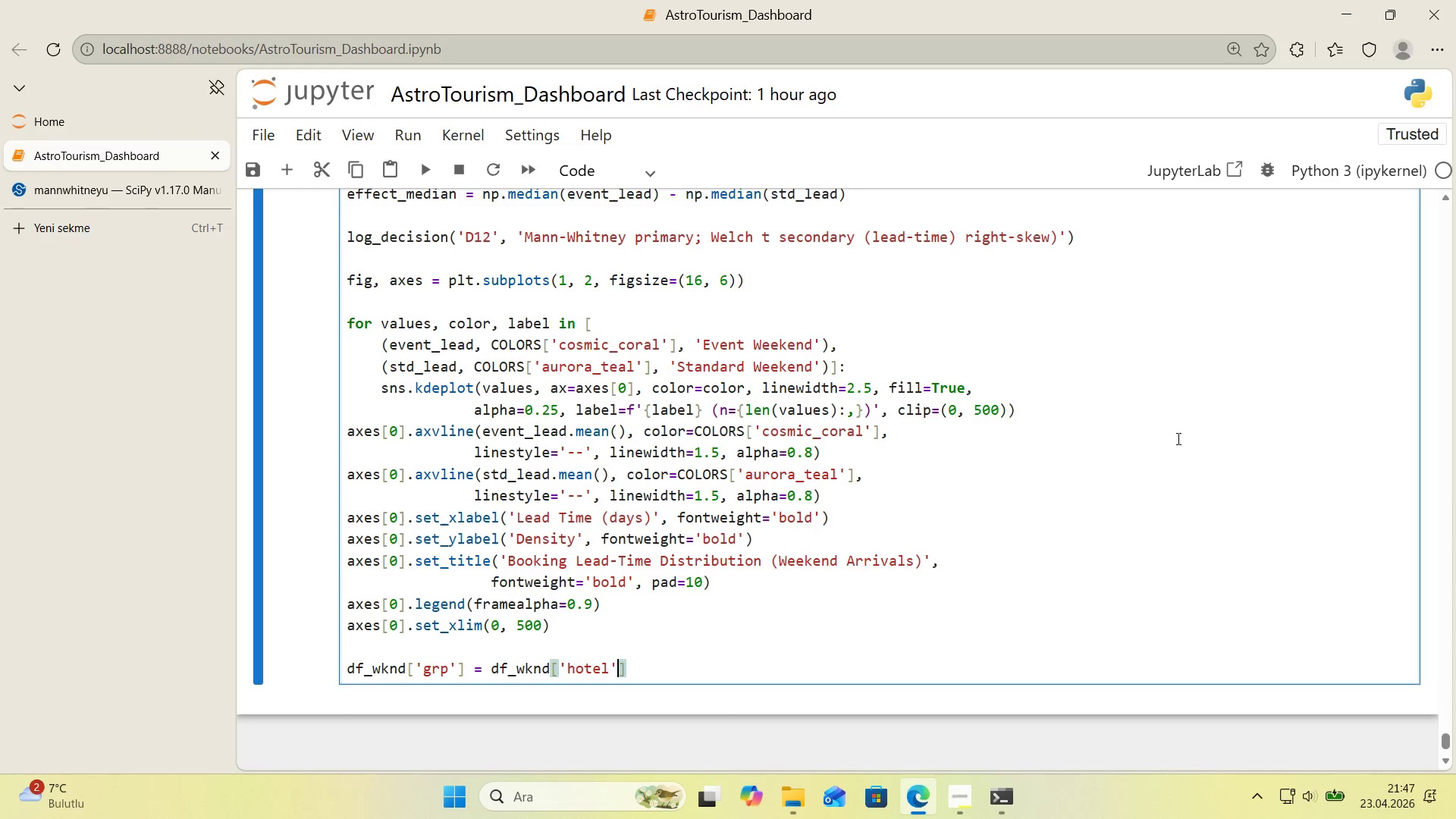 
key(ArrowRight)
 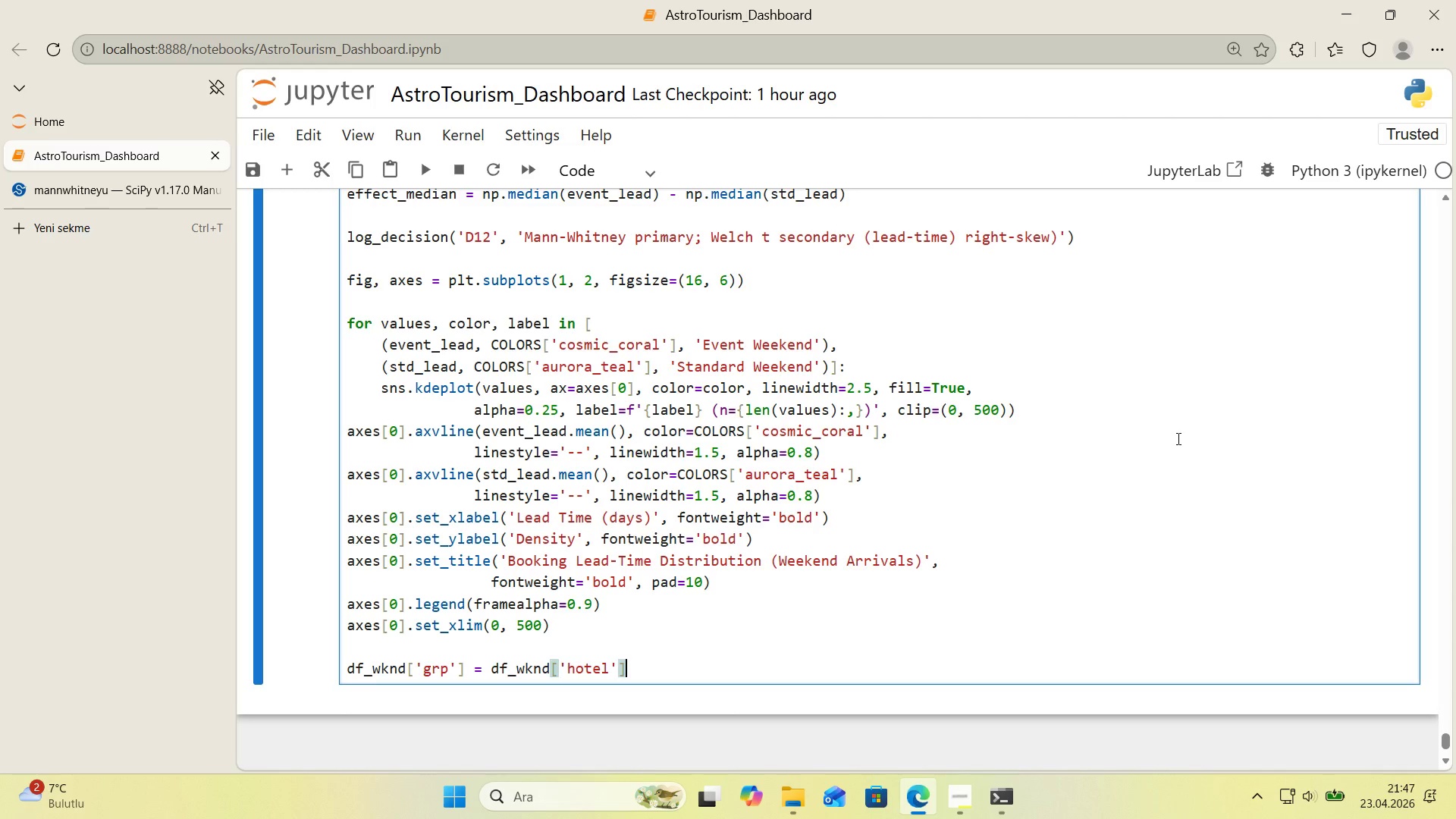 
type( + @@)
 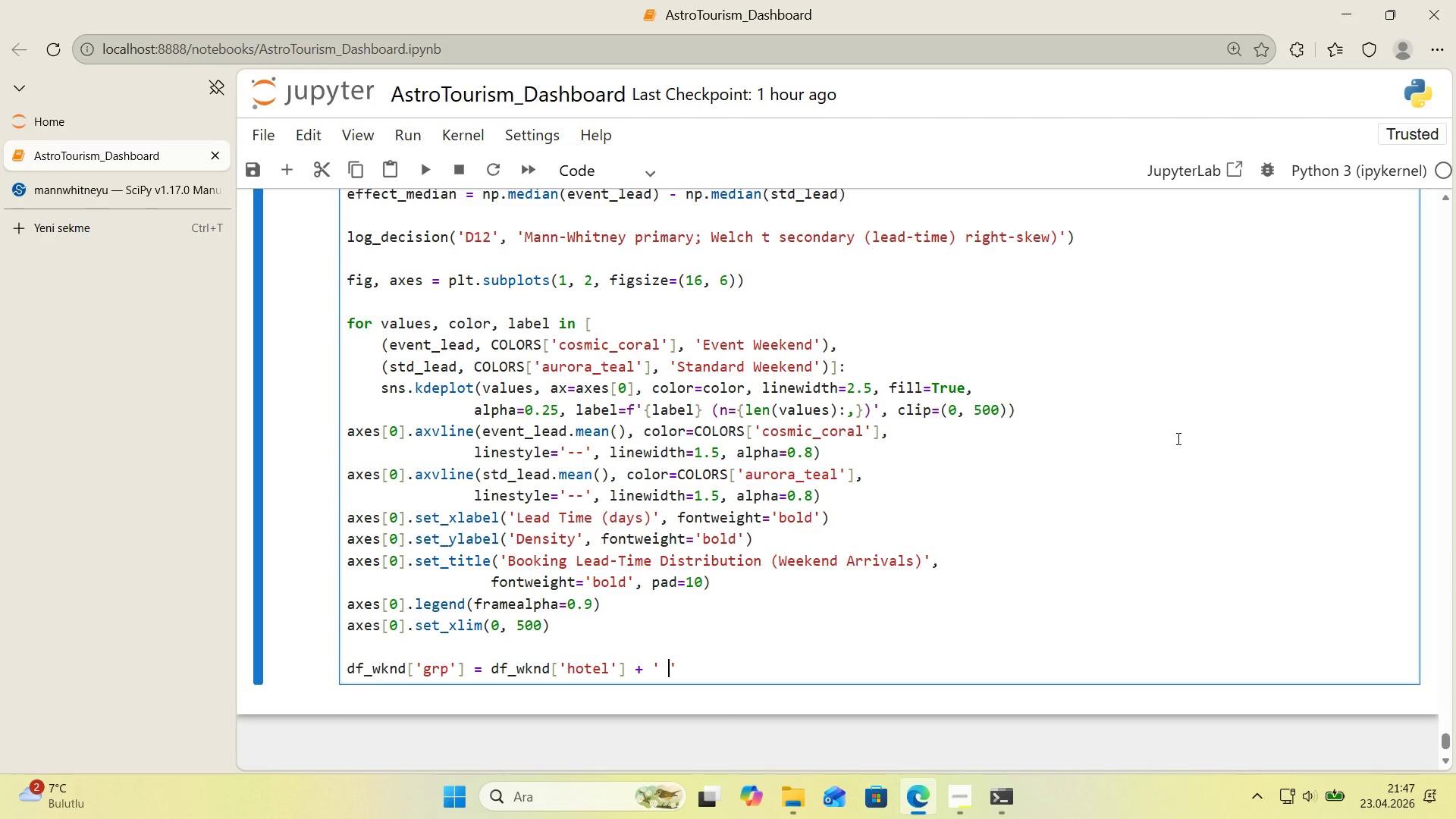 
 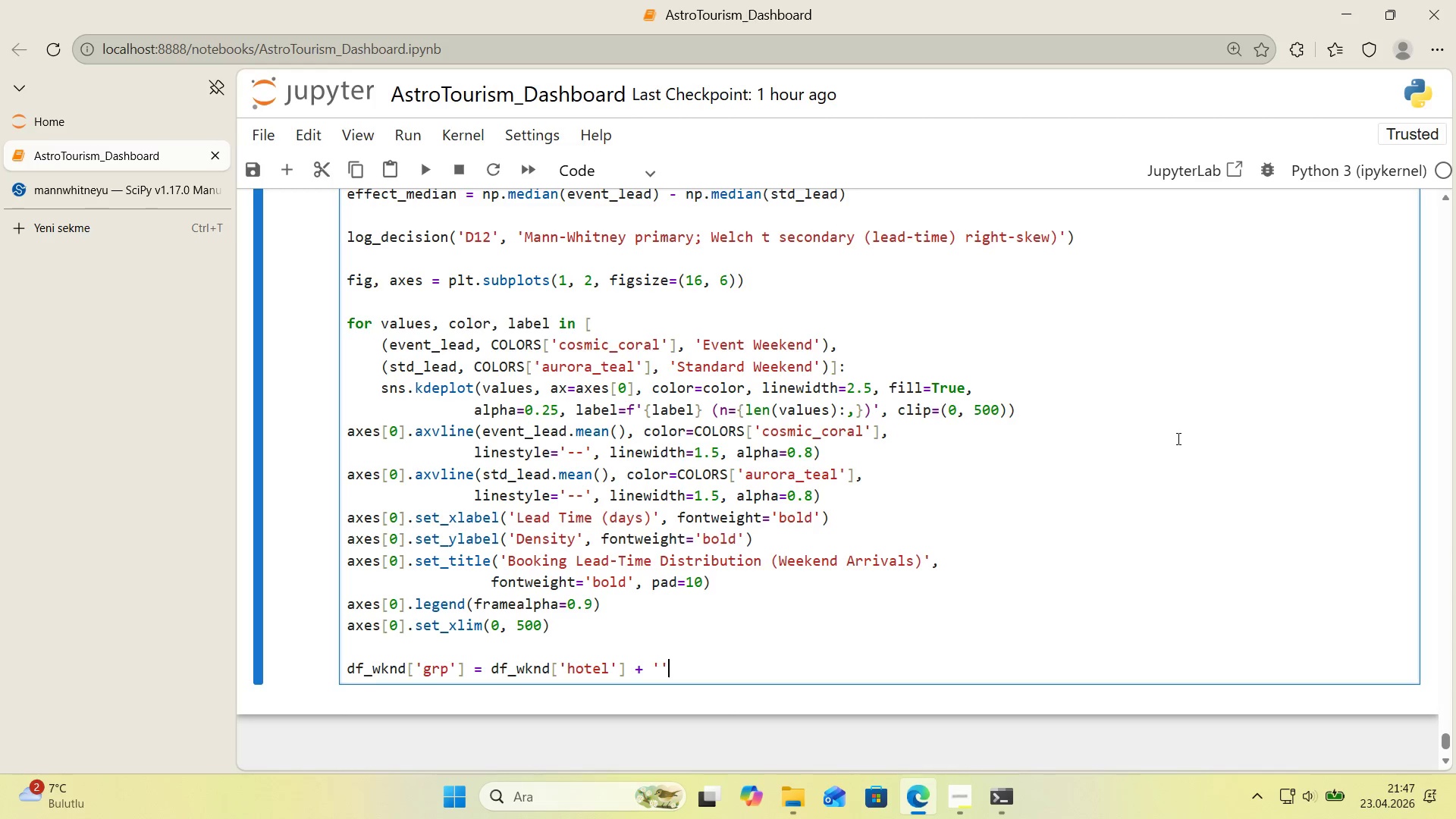 
key(ArrowLeft)
 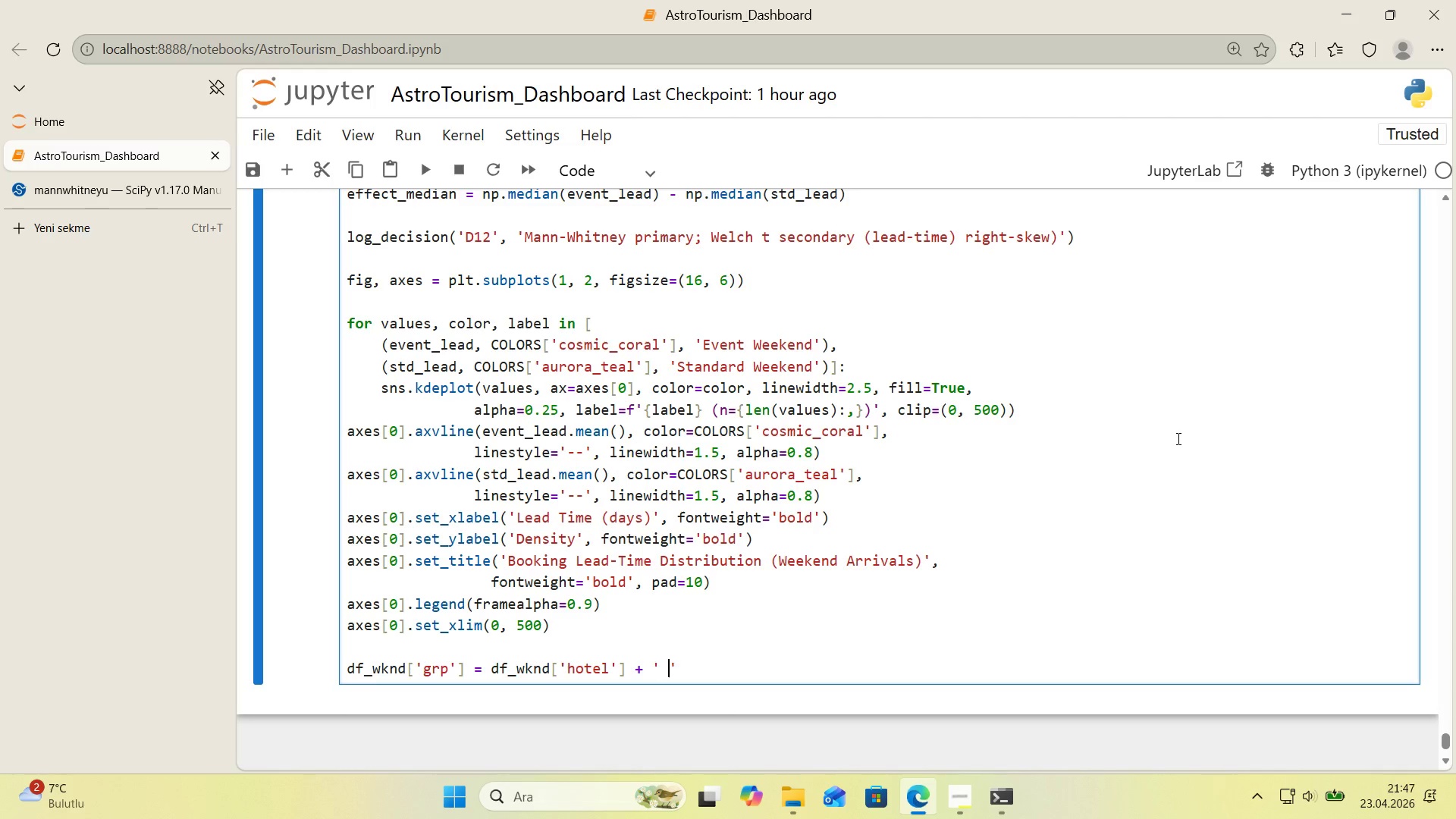 
key(Space)
 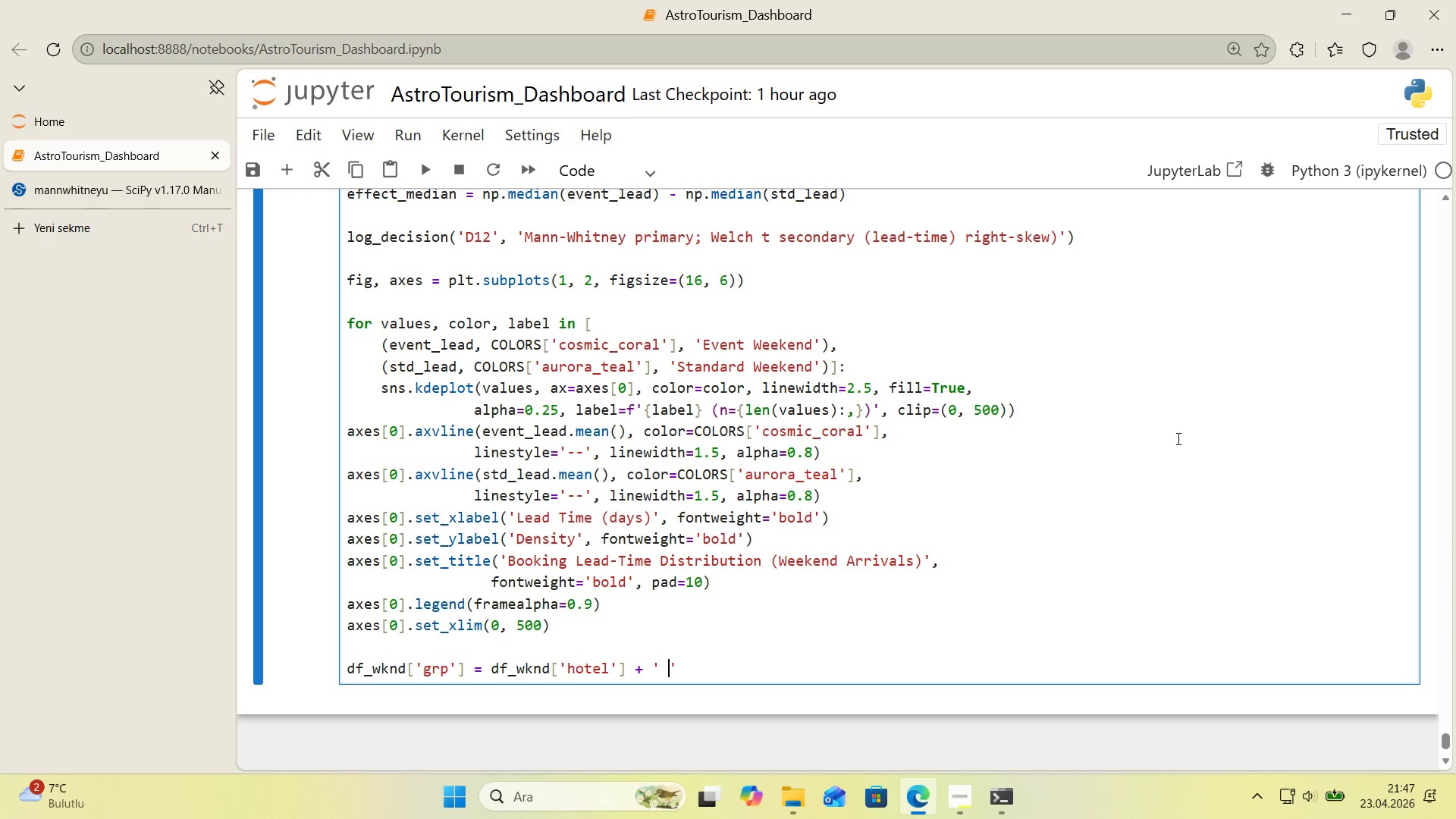 
key(Shift+ShiftRight)
 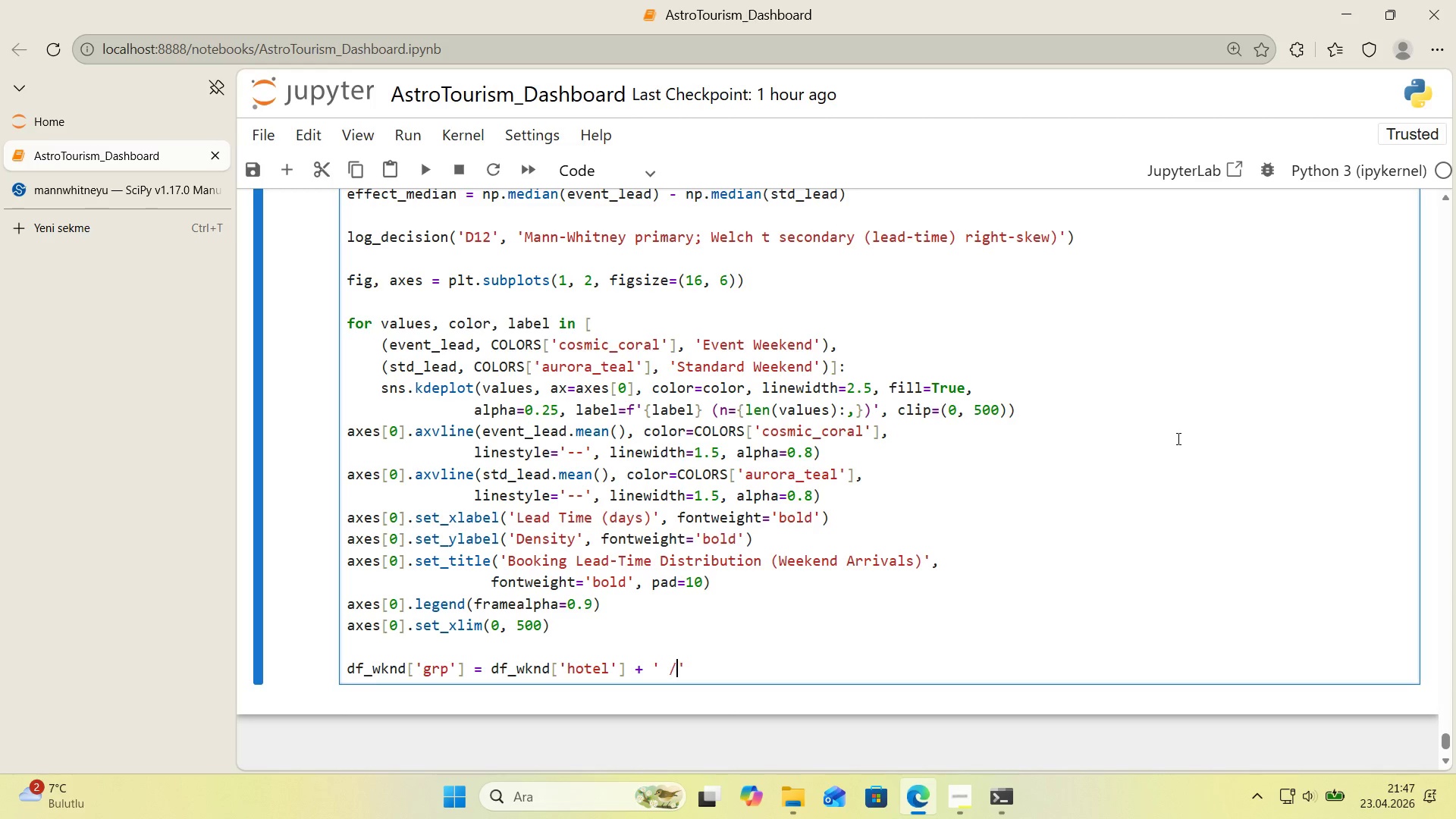 
key(Shift+7)
 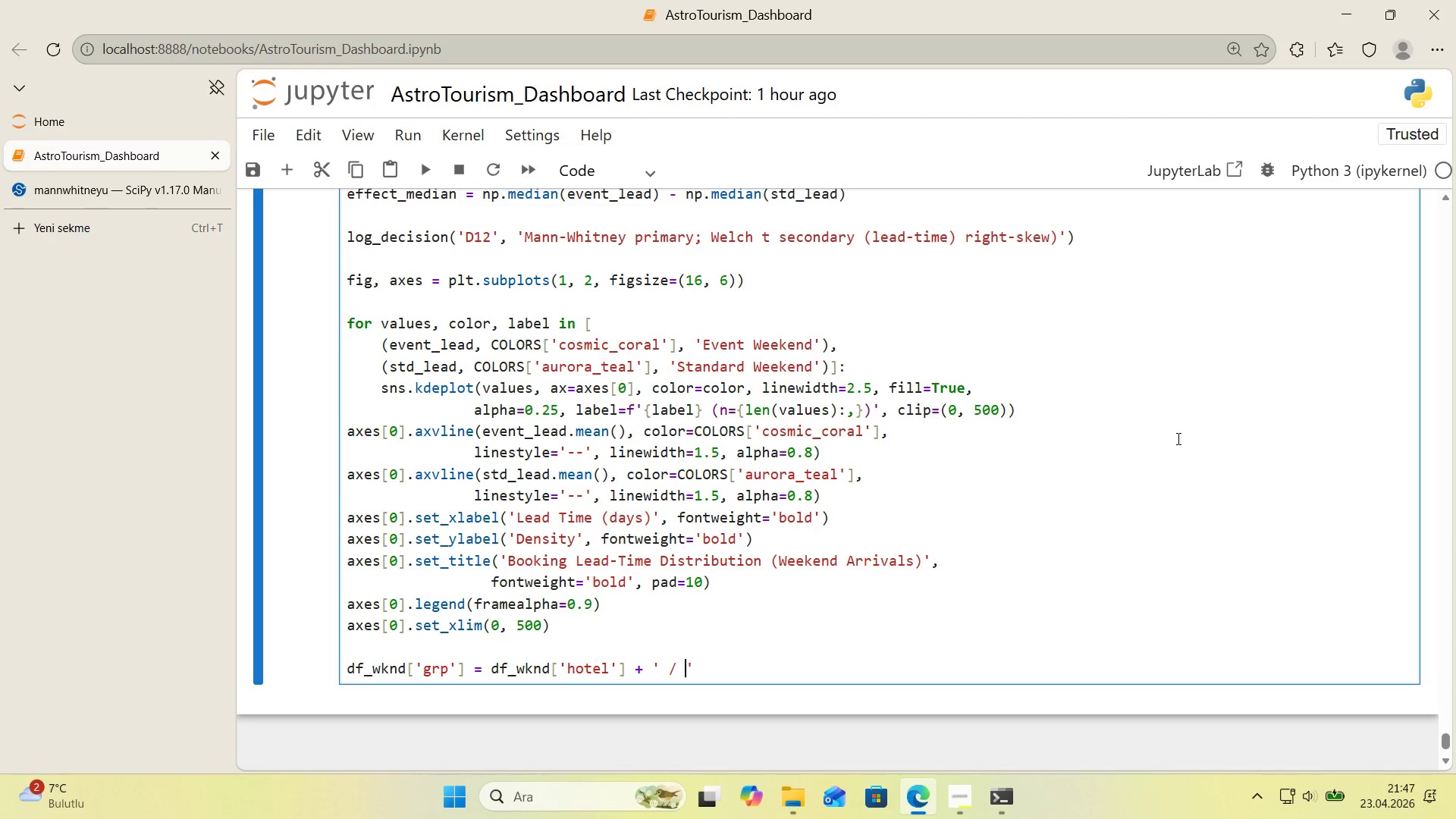 
key(Space)
 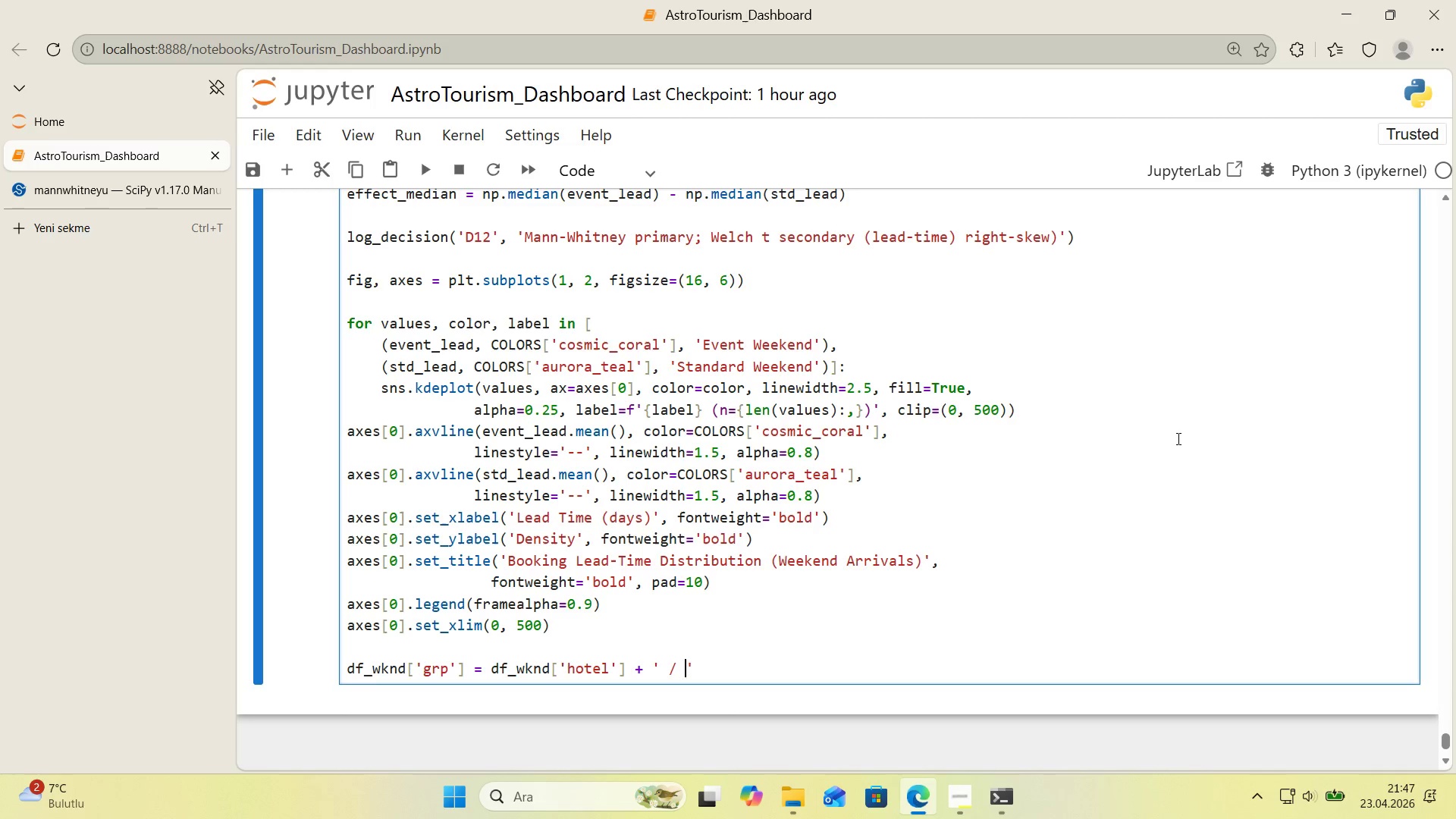 
key(ArrowRight)
 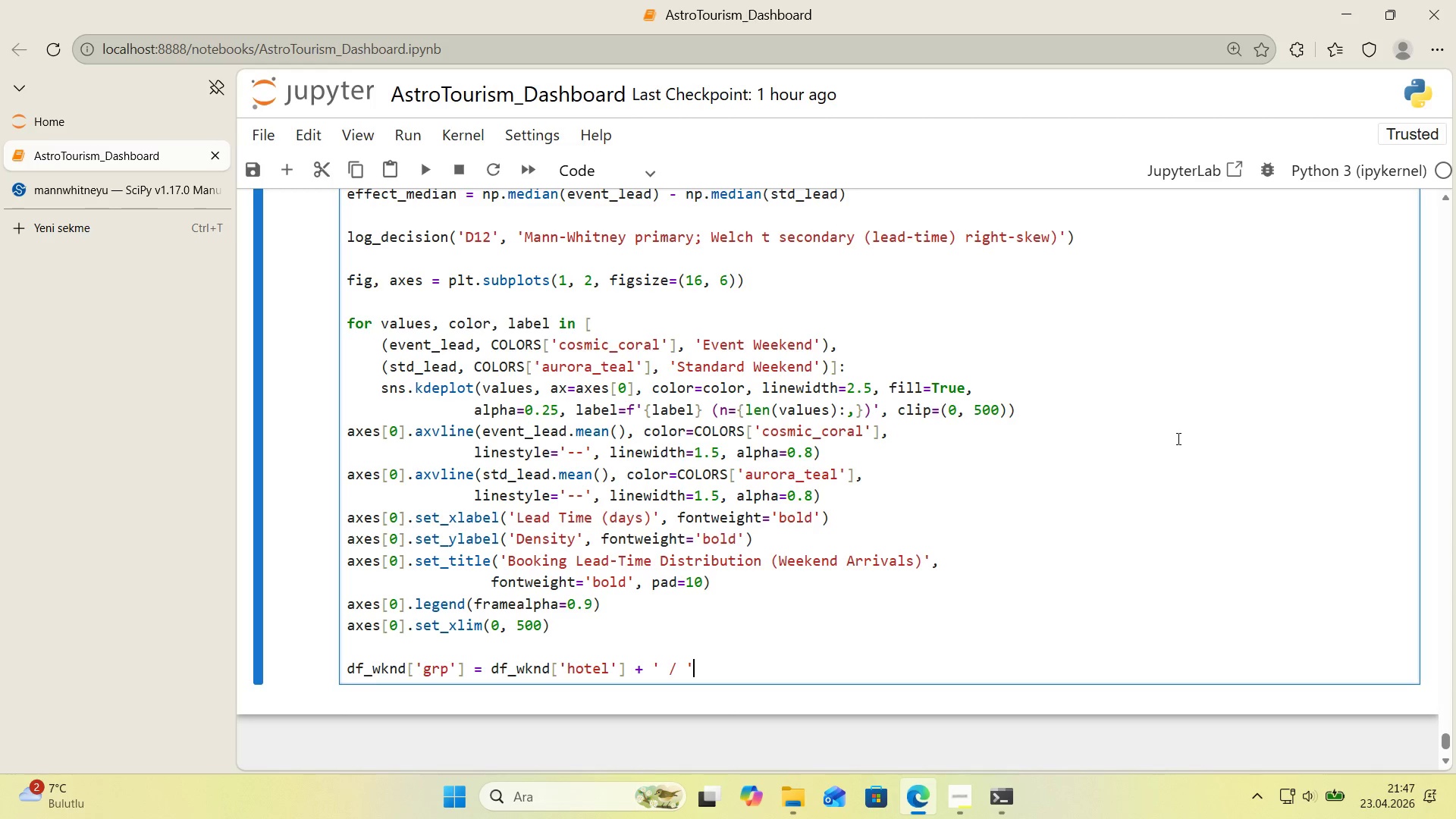 
type( + df_wknd)
 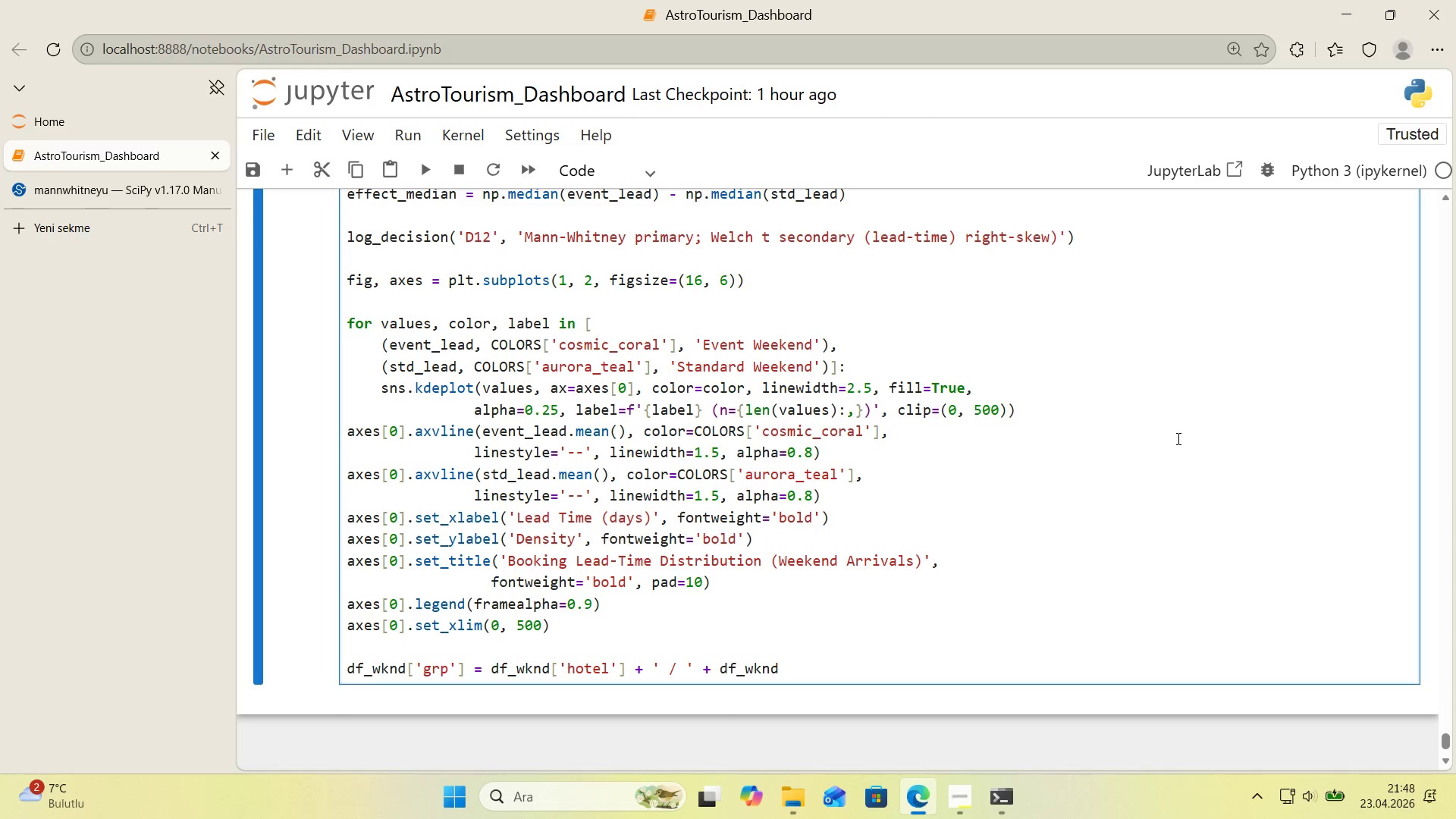 
key(Alt+Control+8)
 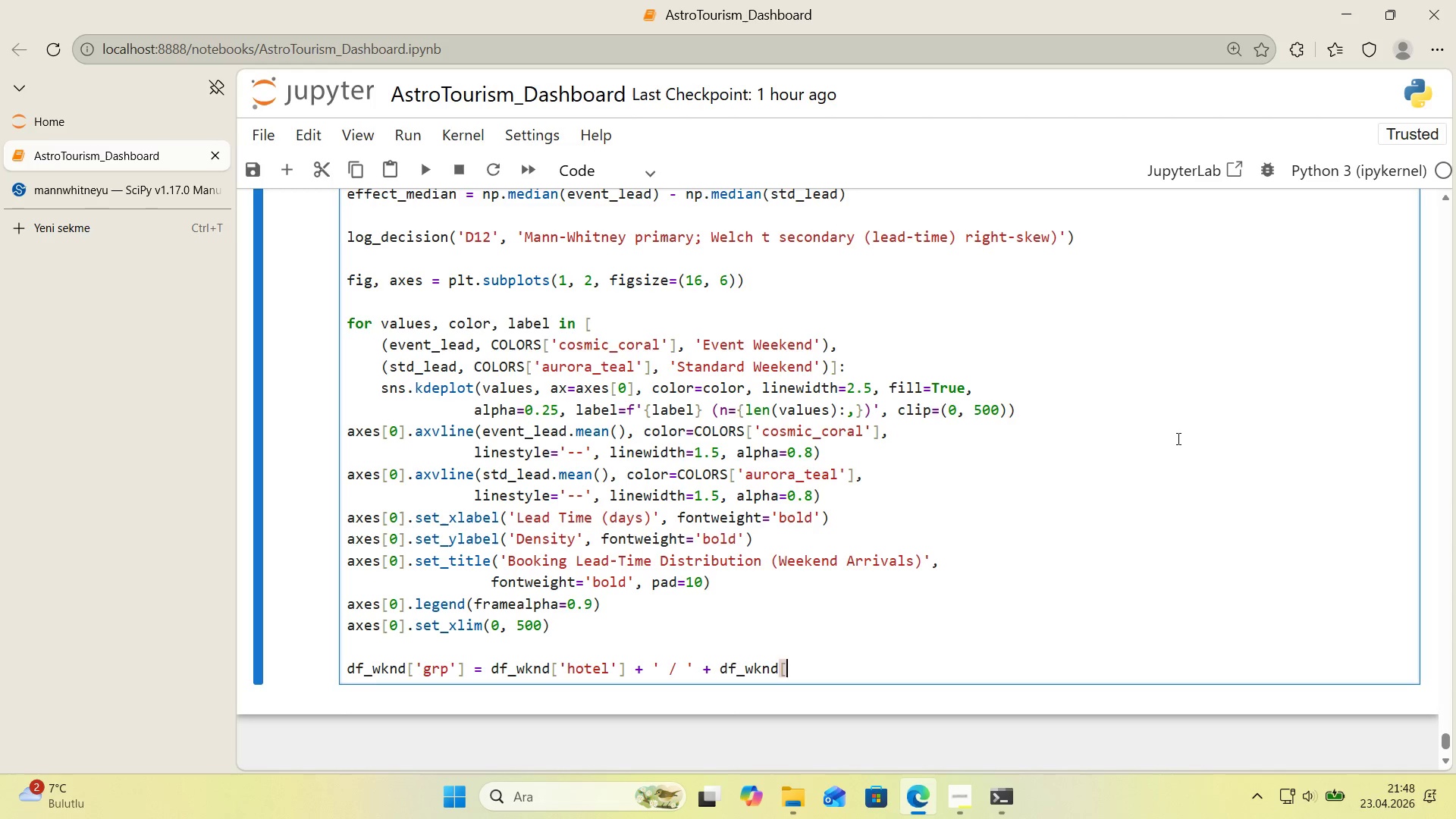 
key(Alt+Control+9)
 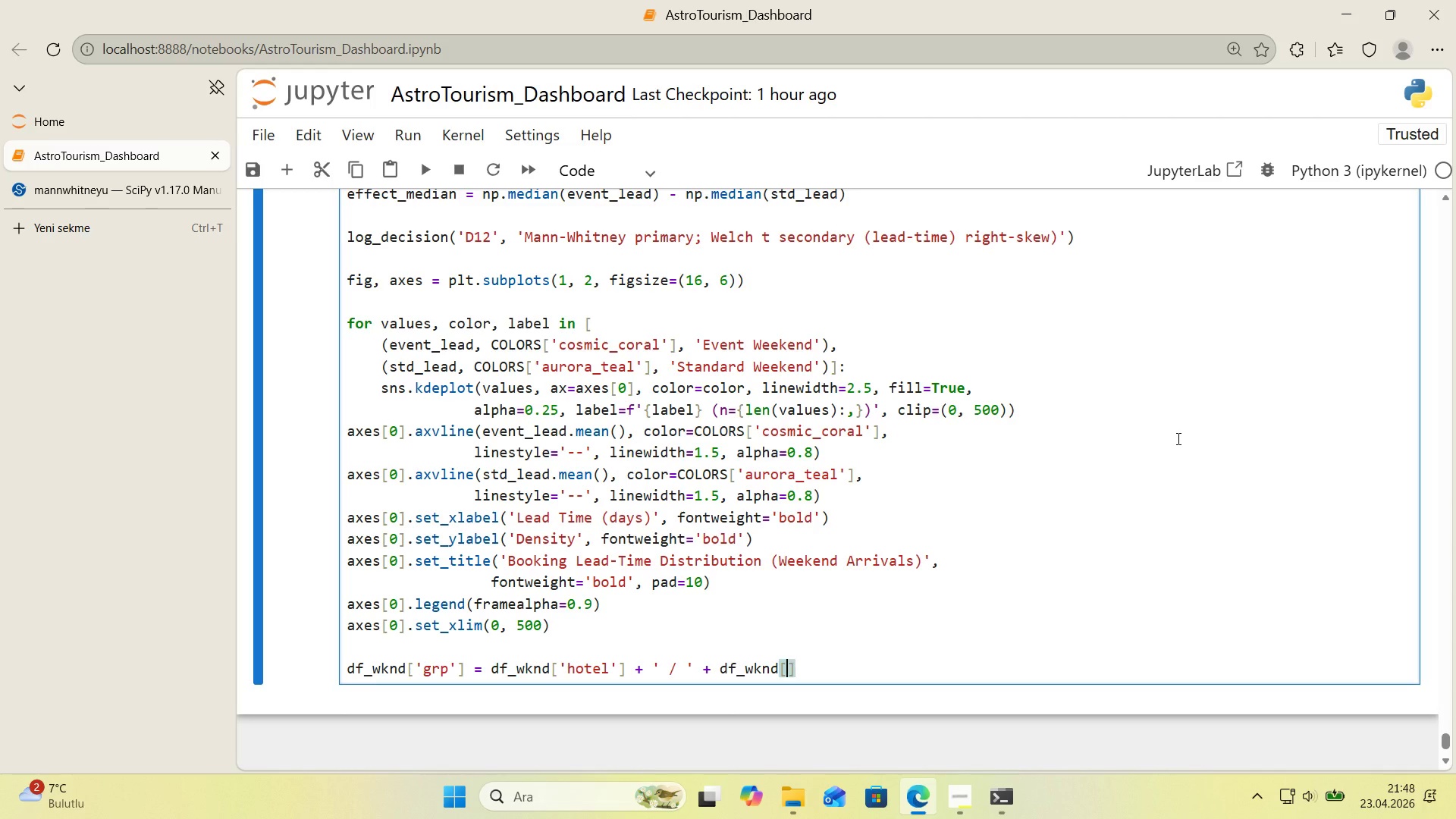 
key(ArrowLeft)
 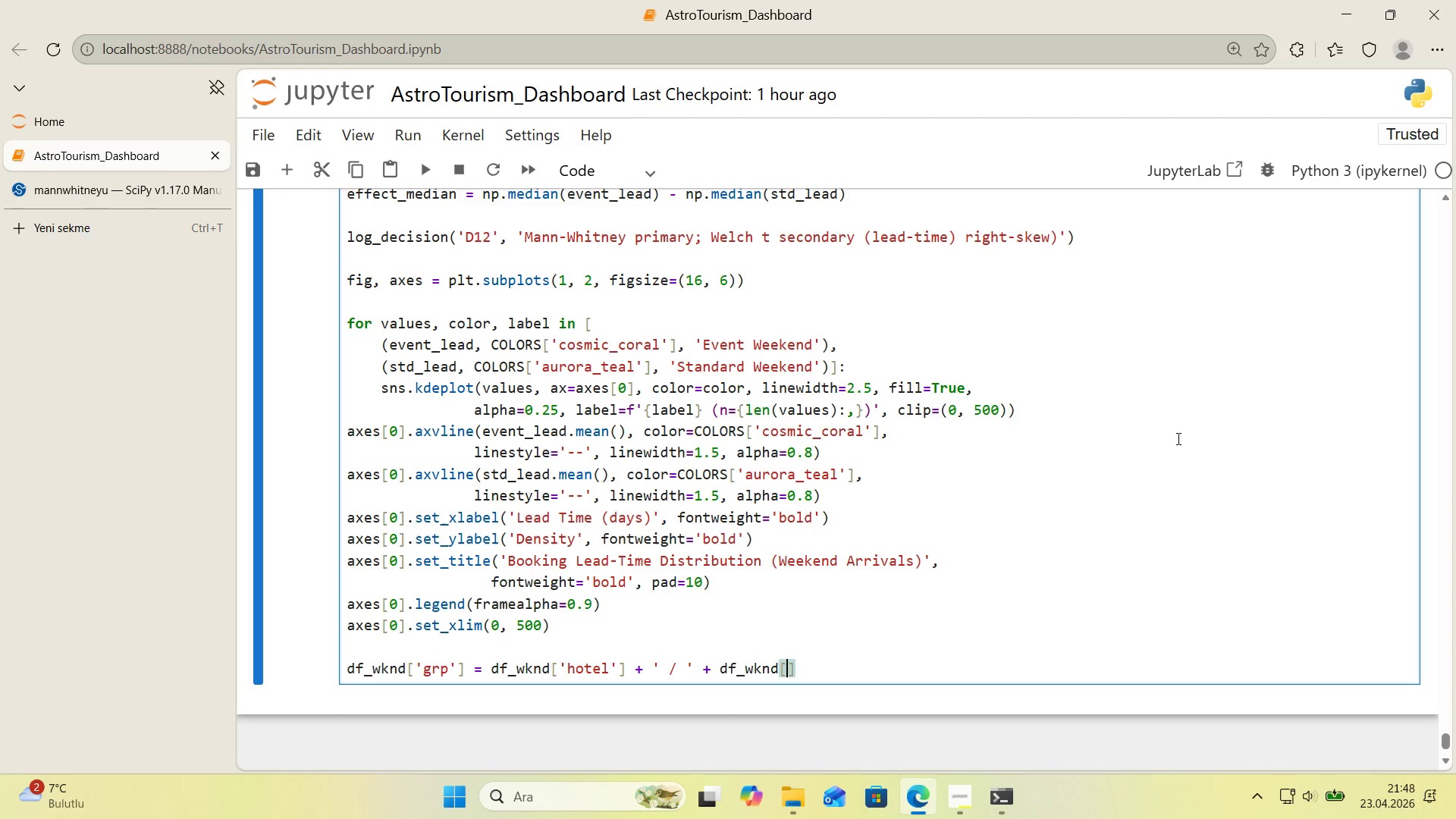 
type(@@)
 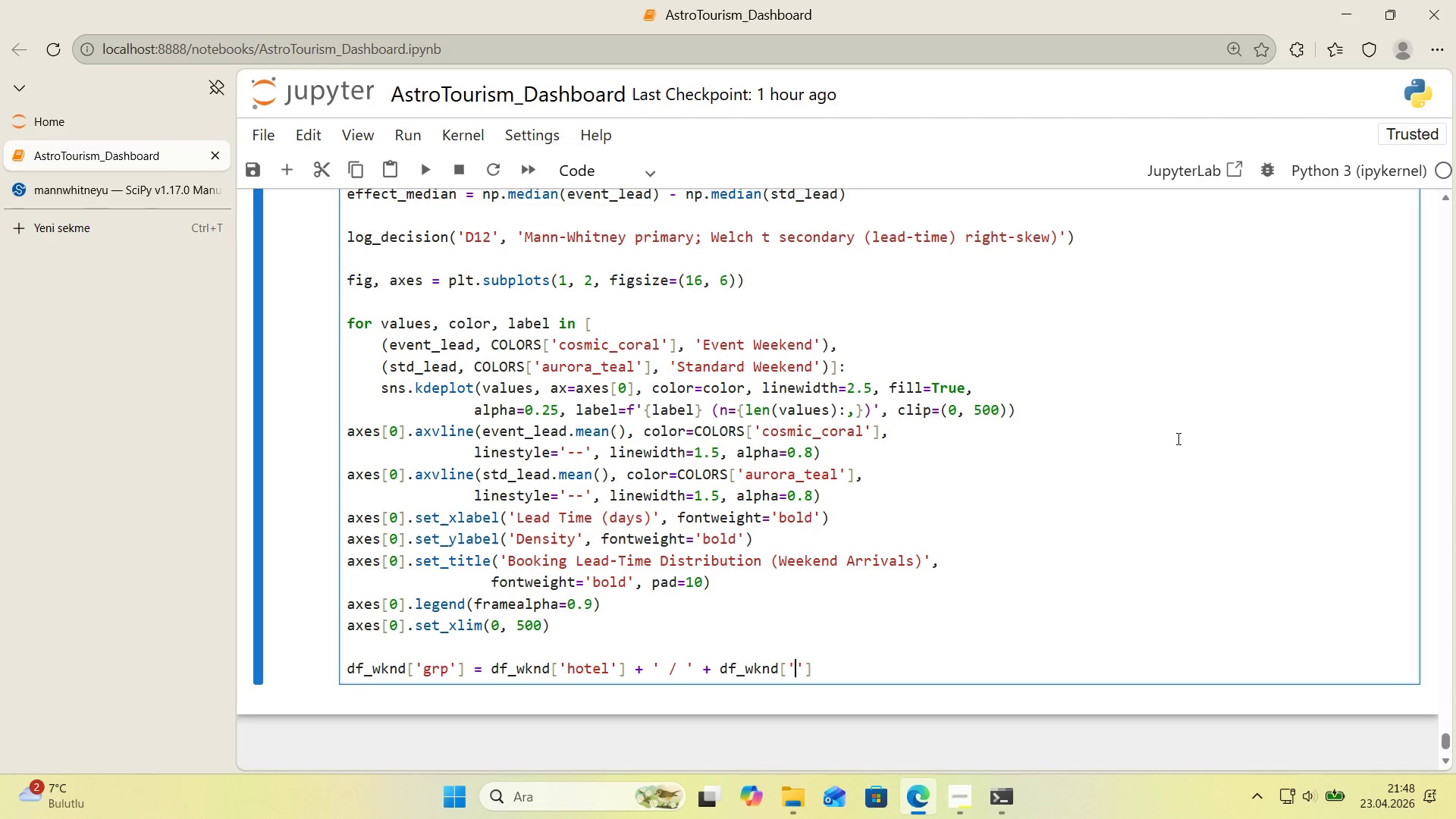 
key(ArrowLeft)
 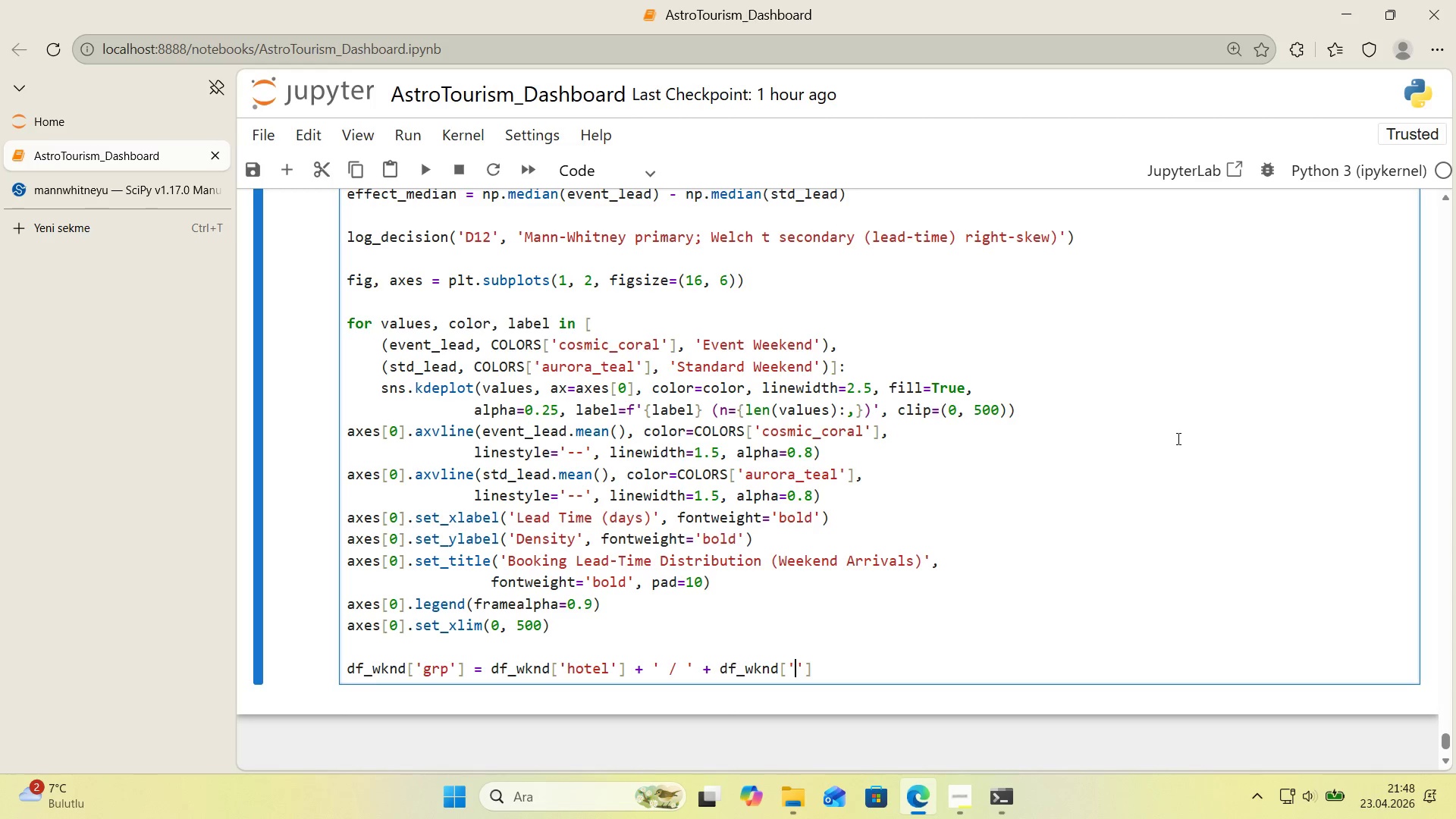 
type(weekend_class)
 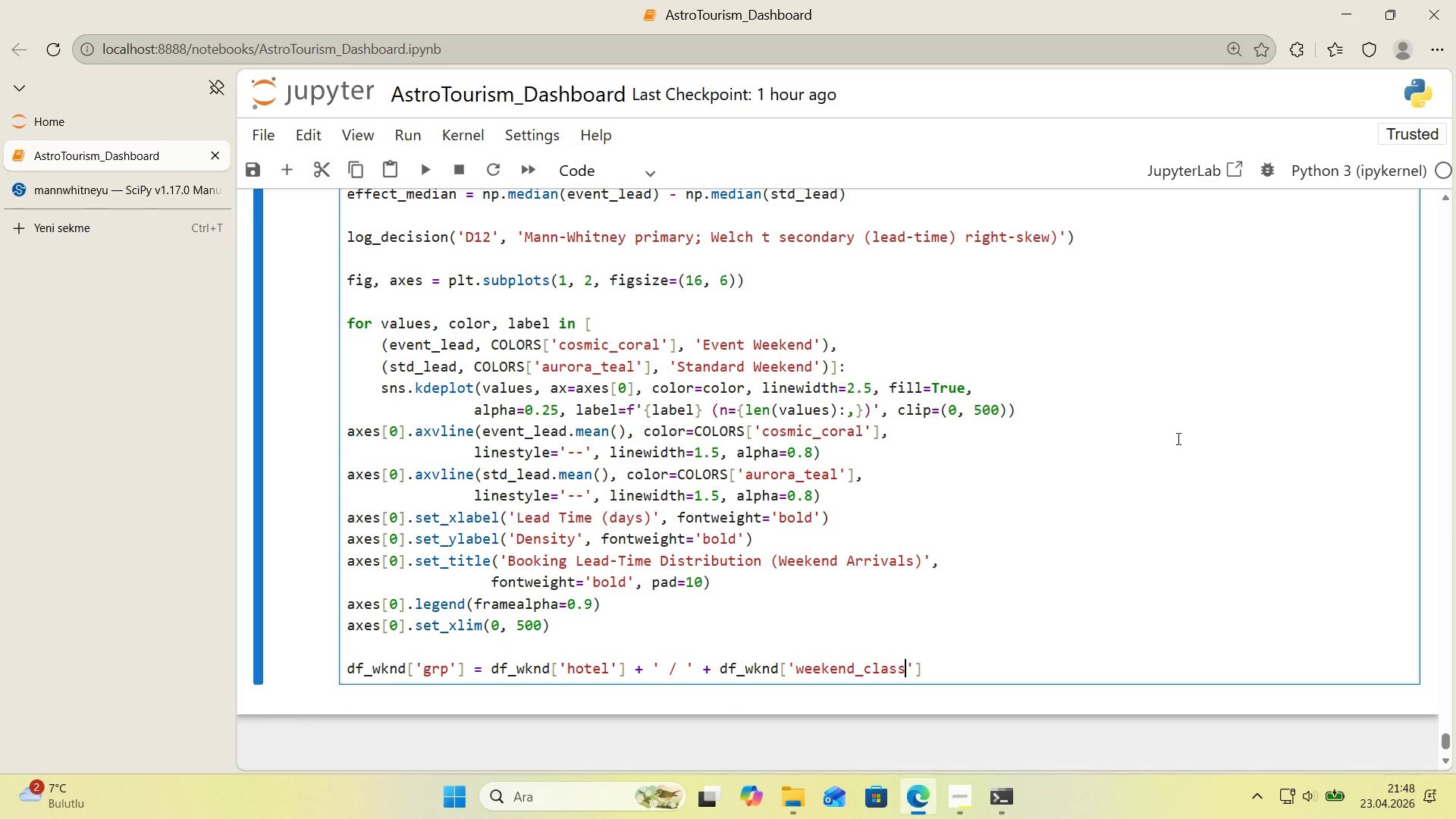 
key(ArrowRight)
 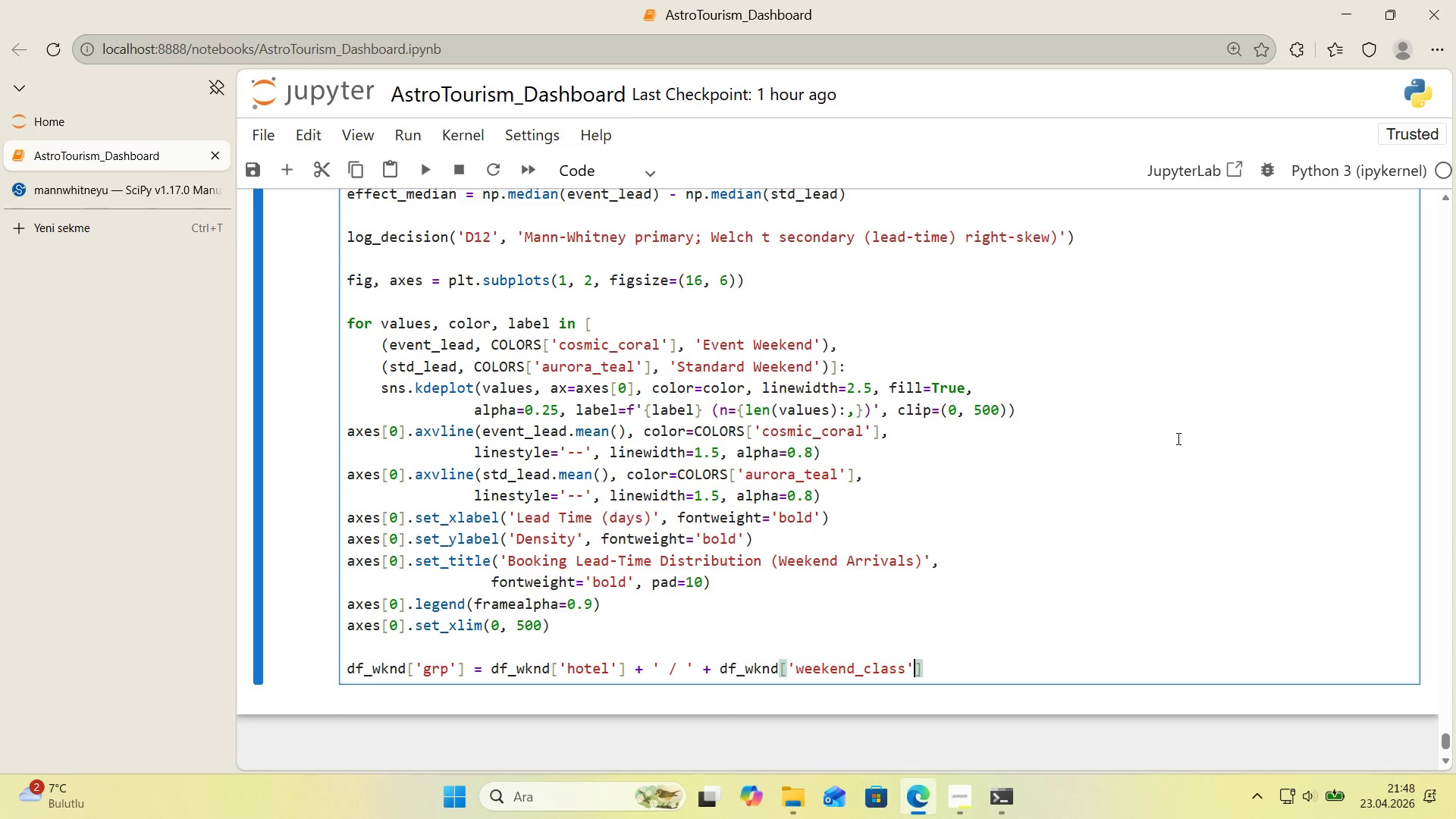 
key(ArrowRight)
 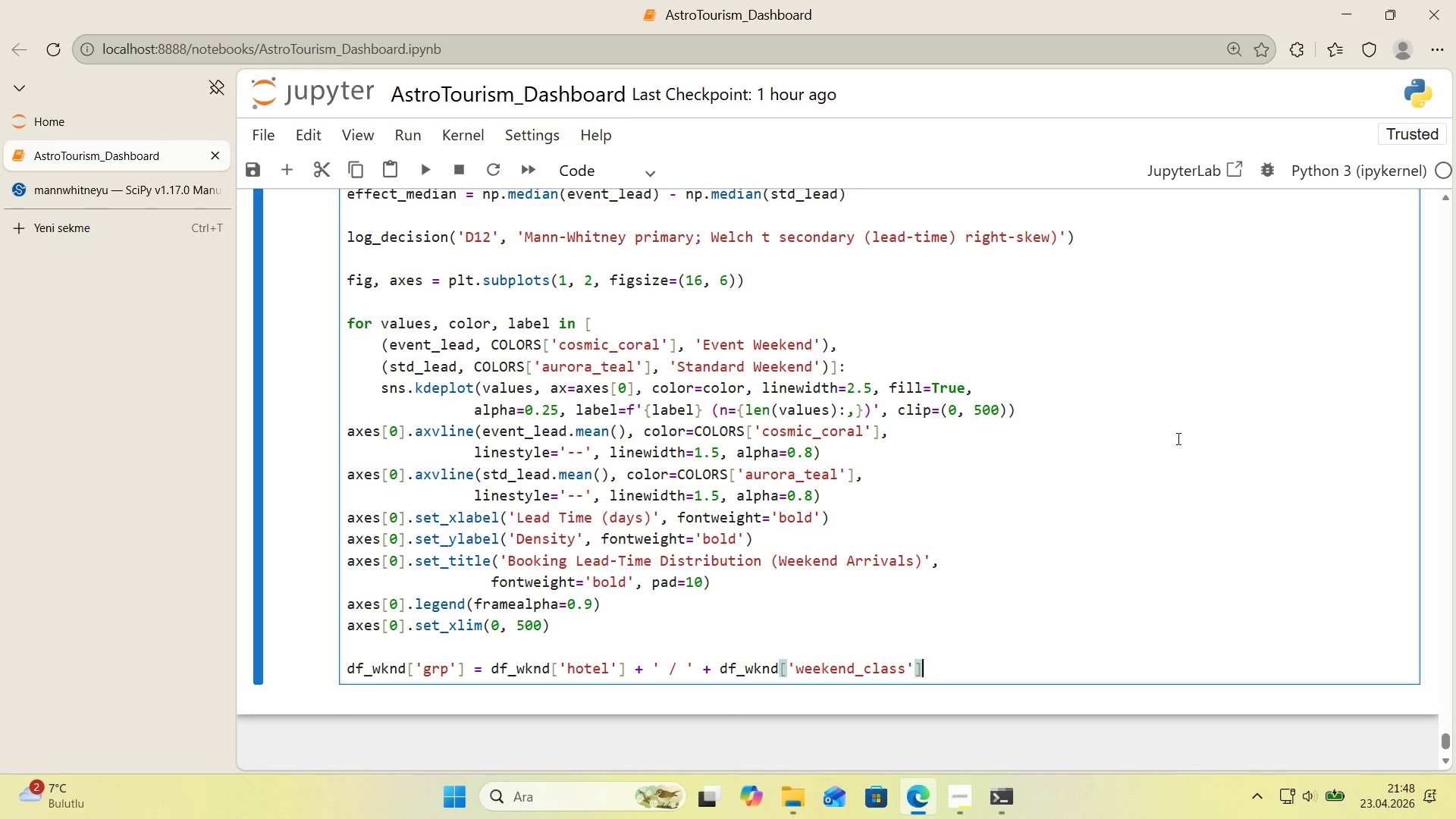 
key(Enter)
 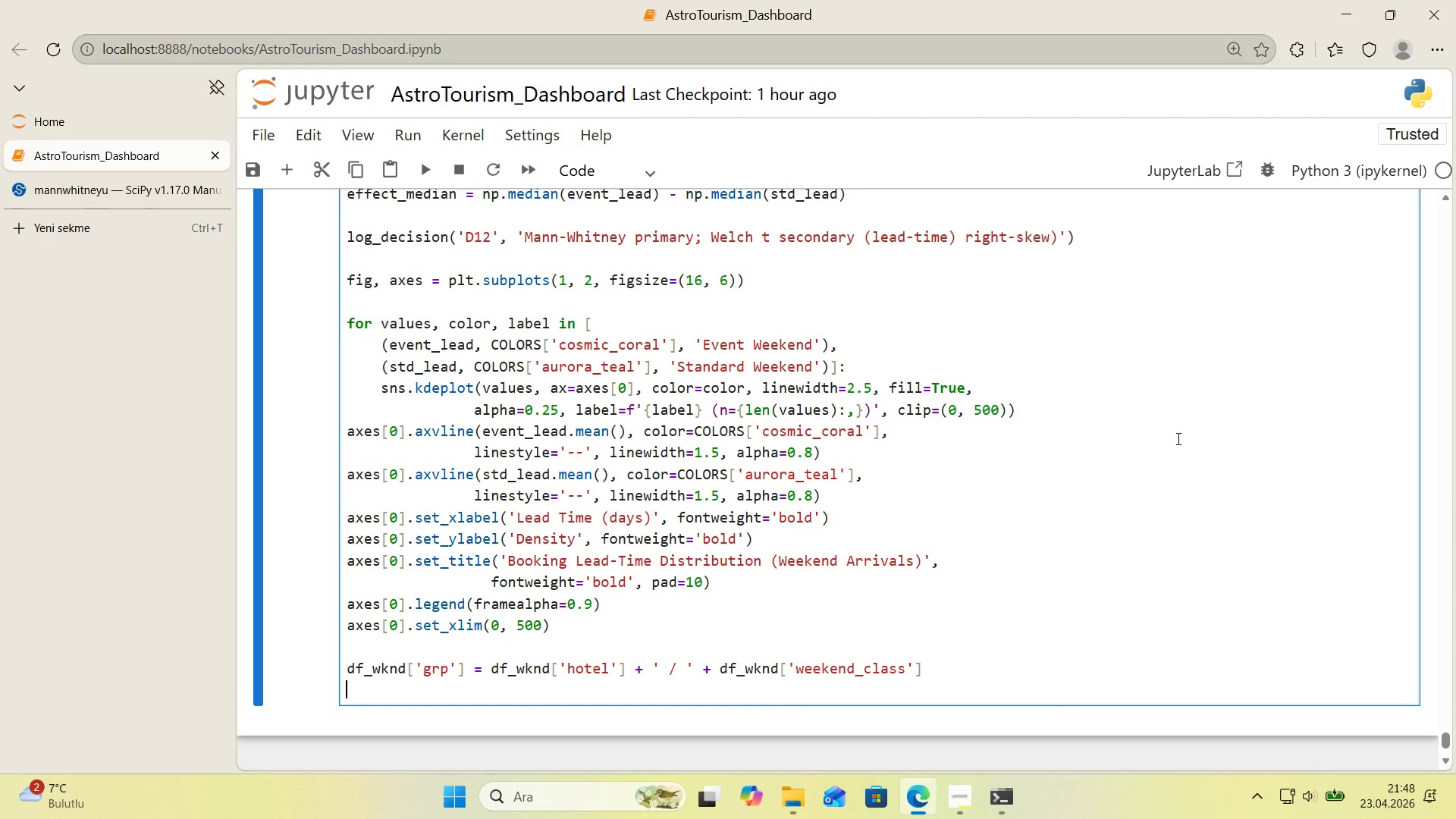 
type(order ) )
 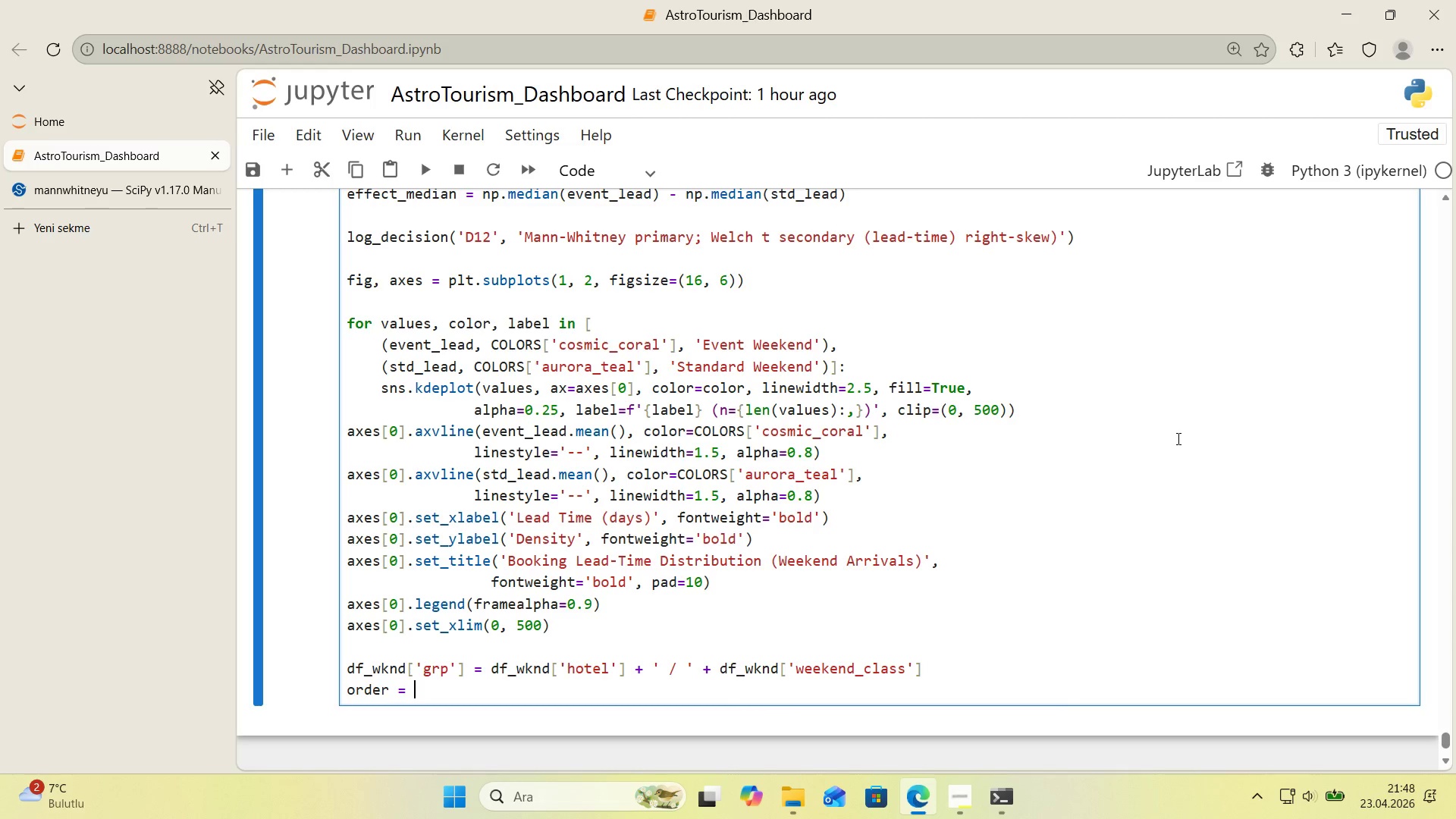 
key(Alt+Control+8)
 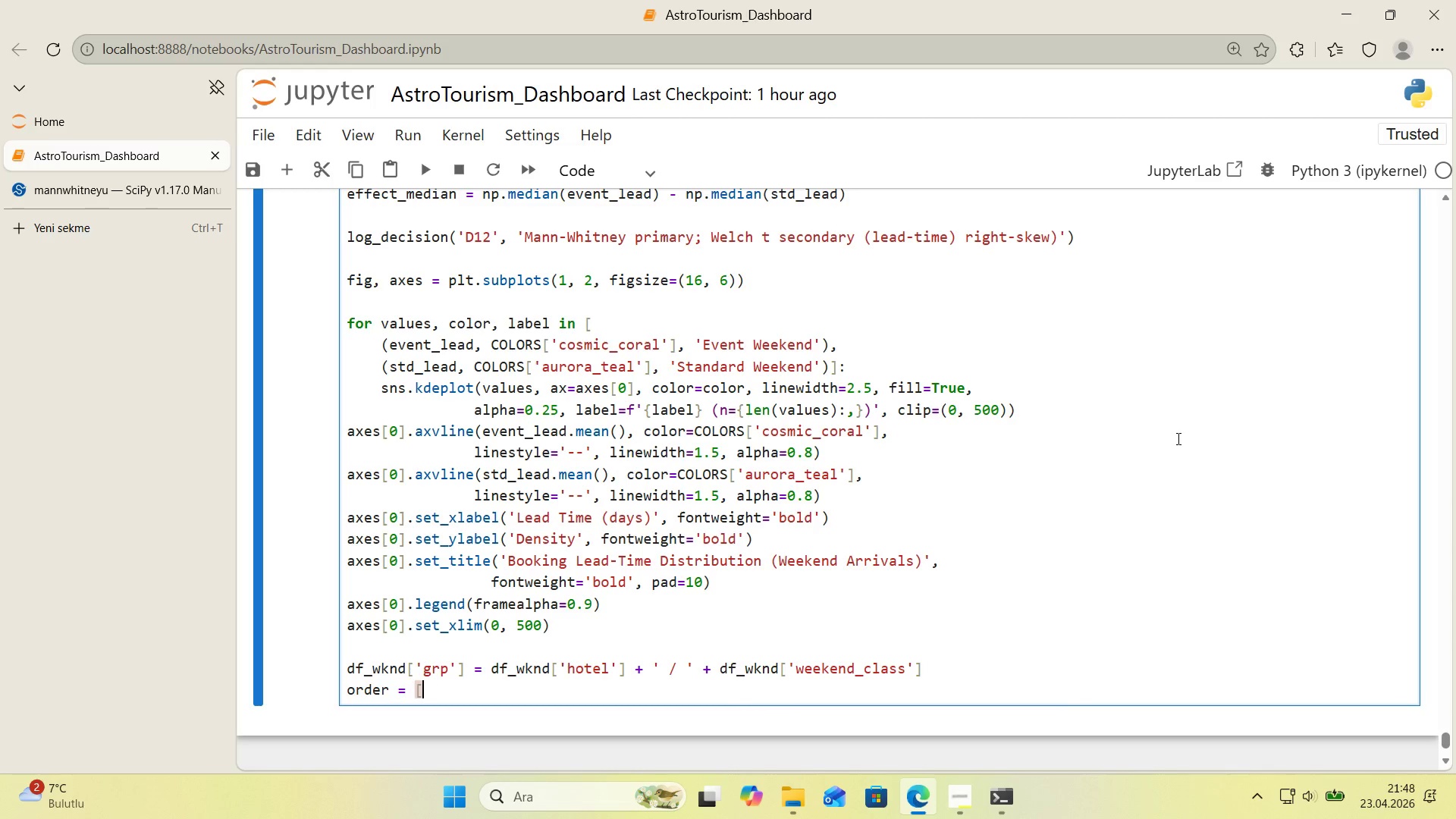 
key(Alt+Control+9)
 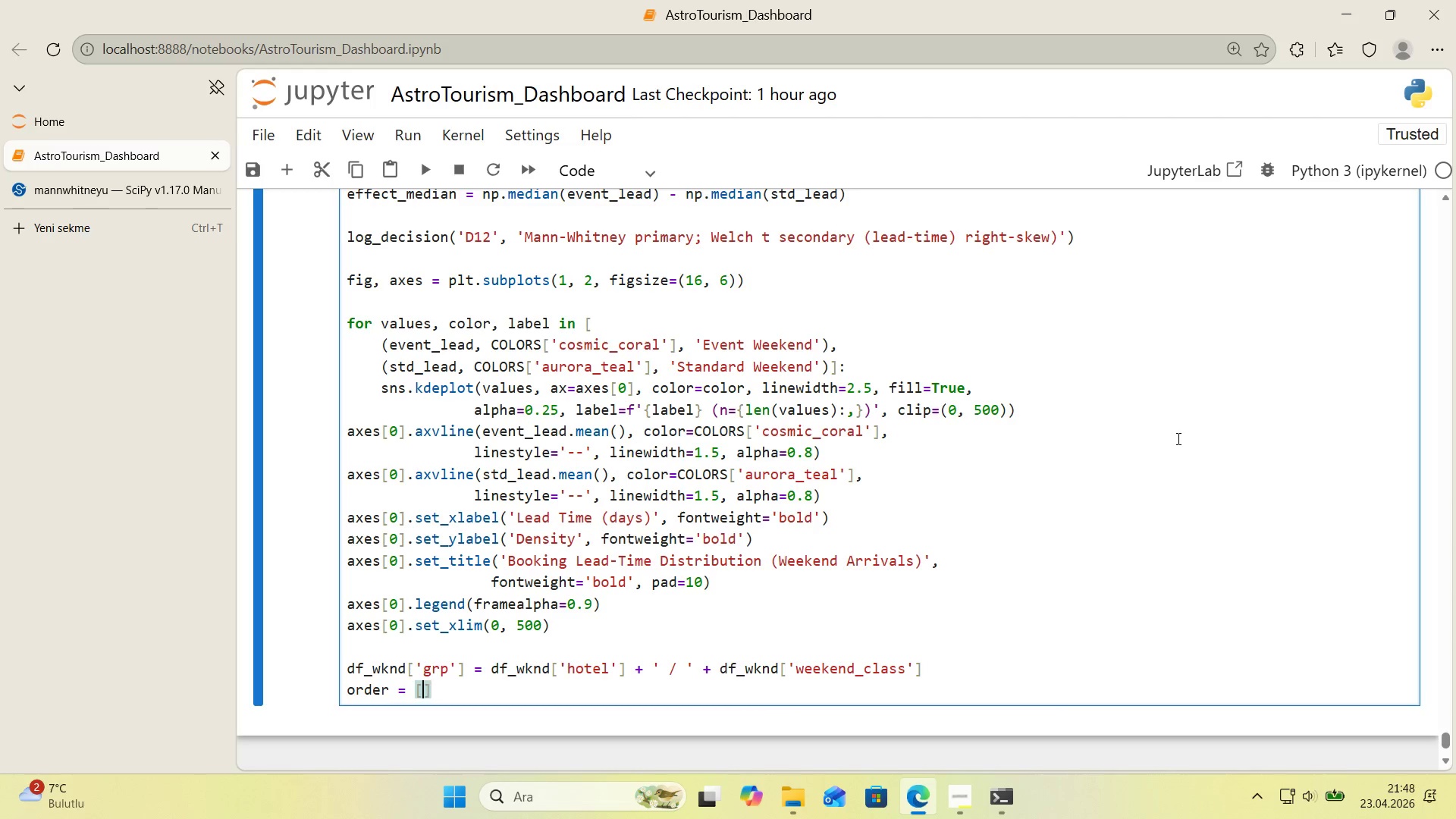 
key(ArrowLeft)
 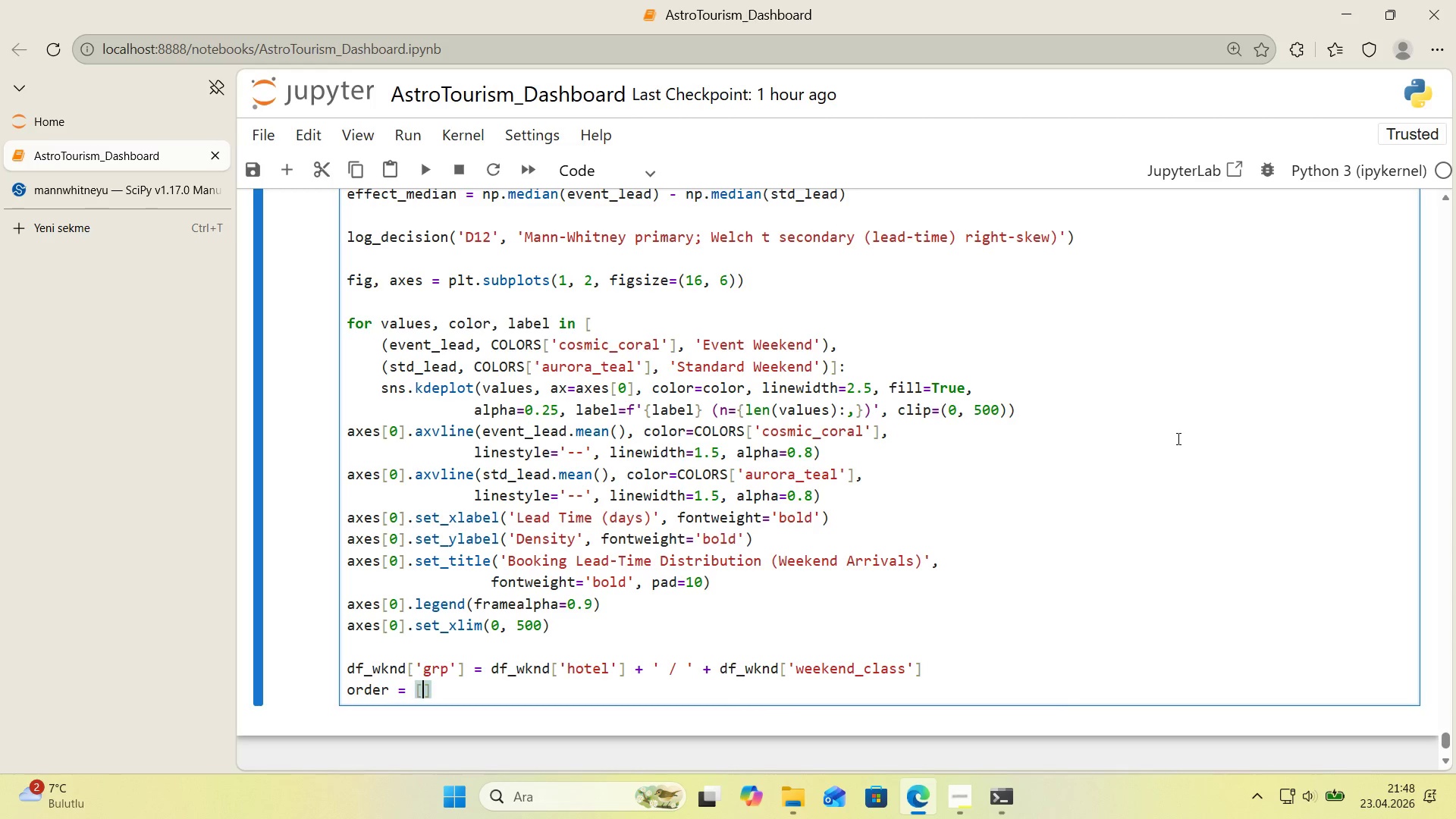 
type(@@)
 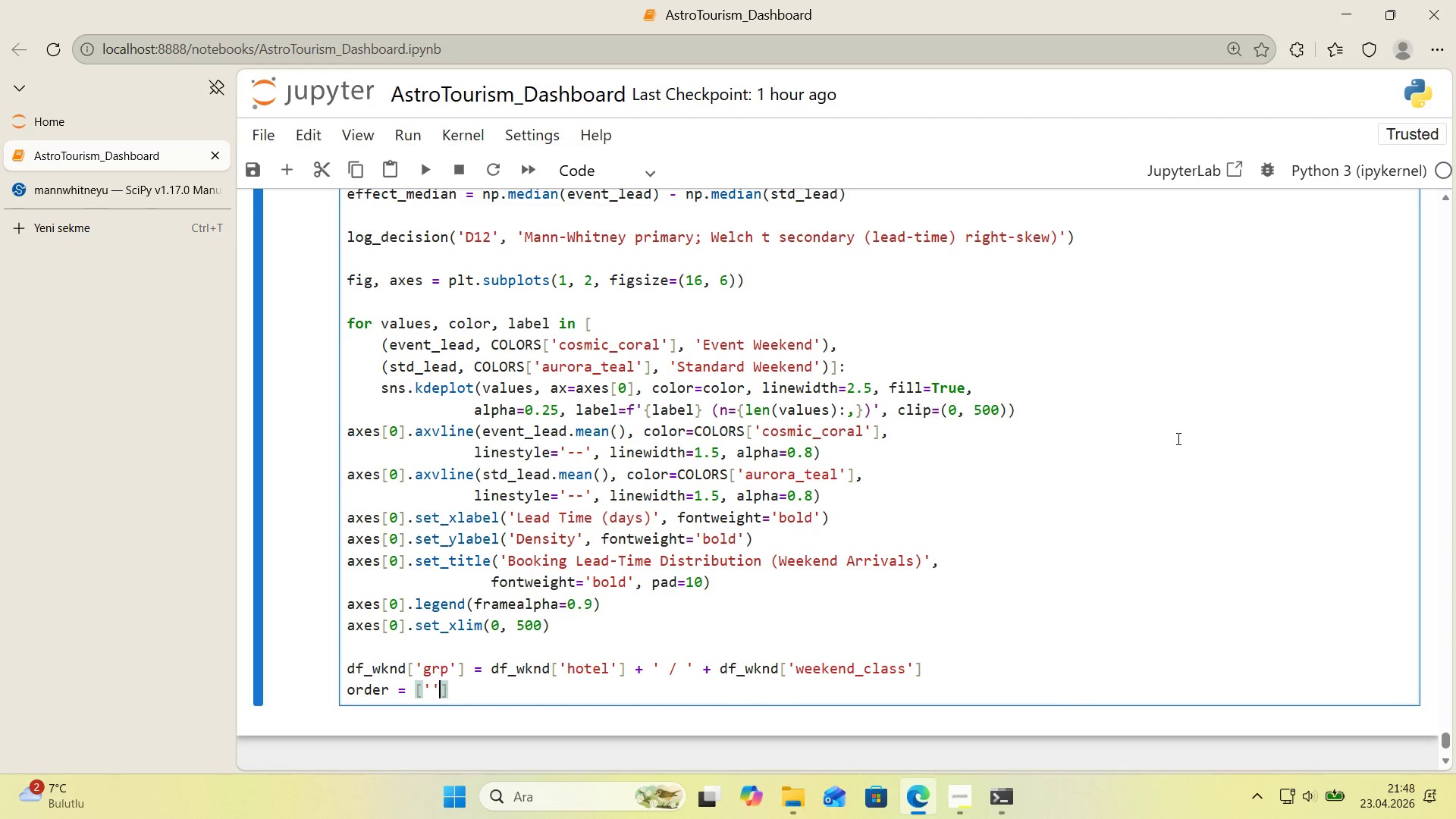 
key(ArrowLeft)
 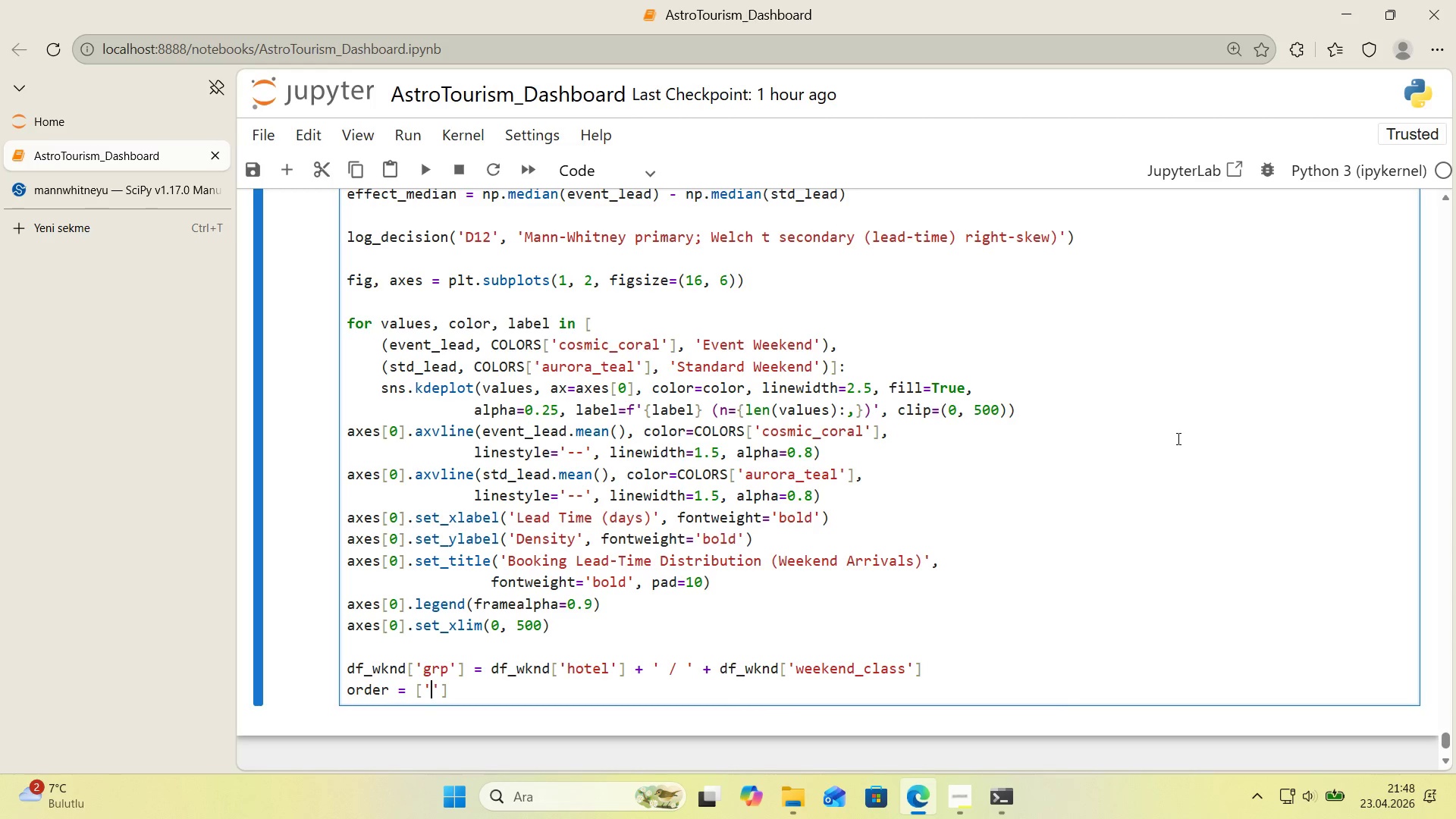 
type(Resort Hotel & Event Weekend)
 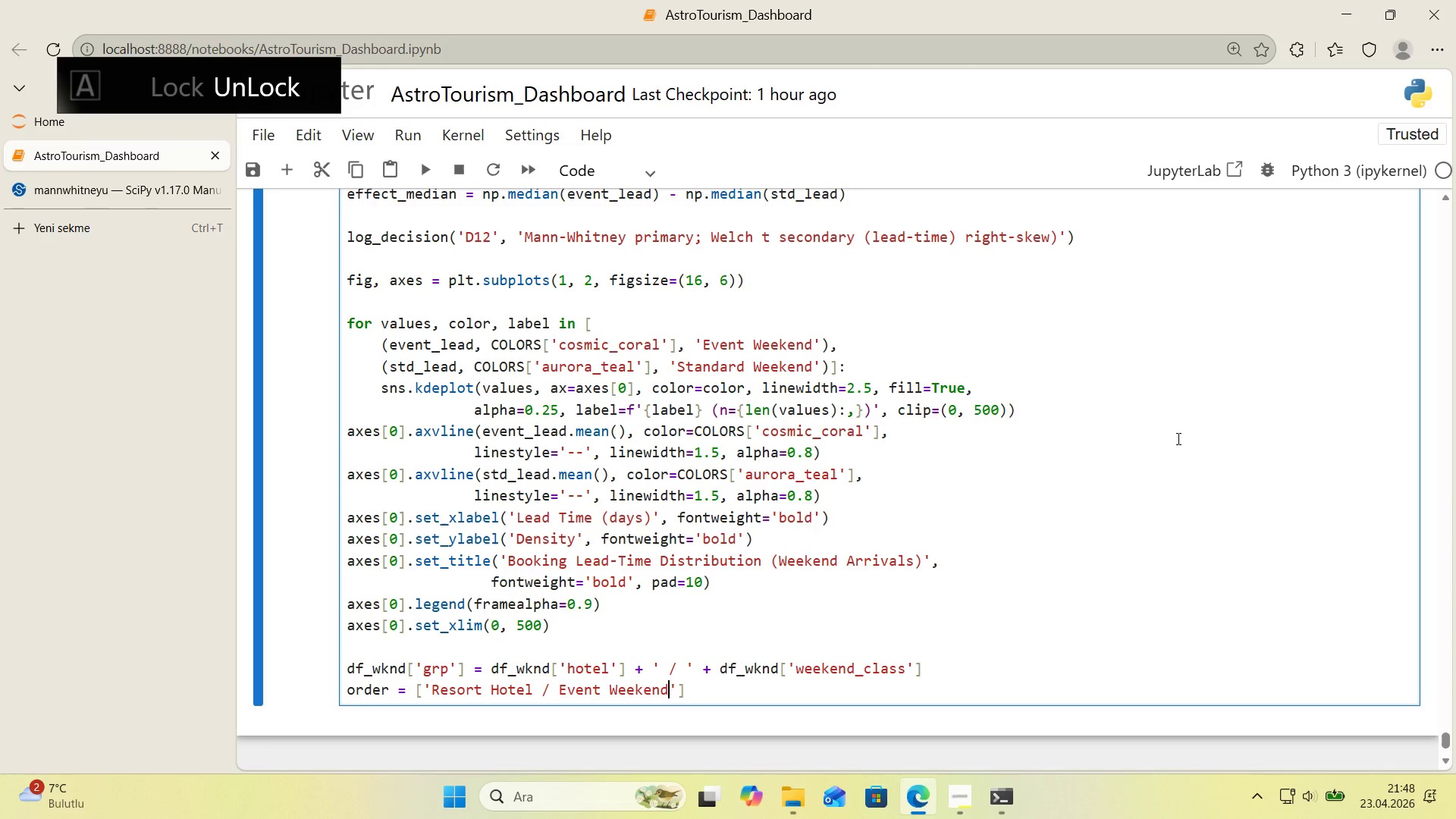 
key(ArrowRight)
 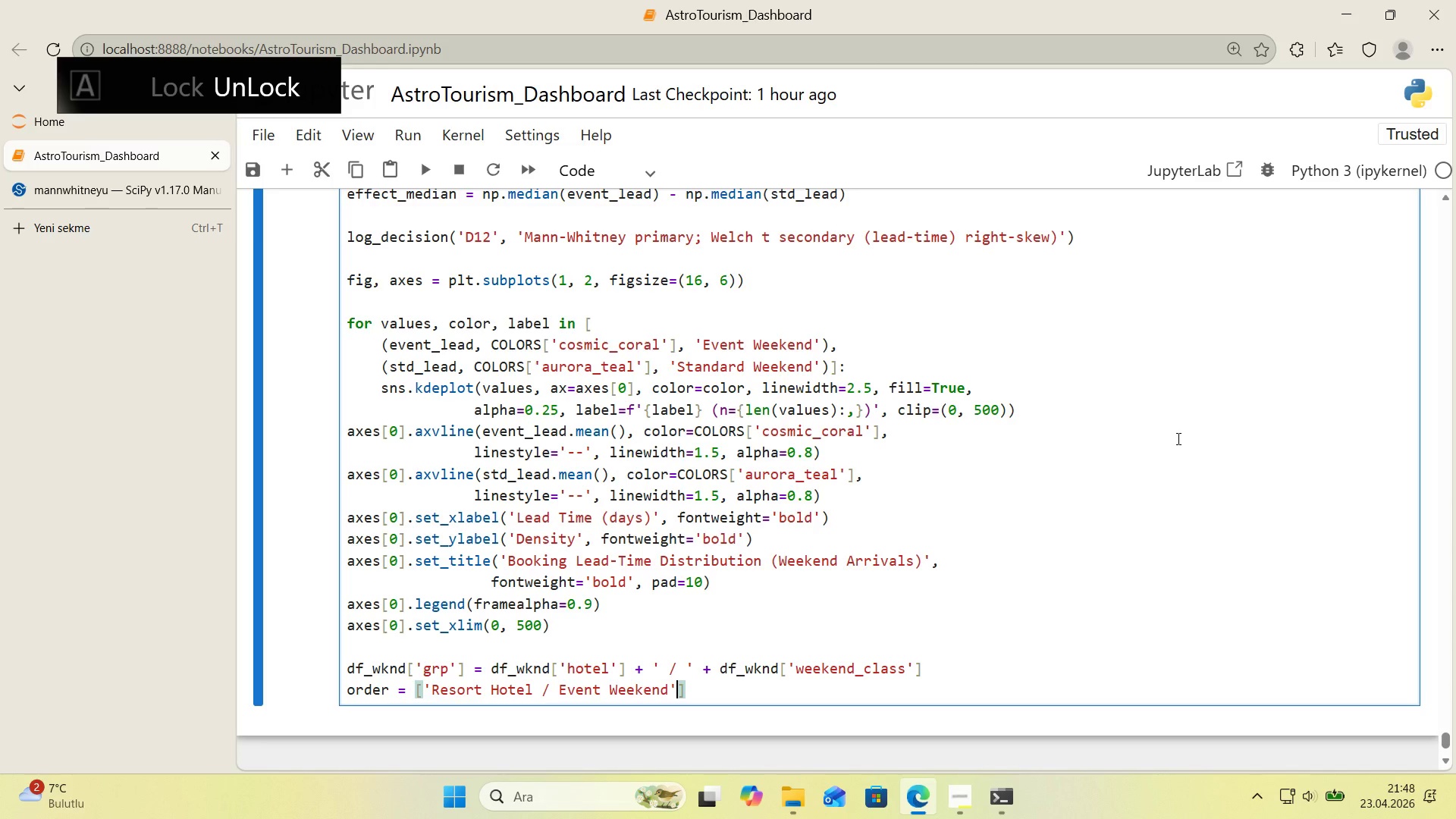 
type(, @@)
 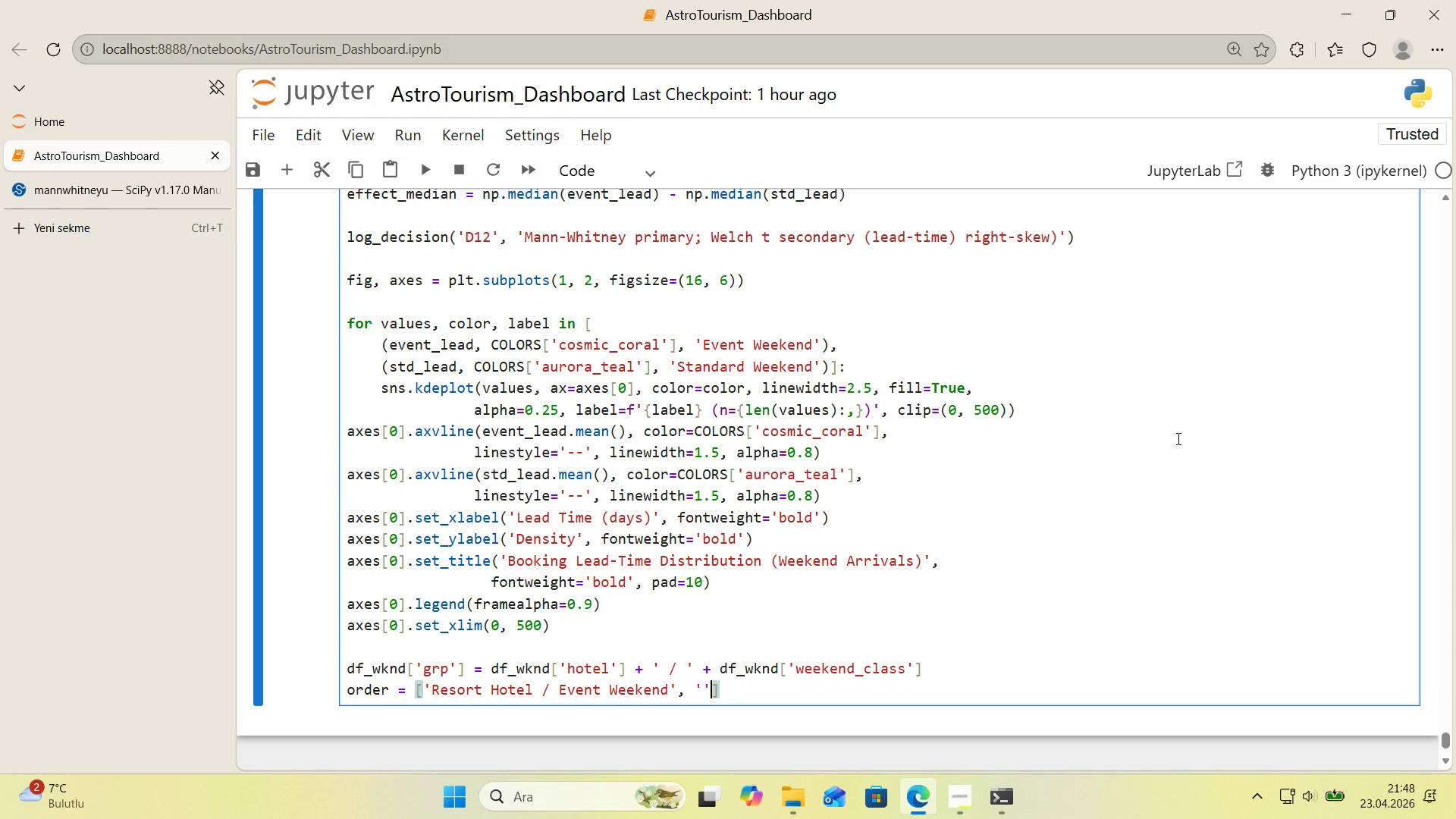 
key(ArrowLeft)
 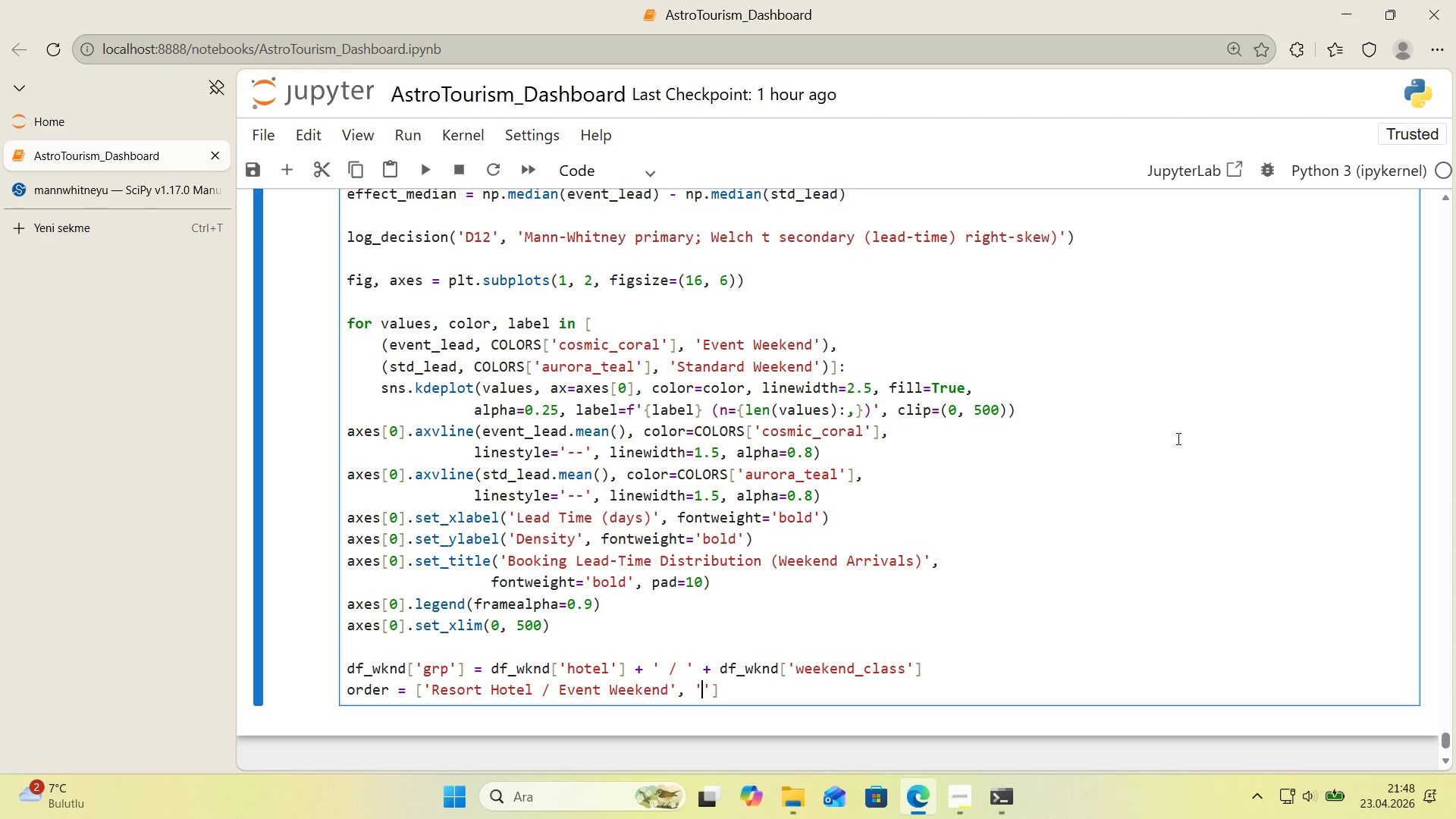 
type(Resort Hotel & )
 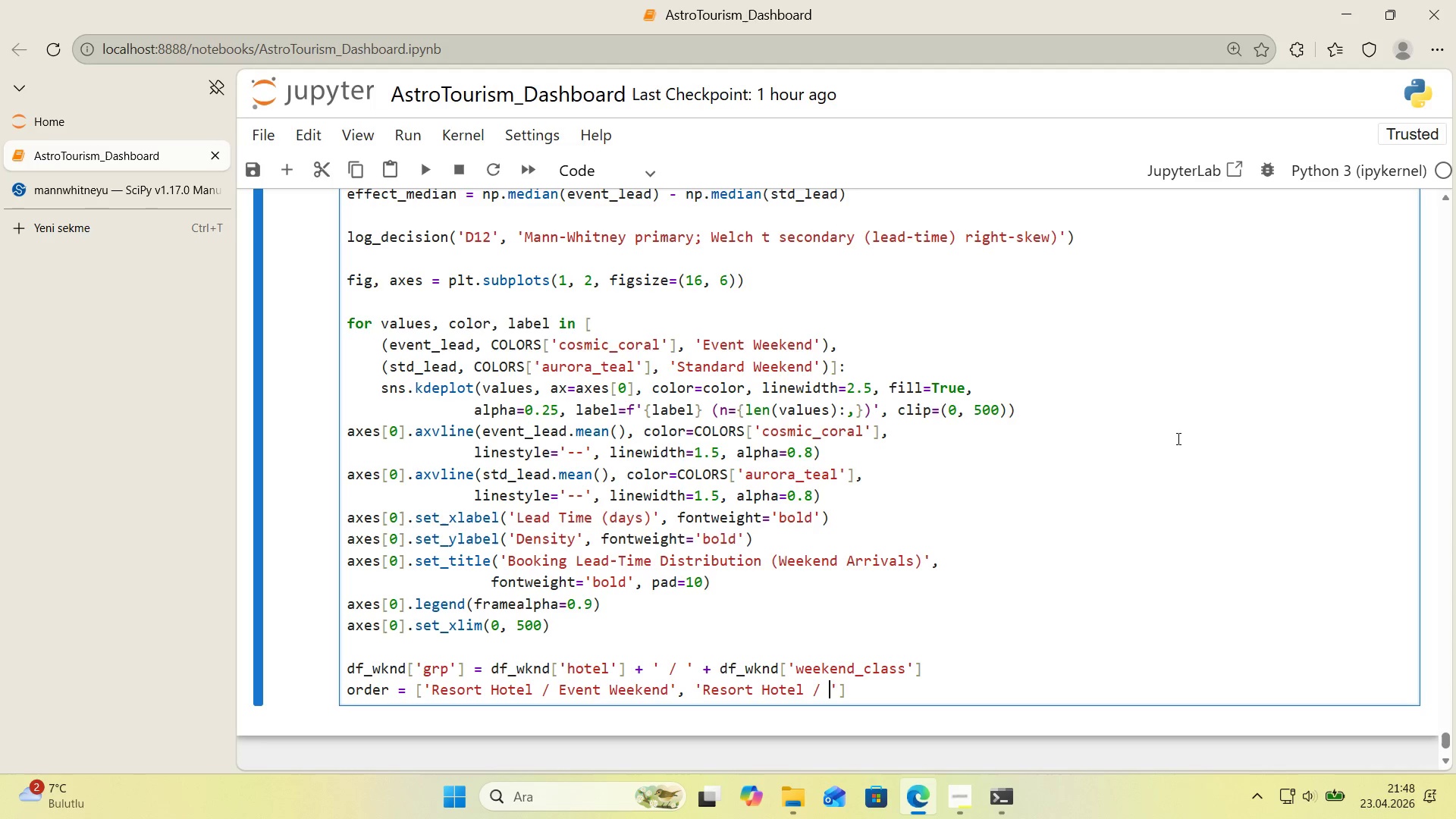 
scroll: coordinate [1144, 457], scroll_direction: down, amount: 1.0
 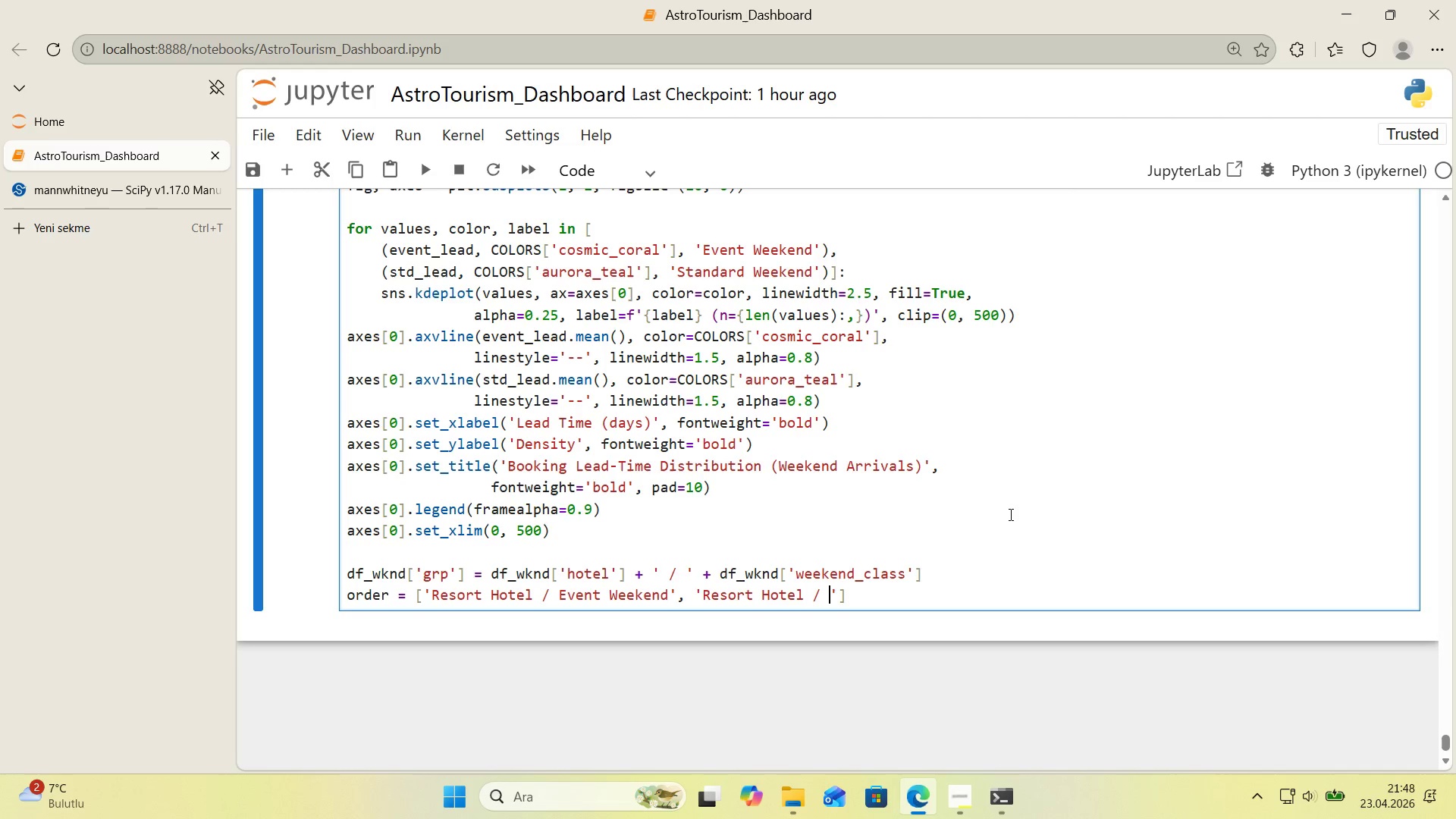 
wait(25.33)
 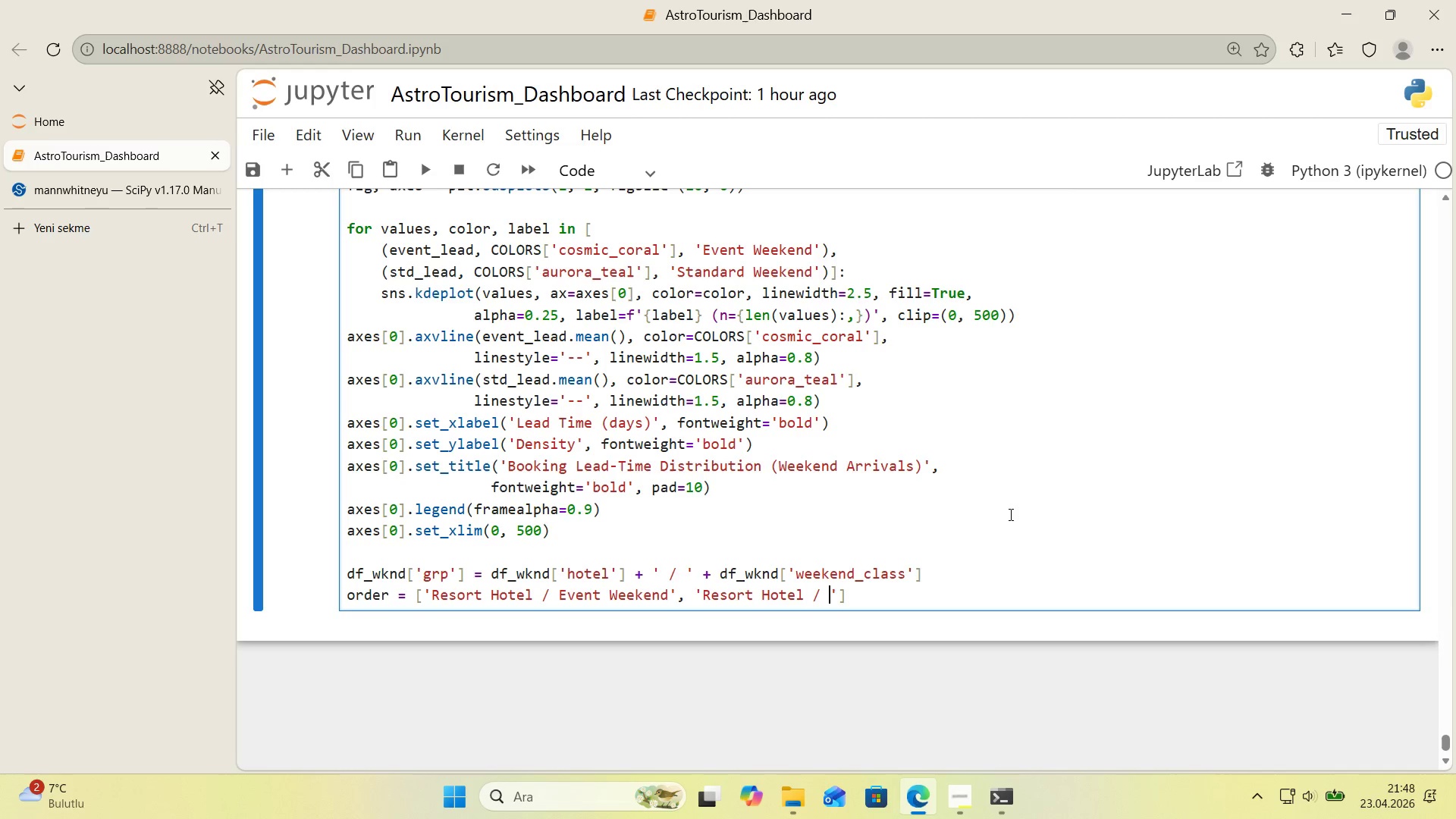 
type(Standard Weekend)
 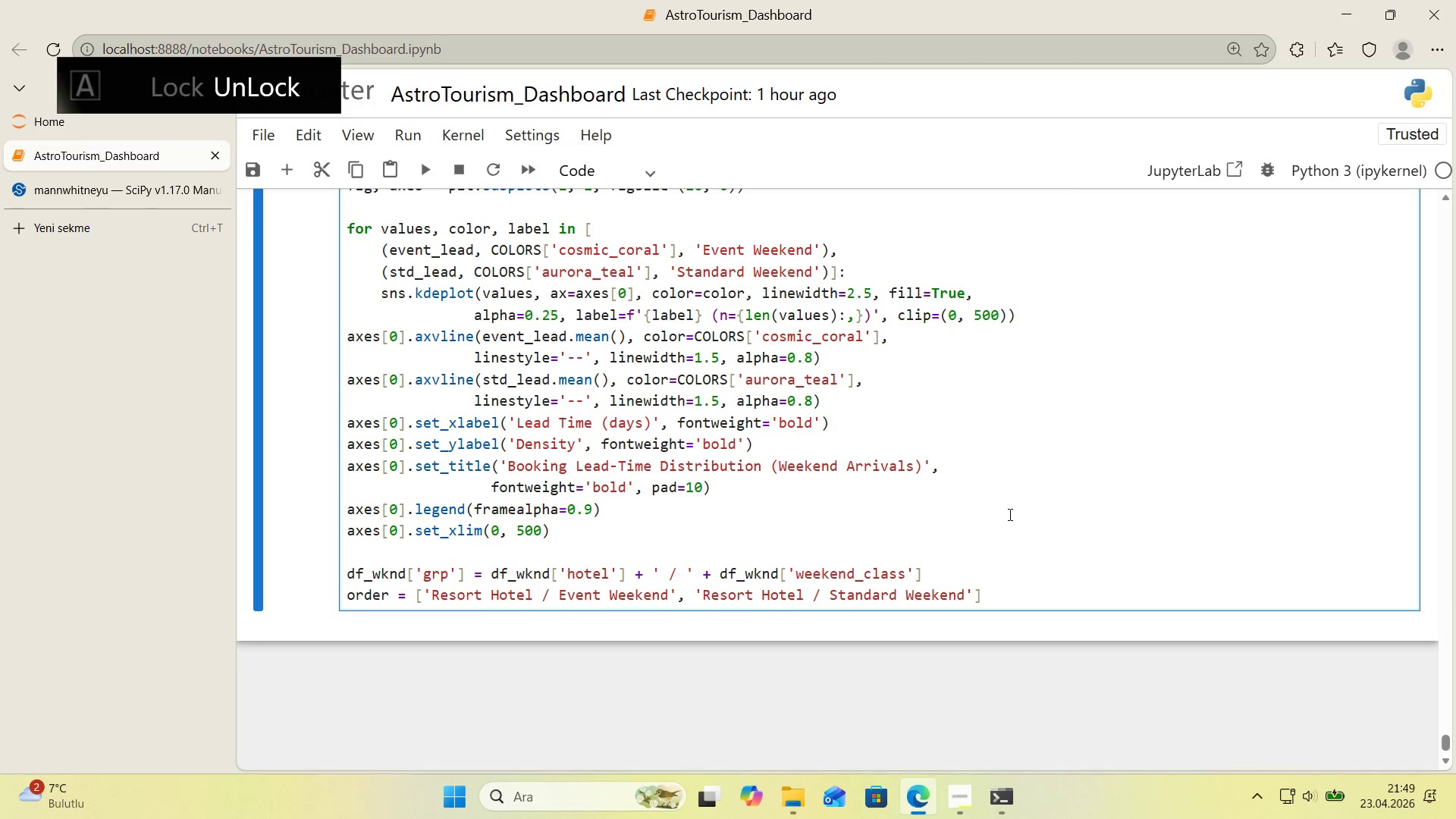 
key(ArrowRight)
 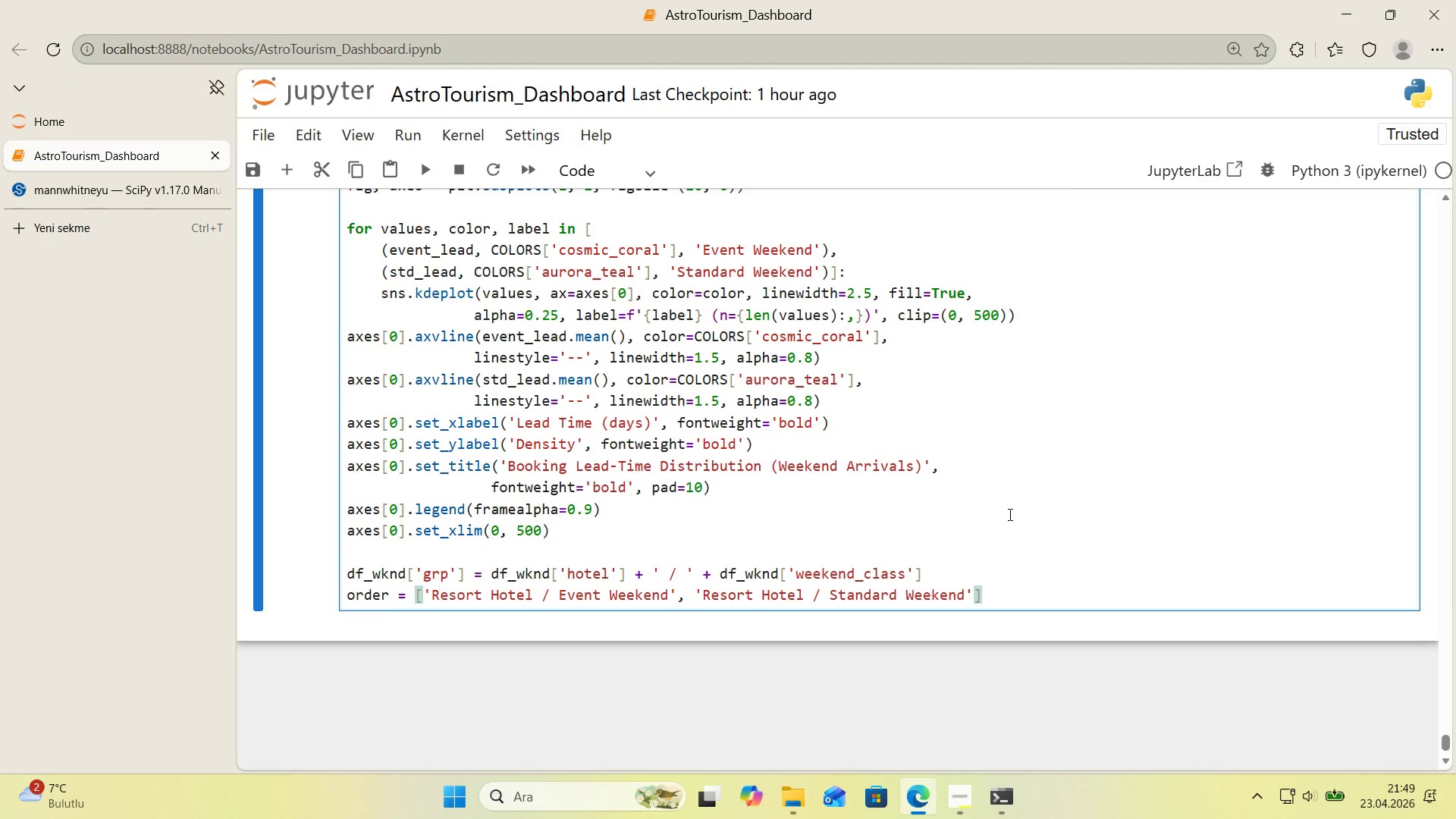 
key(Comma)
 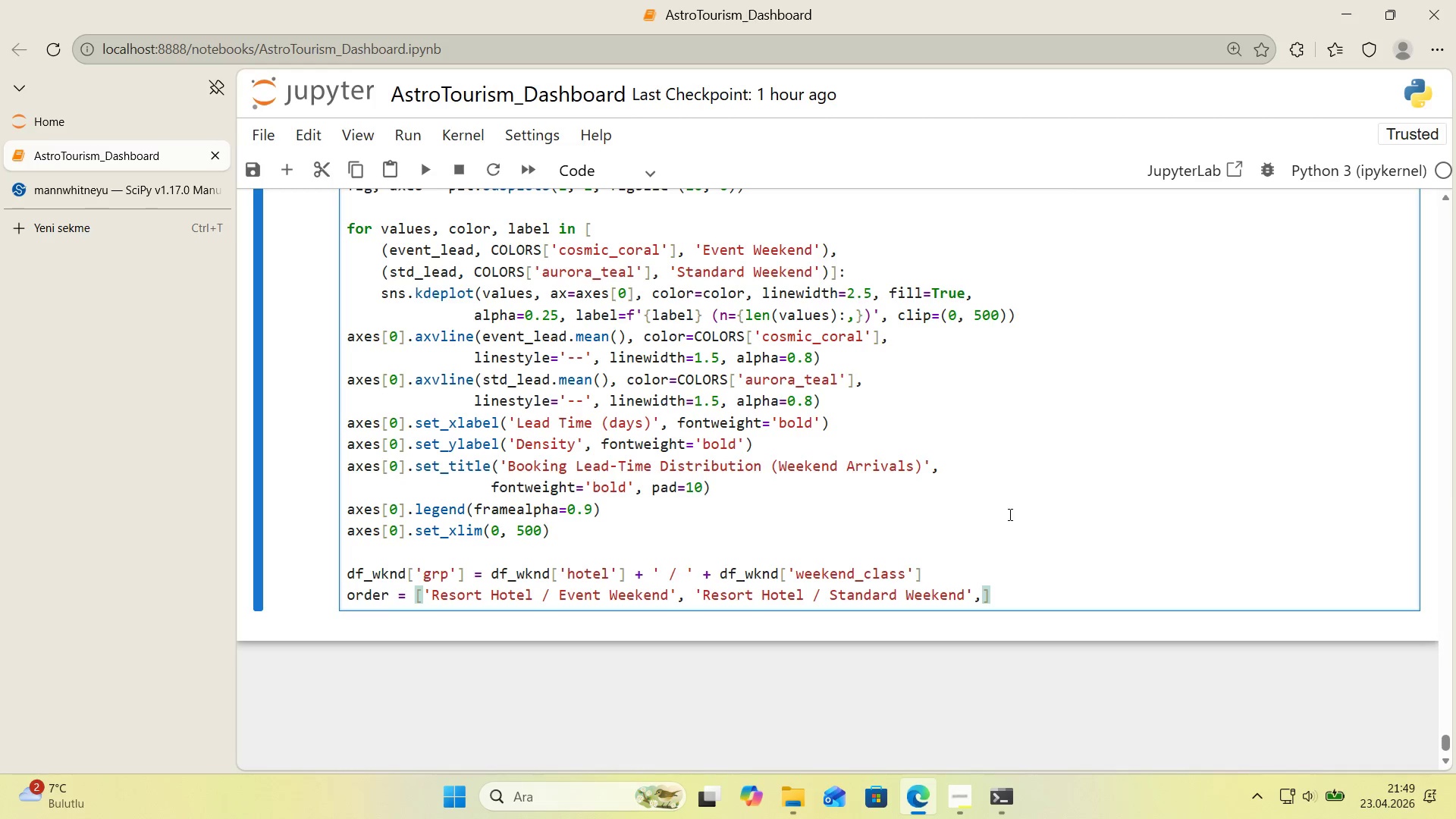 
key(Enter)
 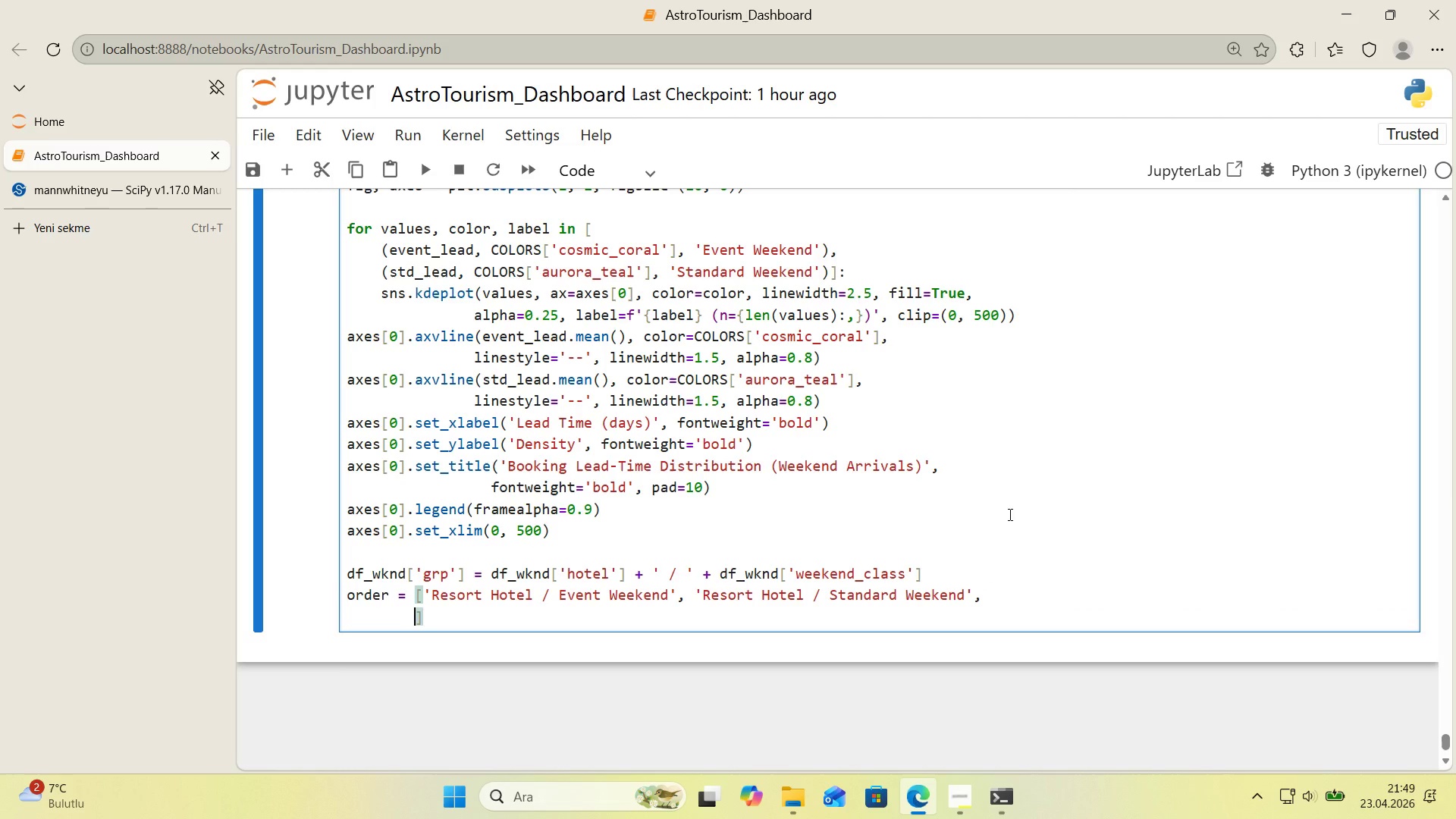 
type(@@)
 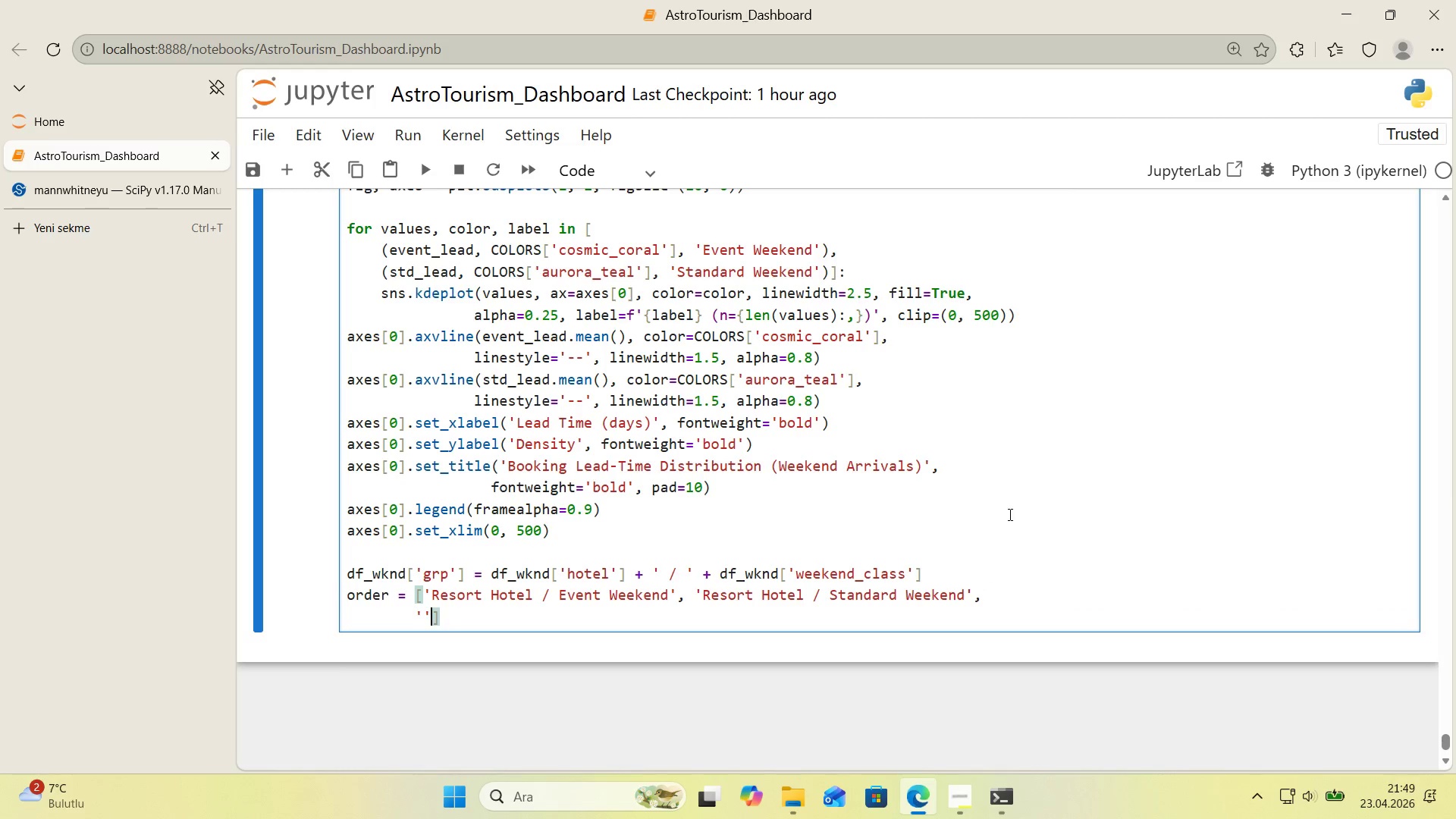 
key(ArrowLeft)
 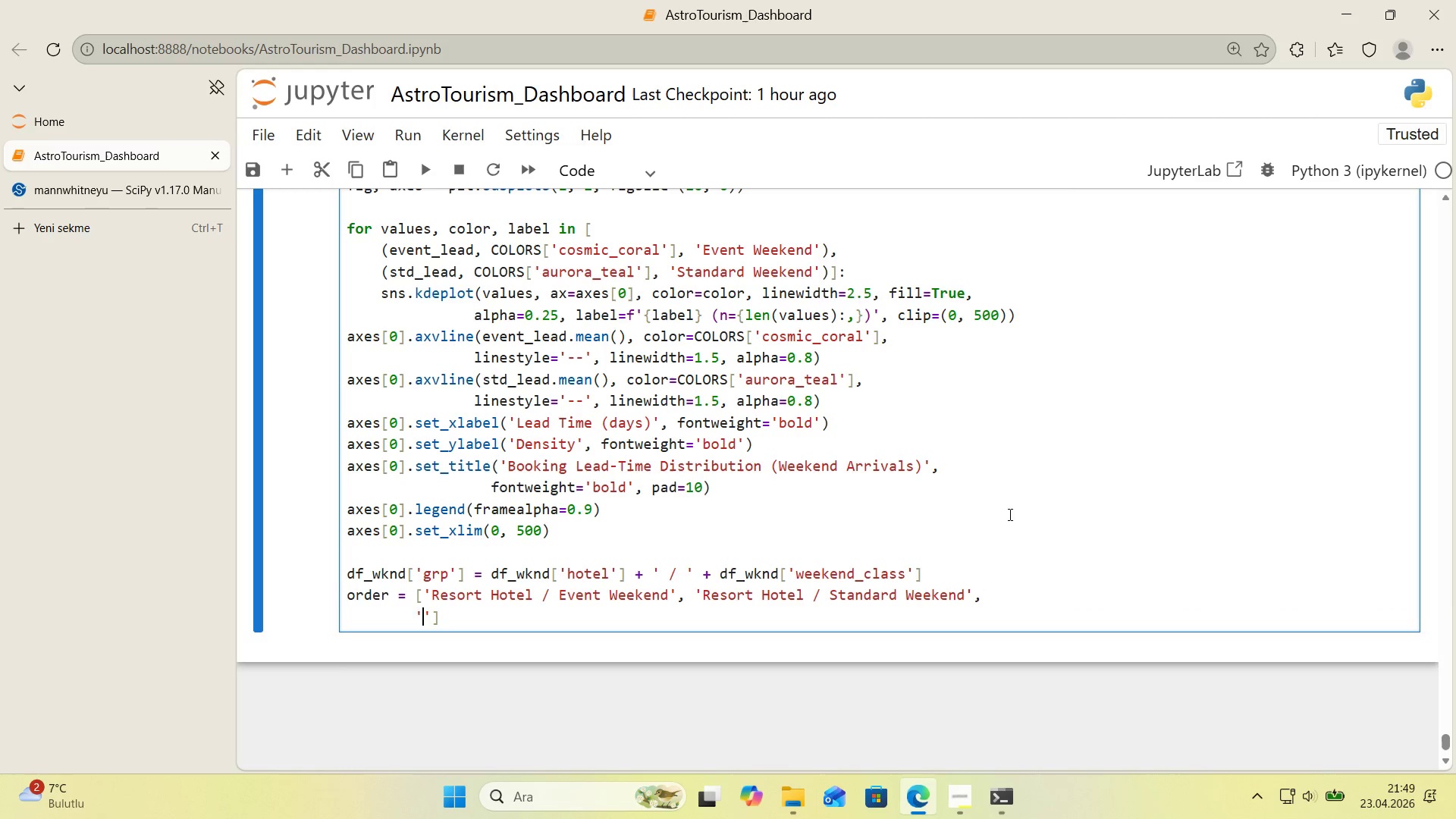 
type(C'ty Hotel & Event eeken)
key(Backspace)
key(Backspace)
key(Backspace)
key(Backspace)
key(Backspace)
type(WEE)
key(Backspace)
key(Backspace)
type(eekend)
 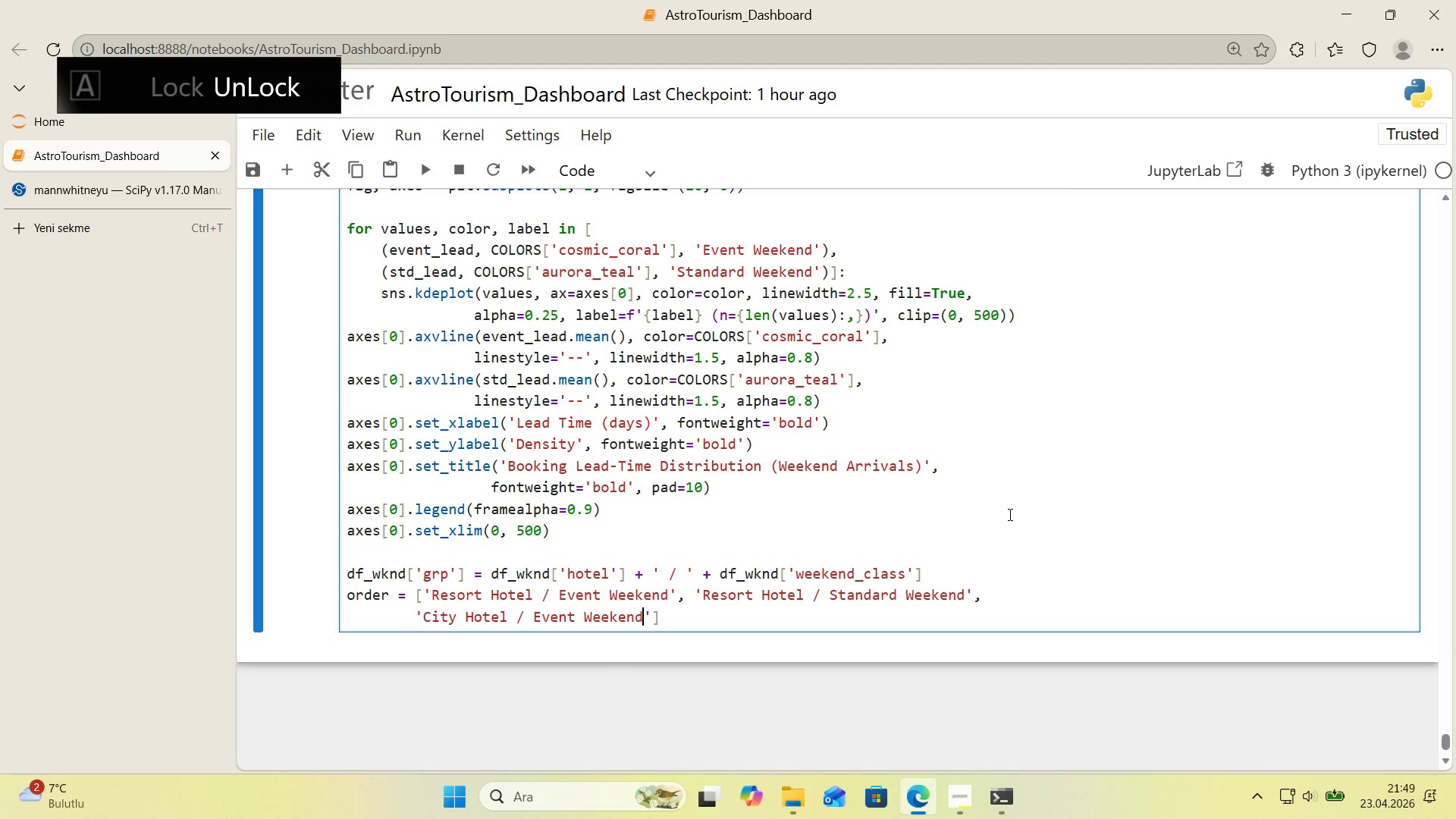 
key(ArrowRight)
 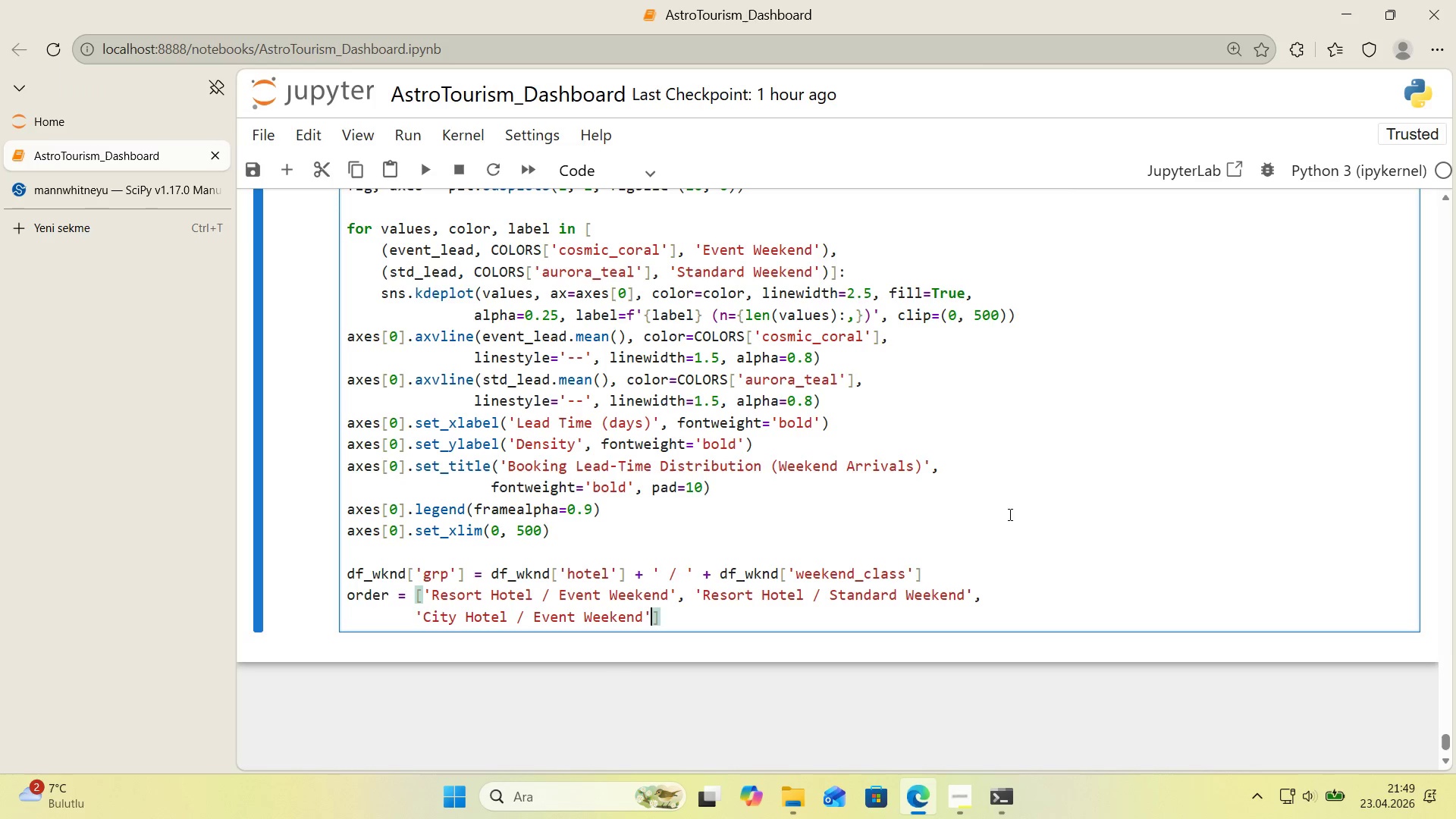 
type(, @@)
 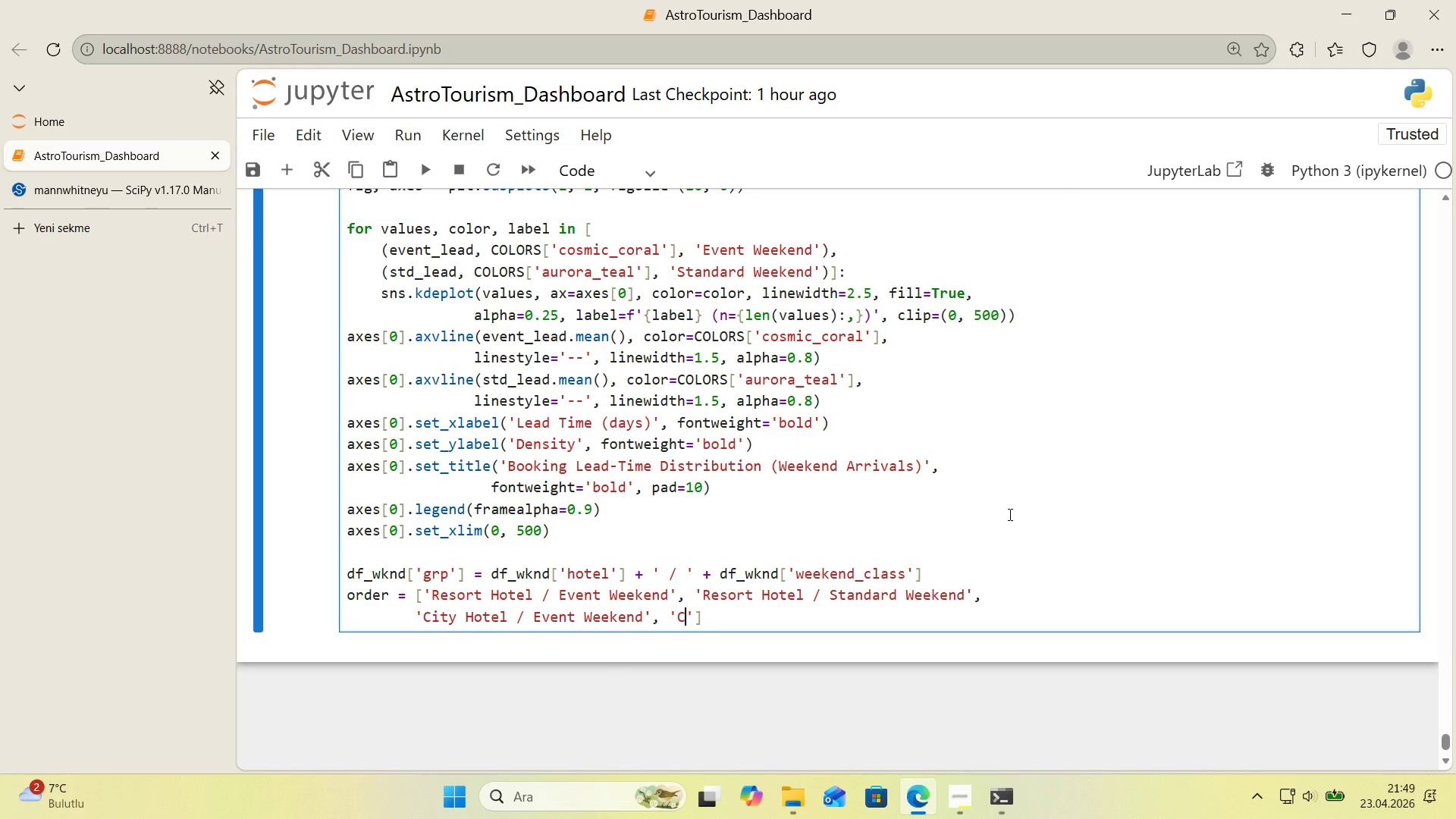 
 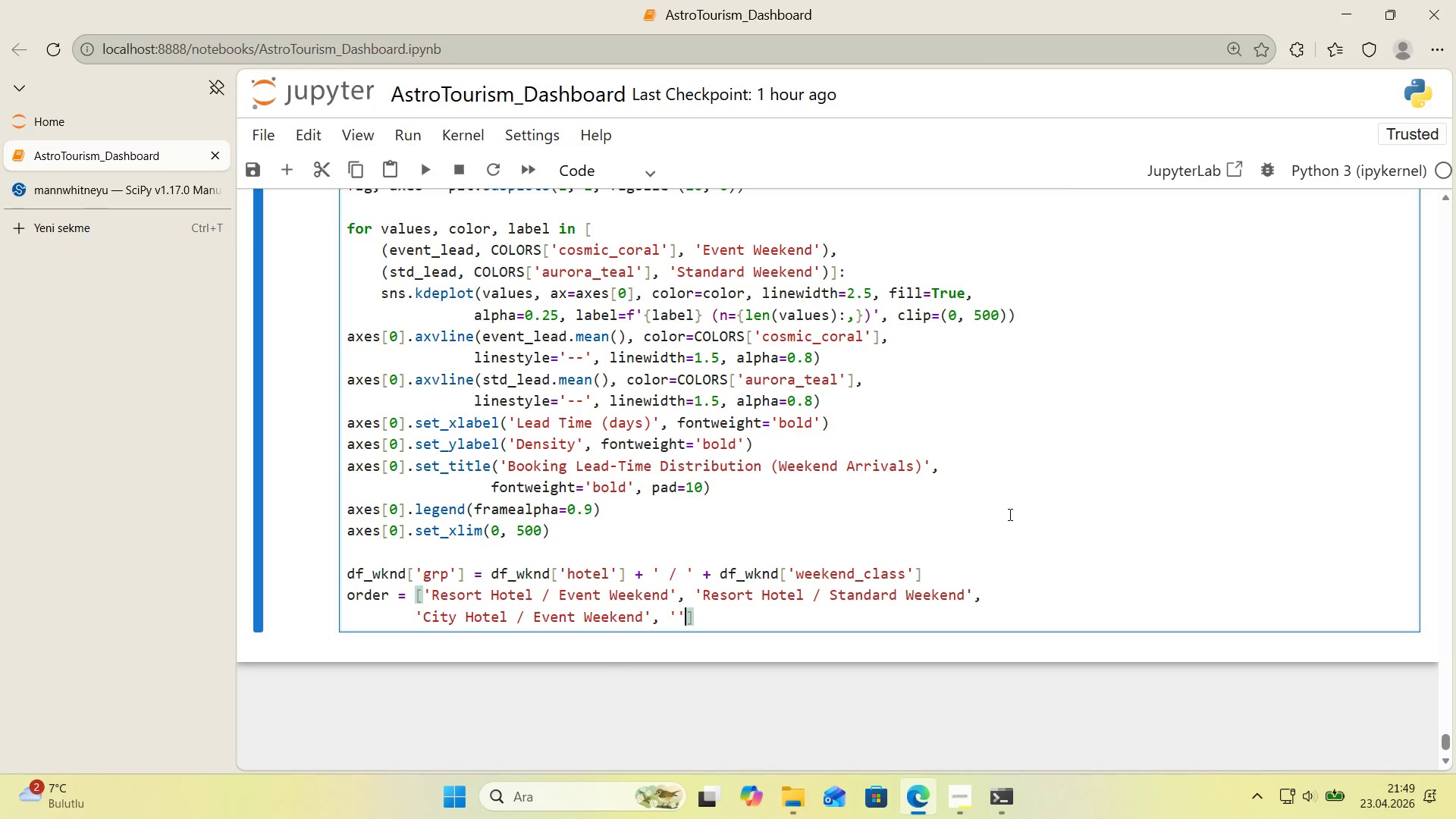 
key(ArrowLeft)
 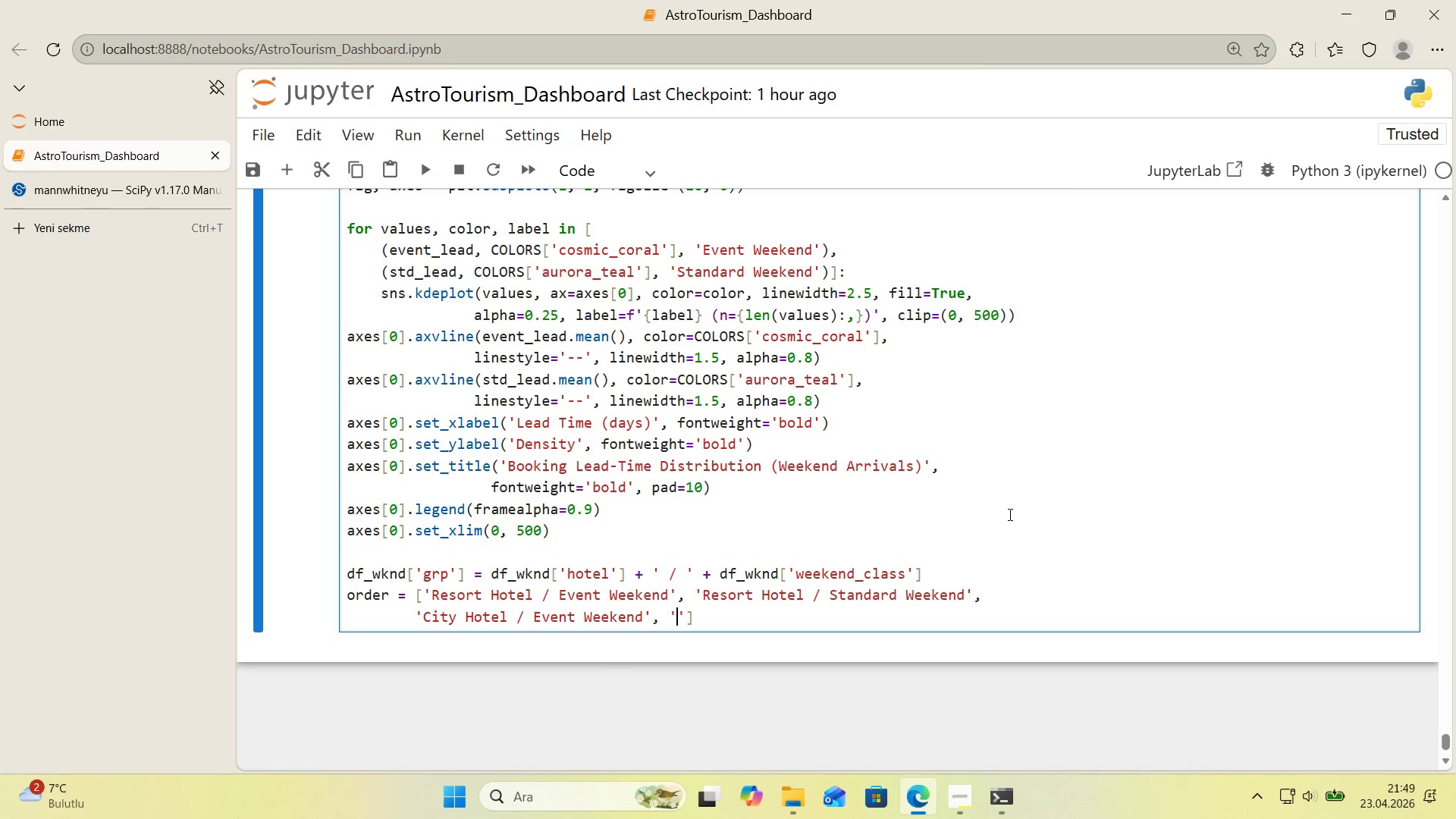 
type(C'ty Hotel & Standard Weeked)
key(Backspace)
type(nd)
 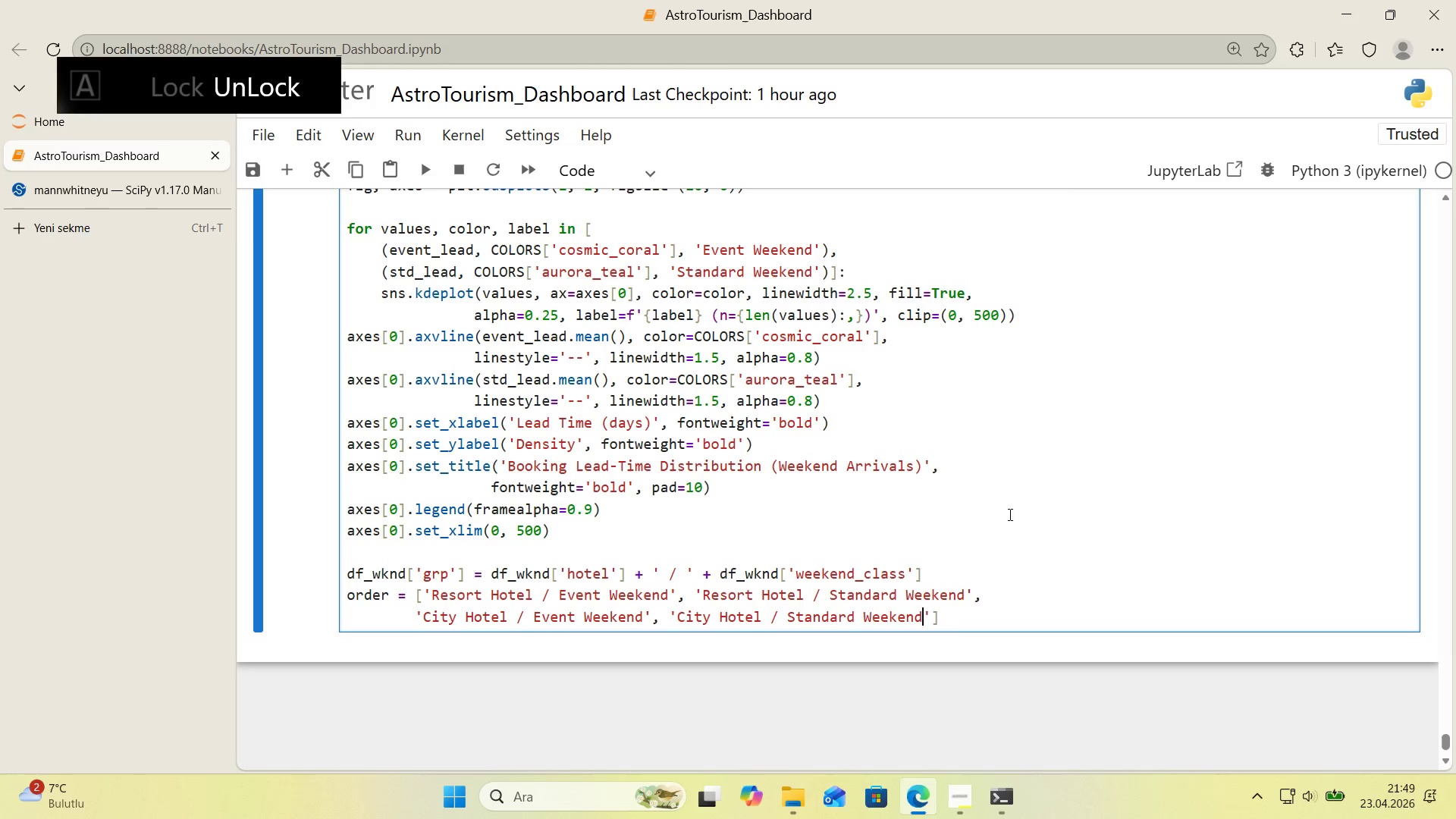 
key(ArrowRight)
 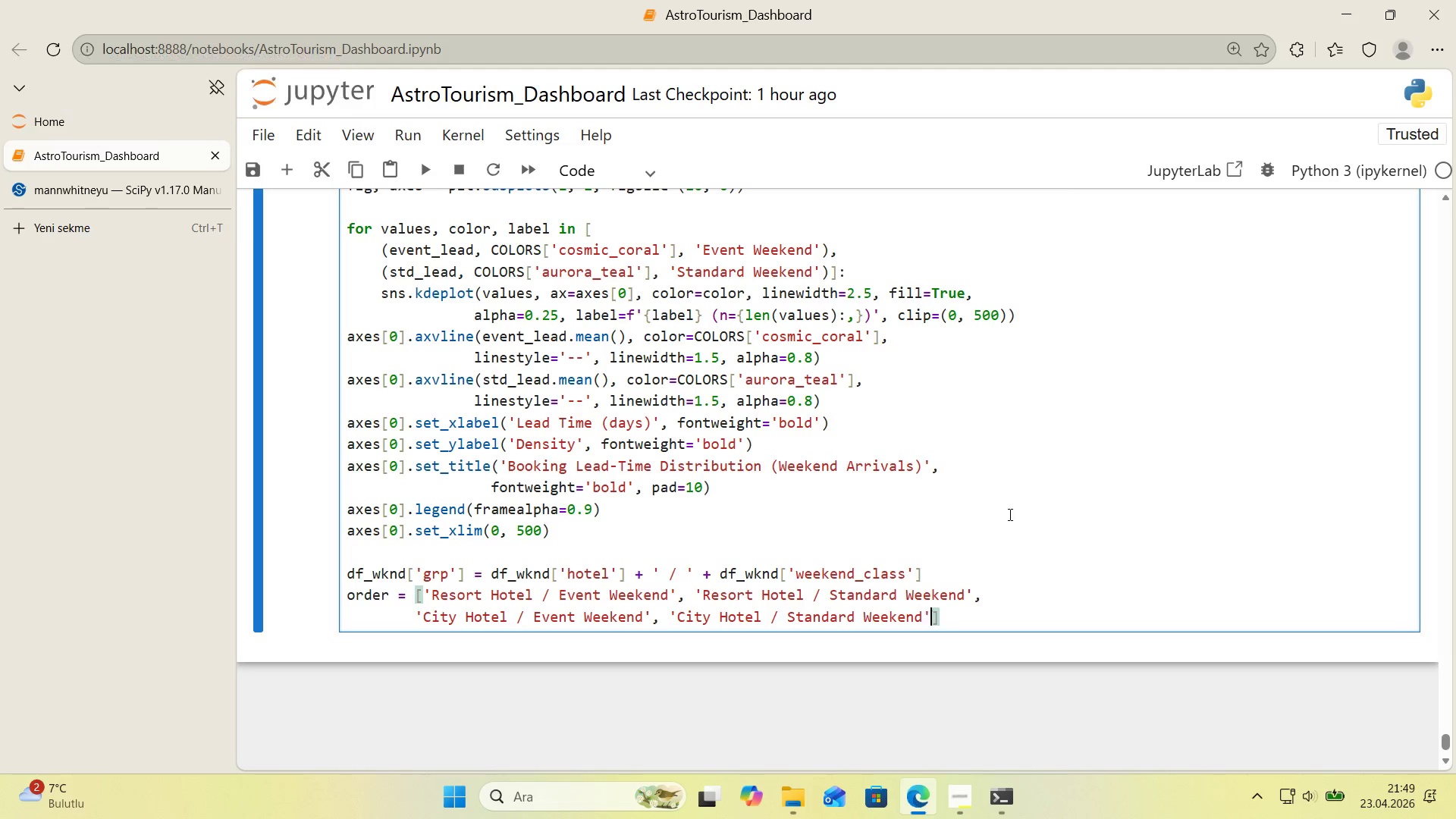 
key(ArrowRight)
 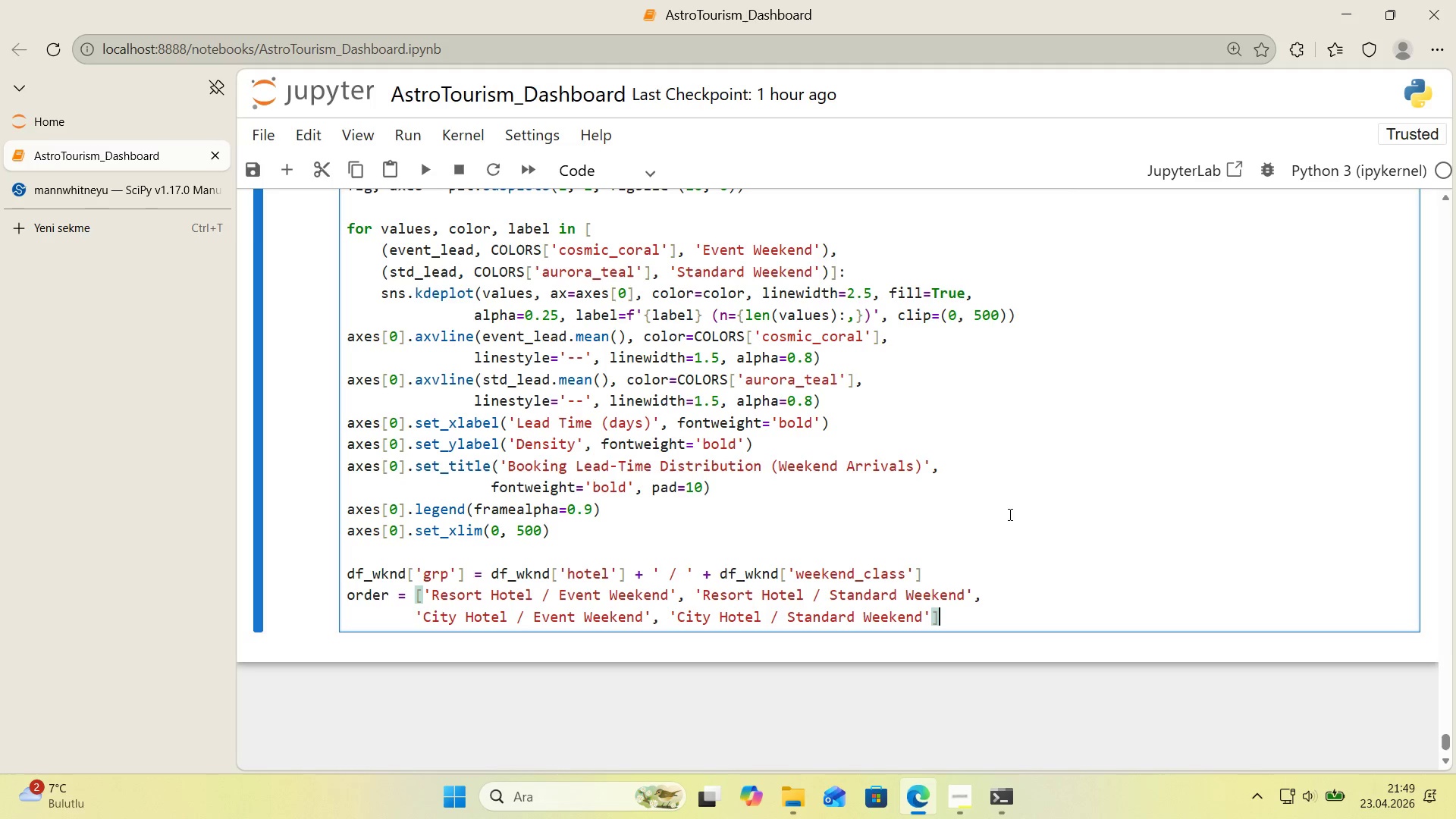 
key(Enter)
 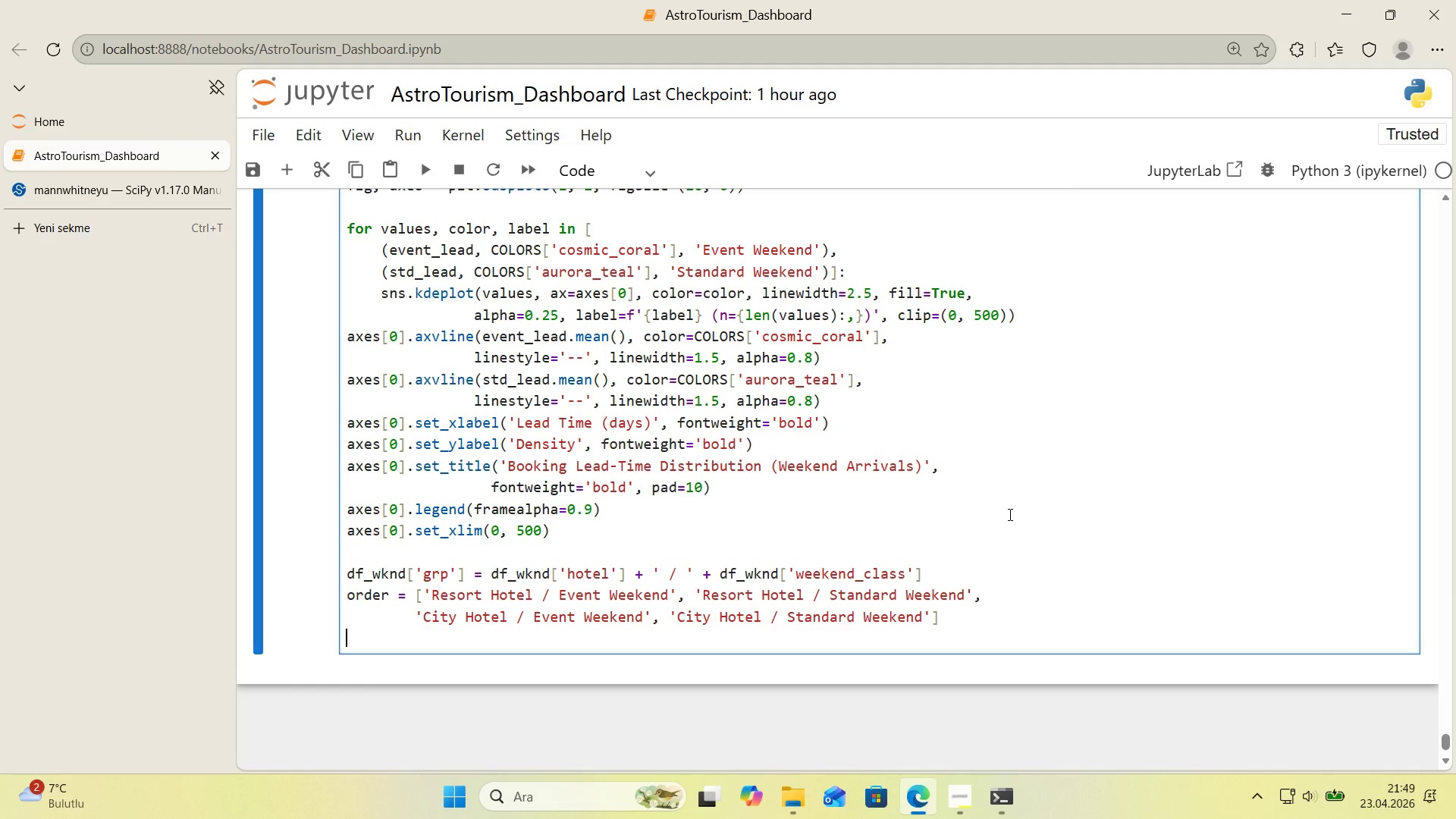 
type(palette ) )
 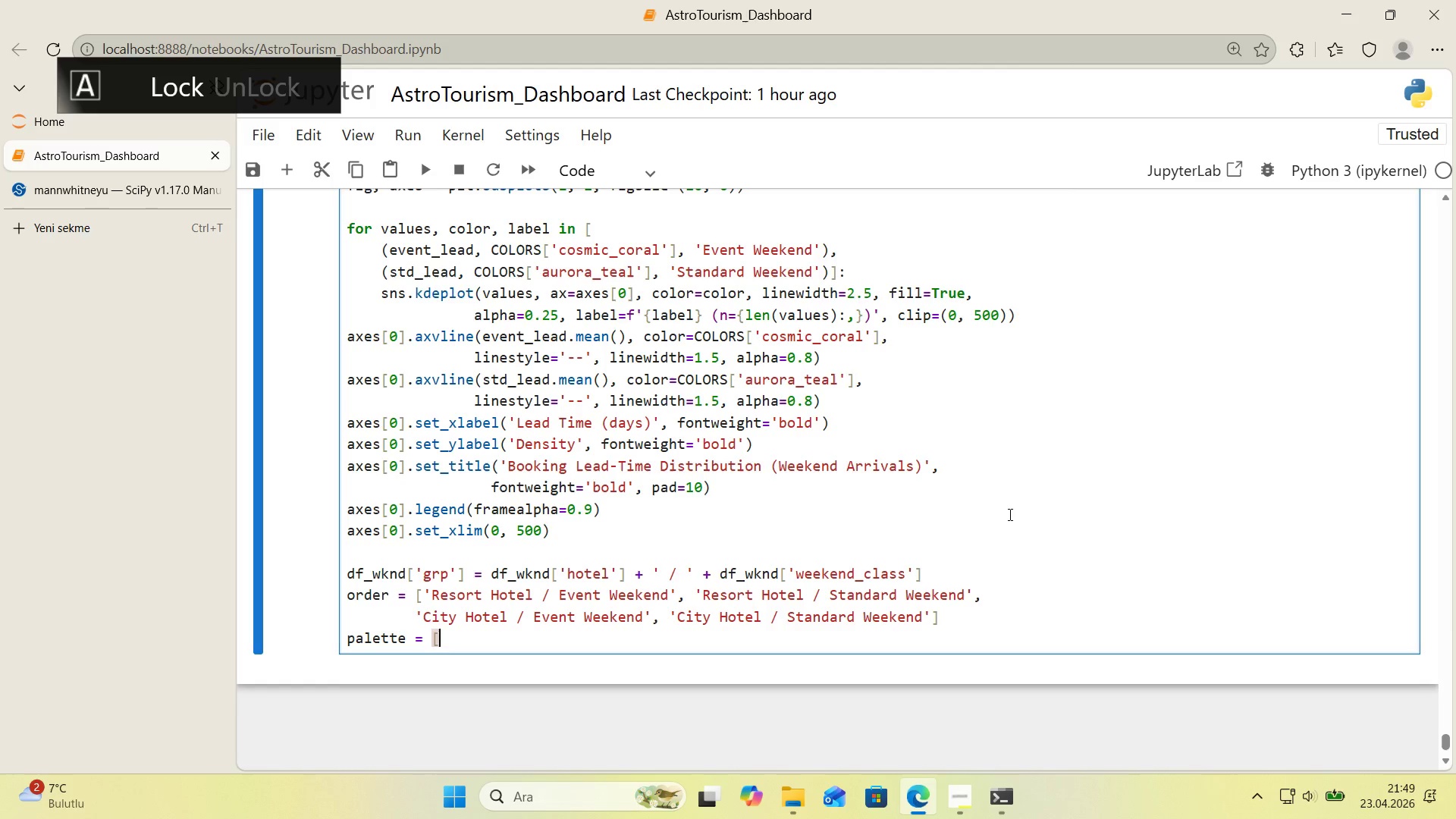 
key(Alt+Control+8)
 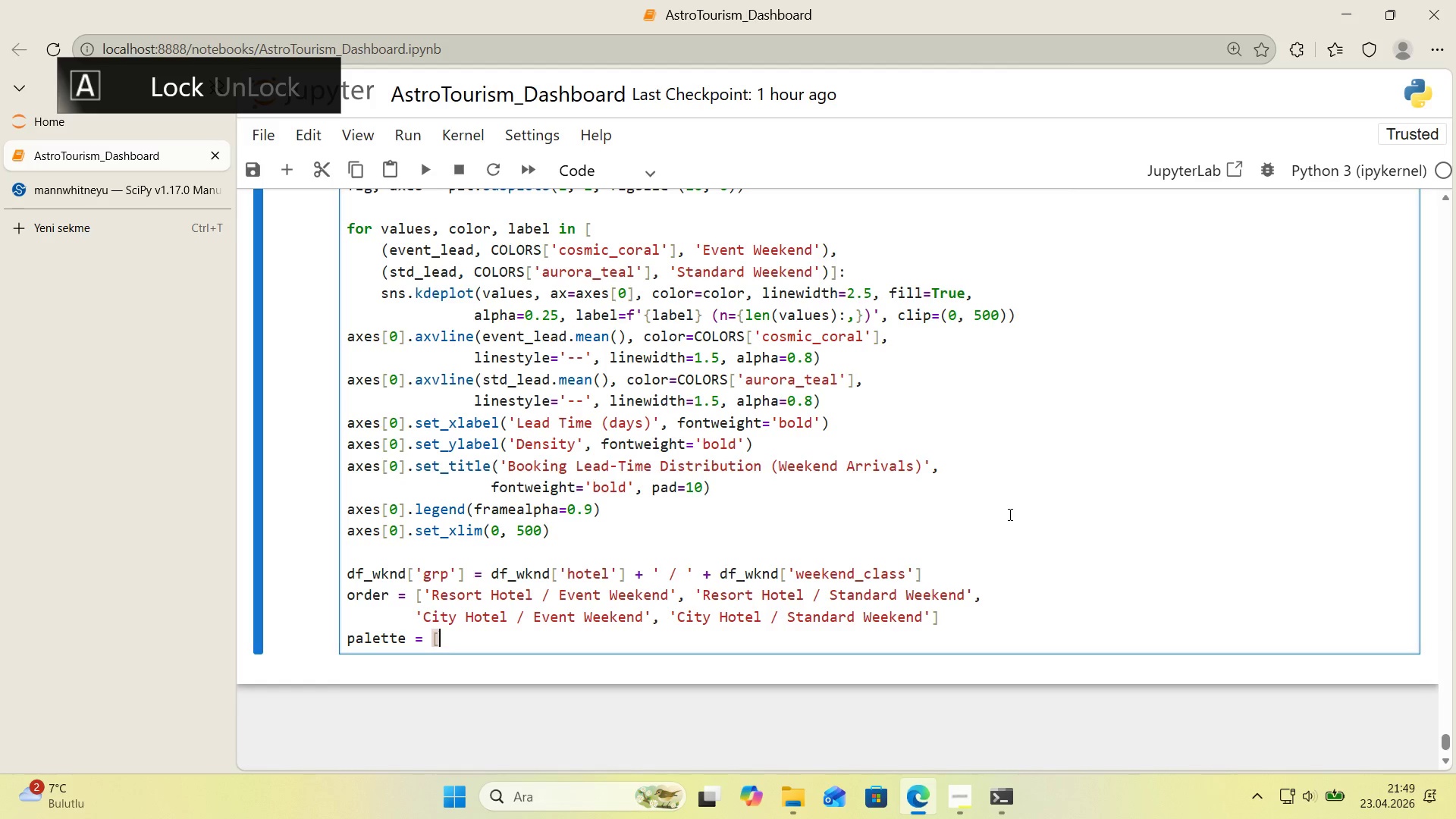 
key(Alt+Control+9)
 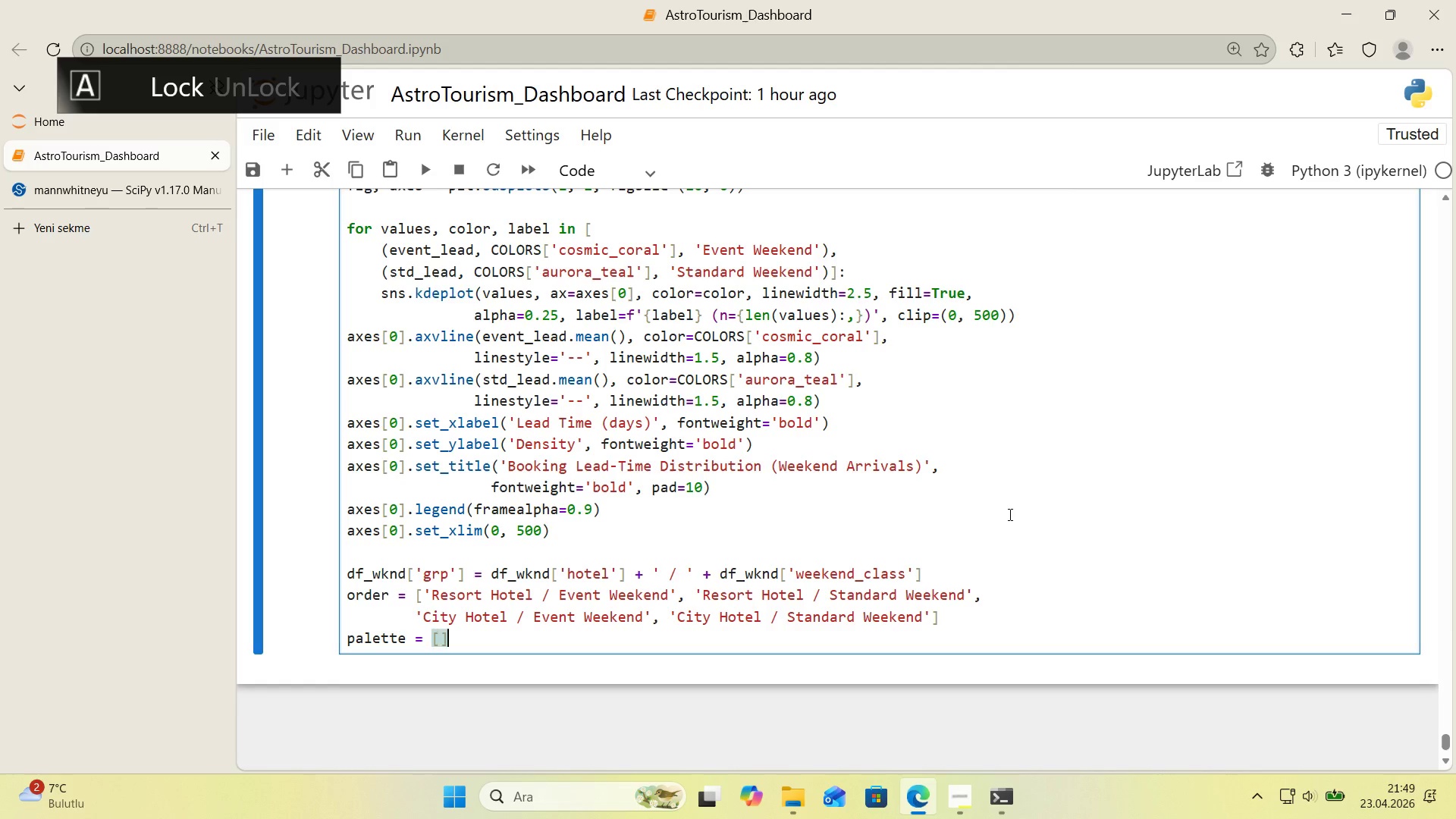 
key(ArrowLeft)
 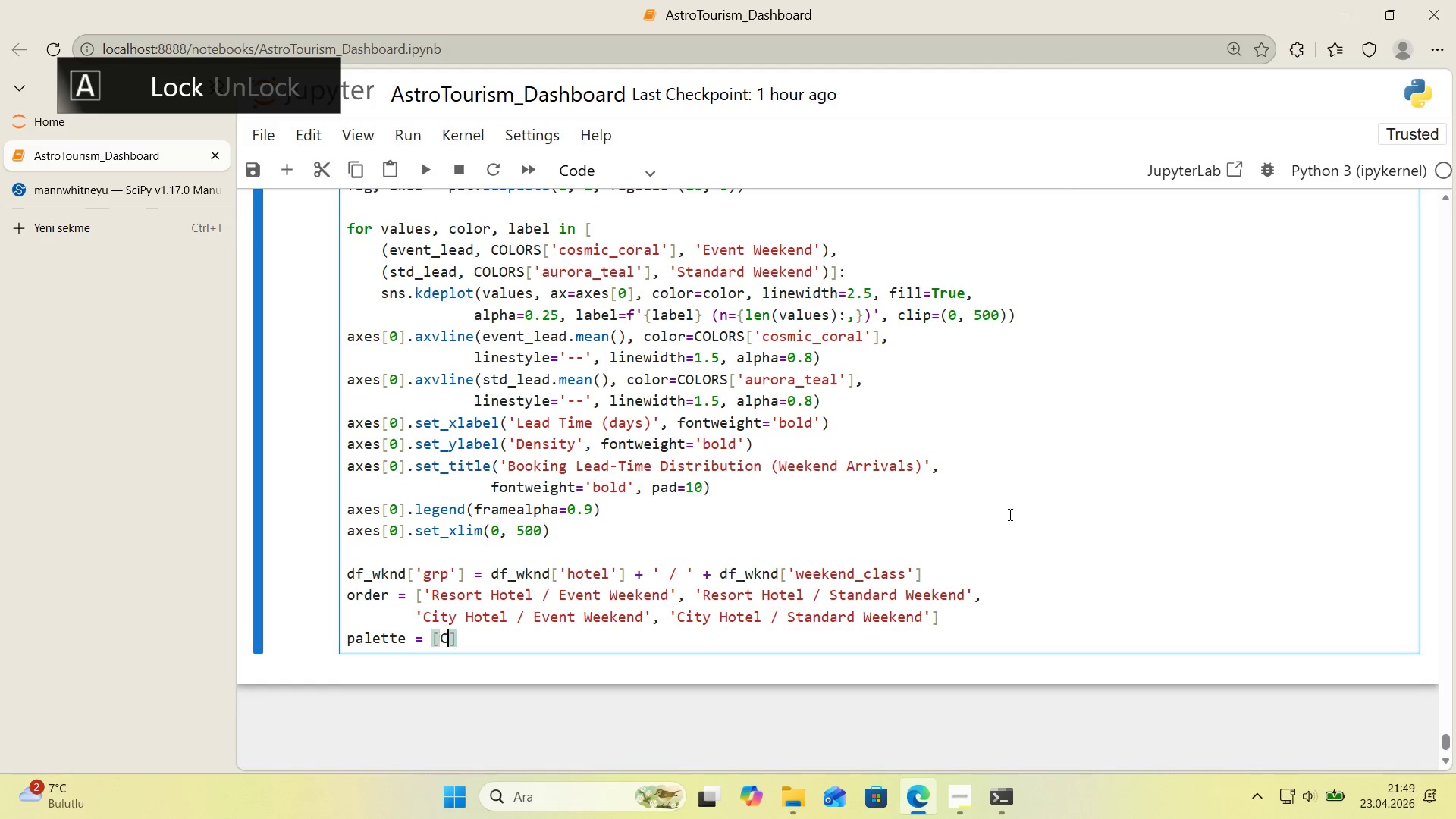 
type(COLORS)
 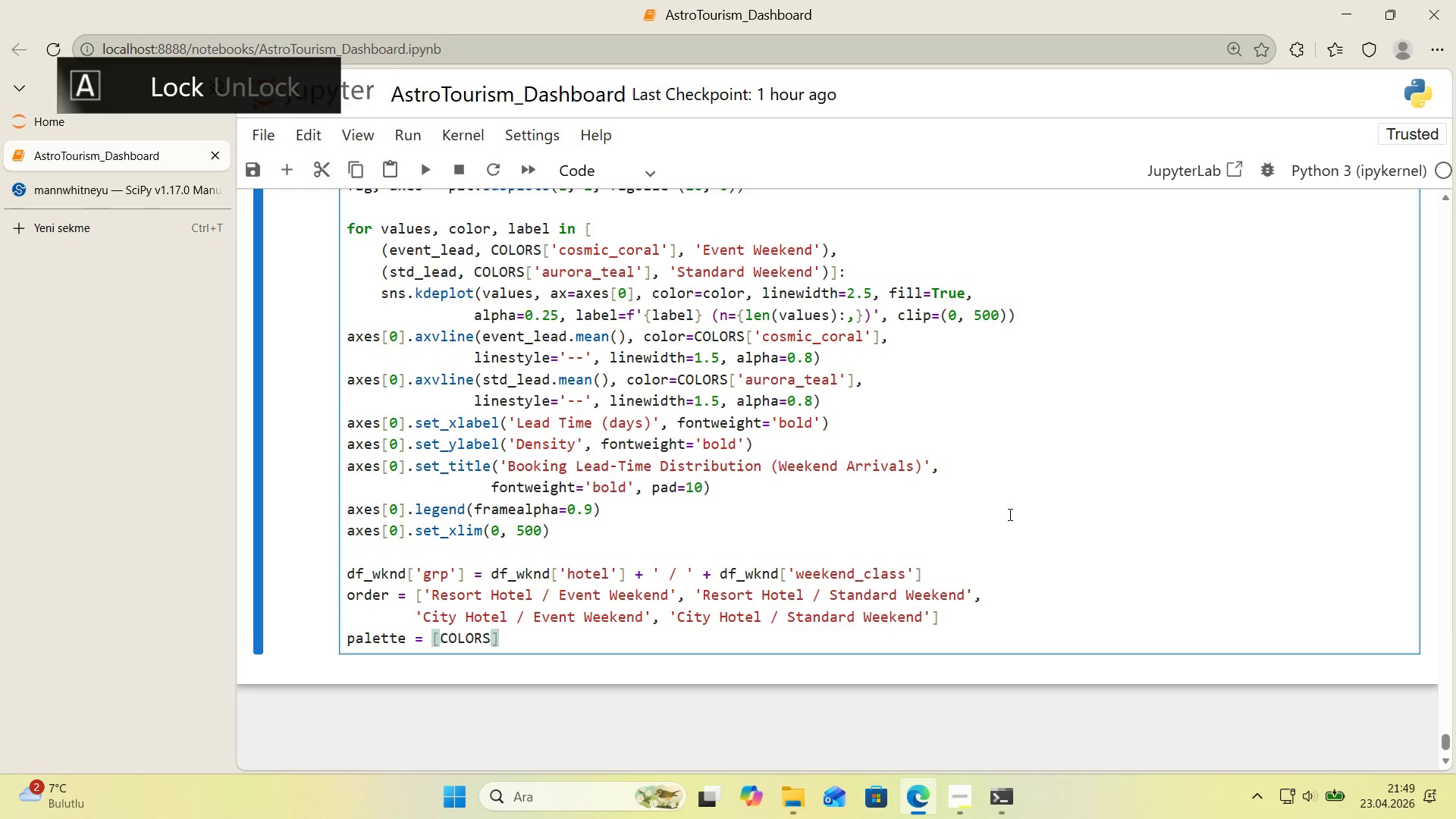 
key(Alt+Control+8)
 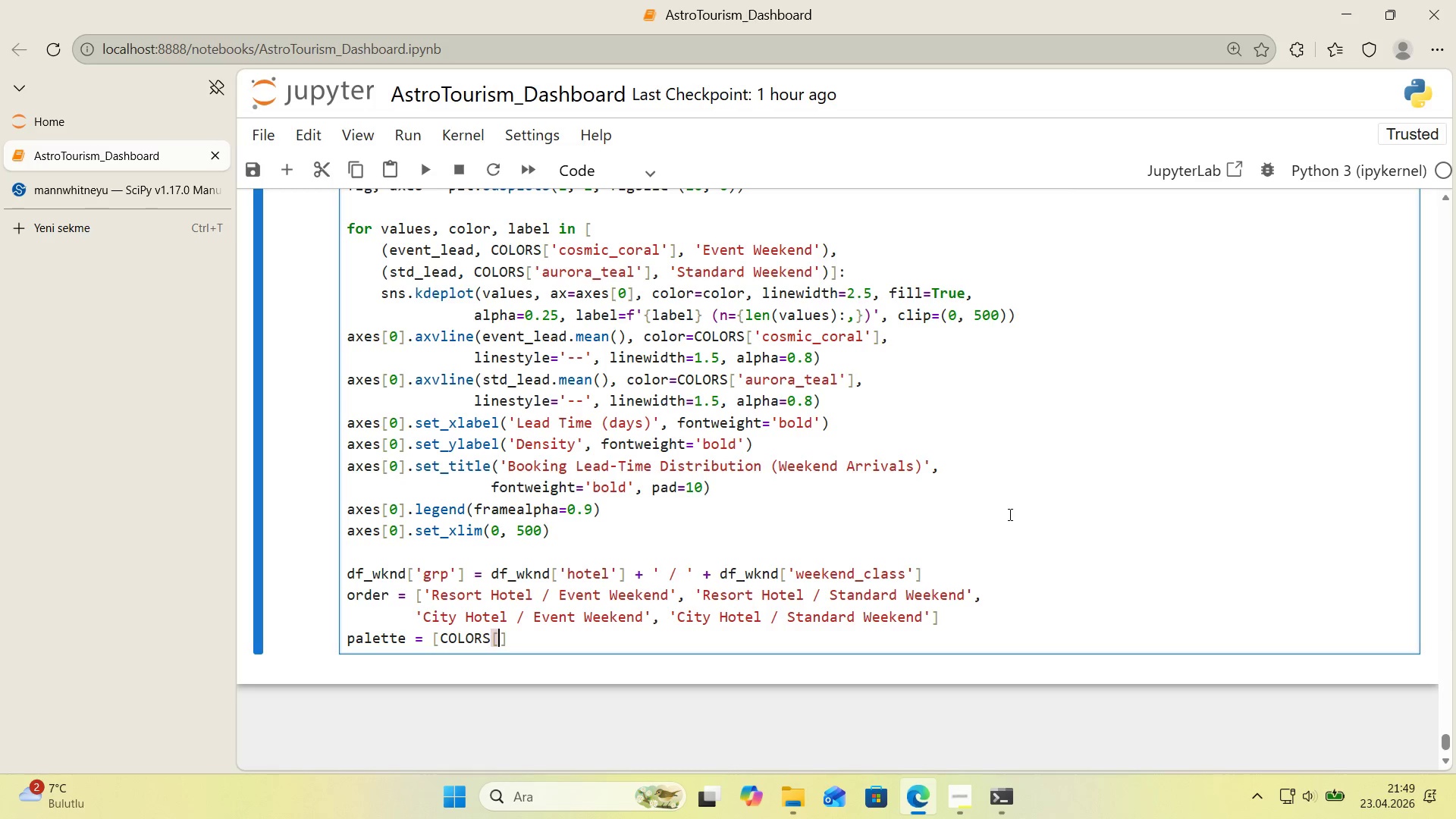 
key(Alt+Control+9)
 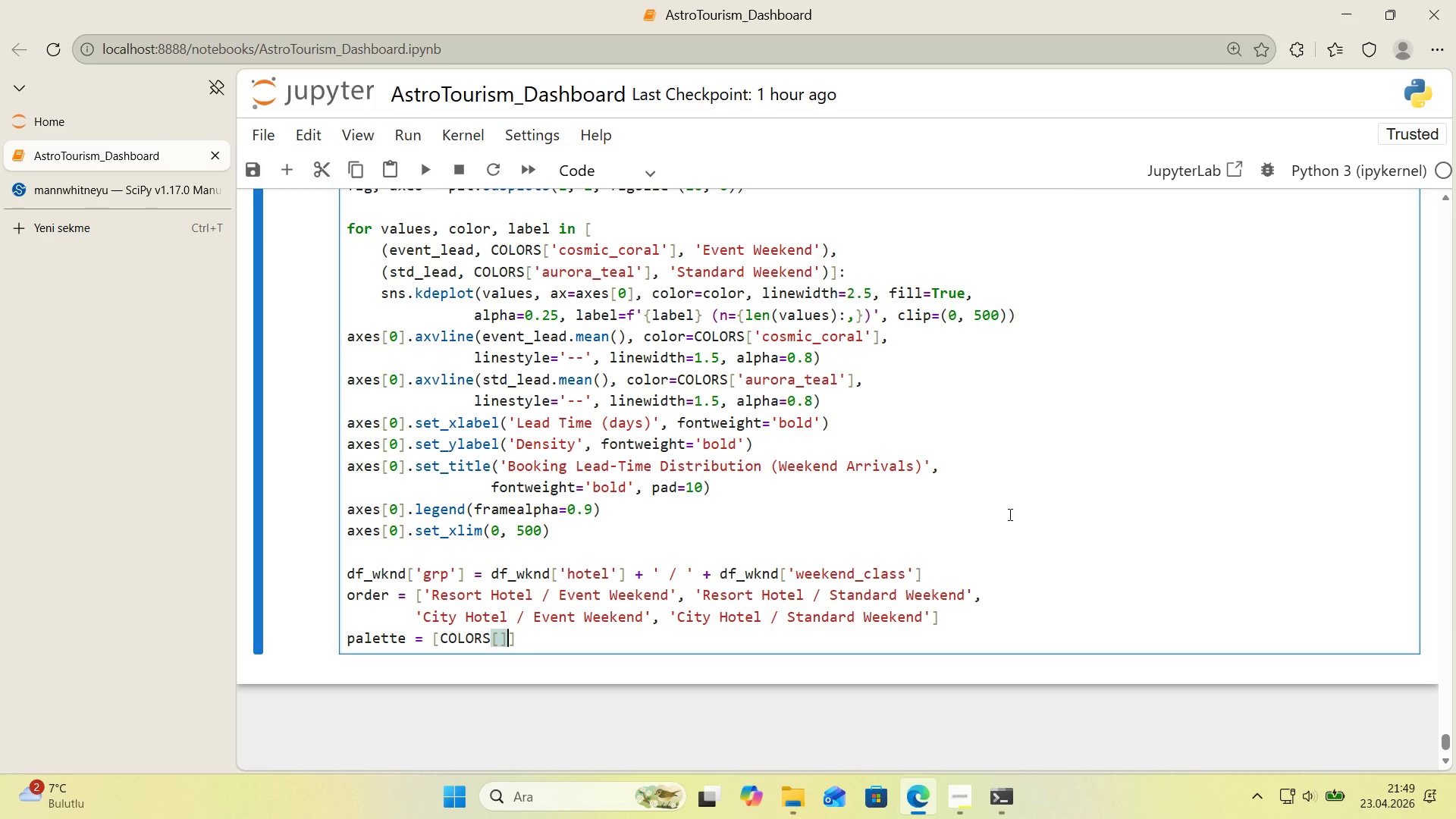 
key(ArrowLeft)
 